 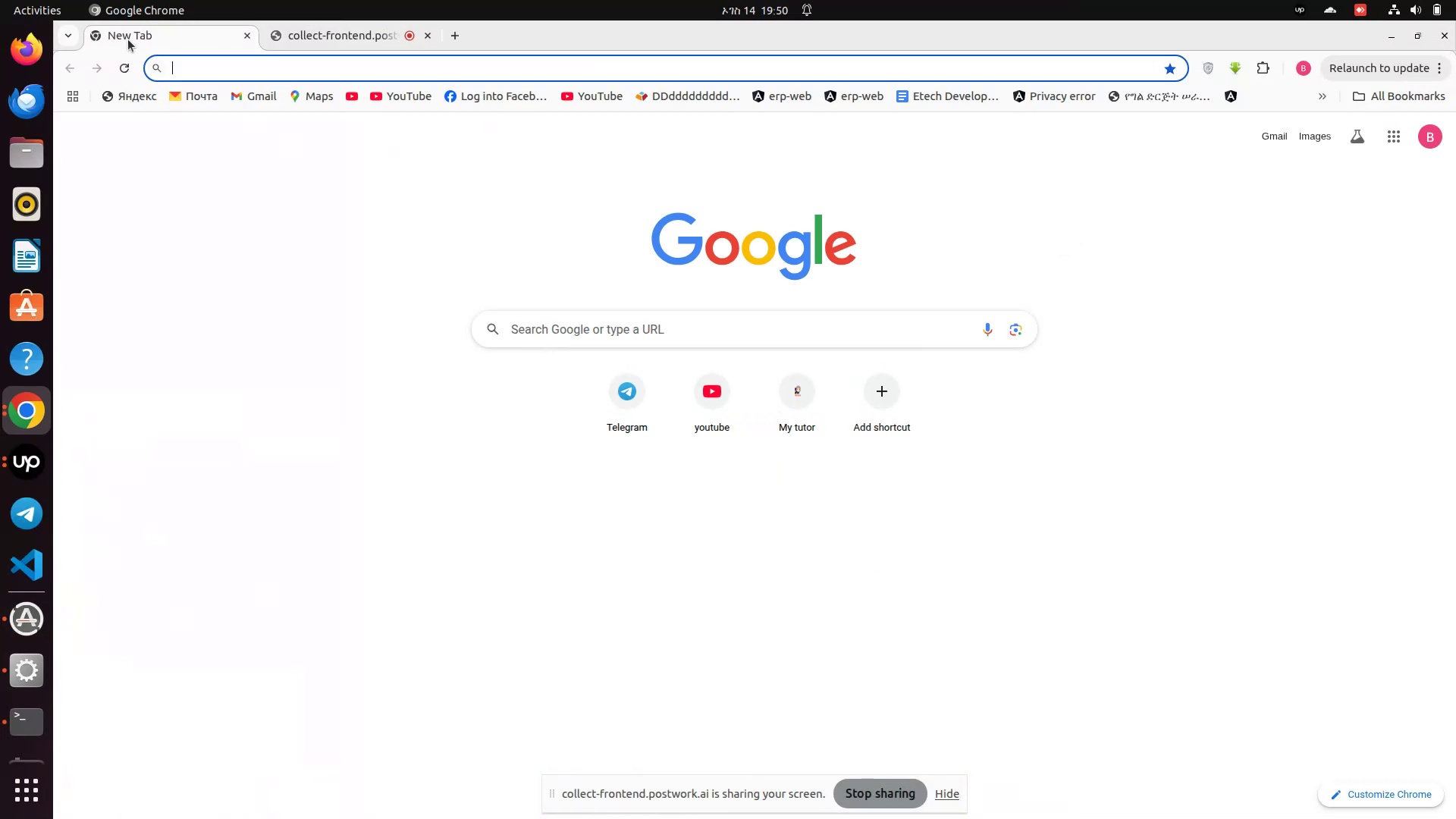 
type(amam)
 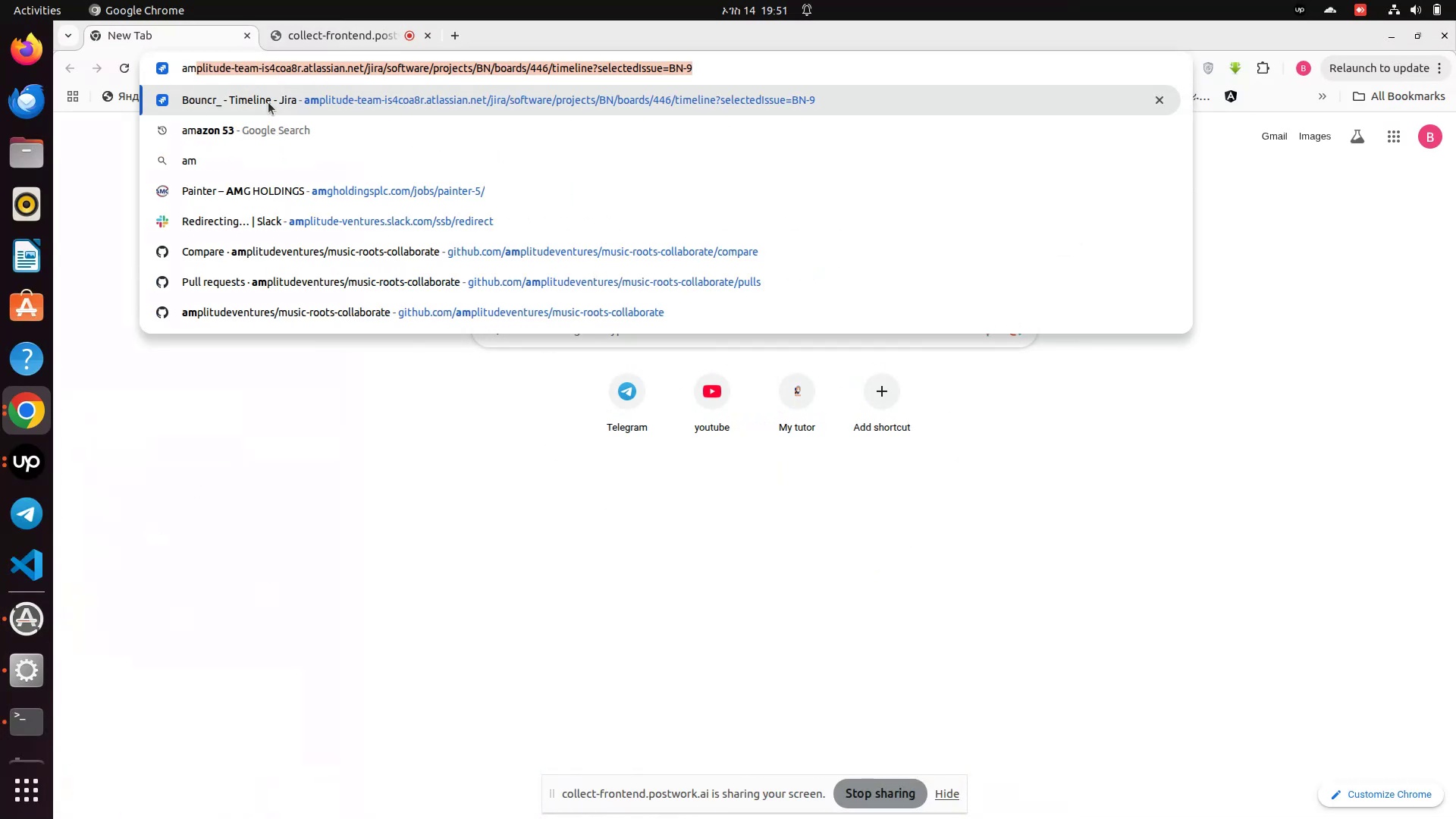 
hold_key(key=Backspace, duration=0.84)
 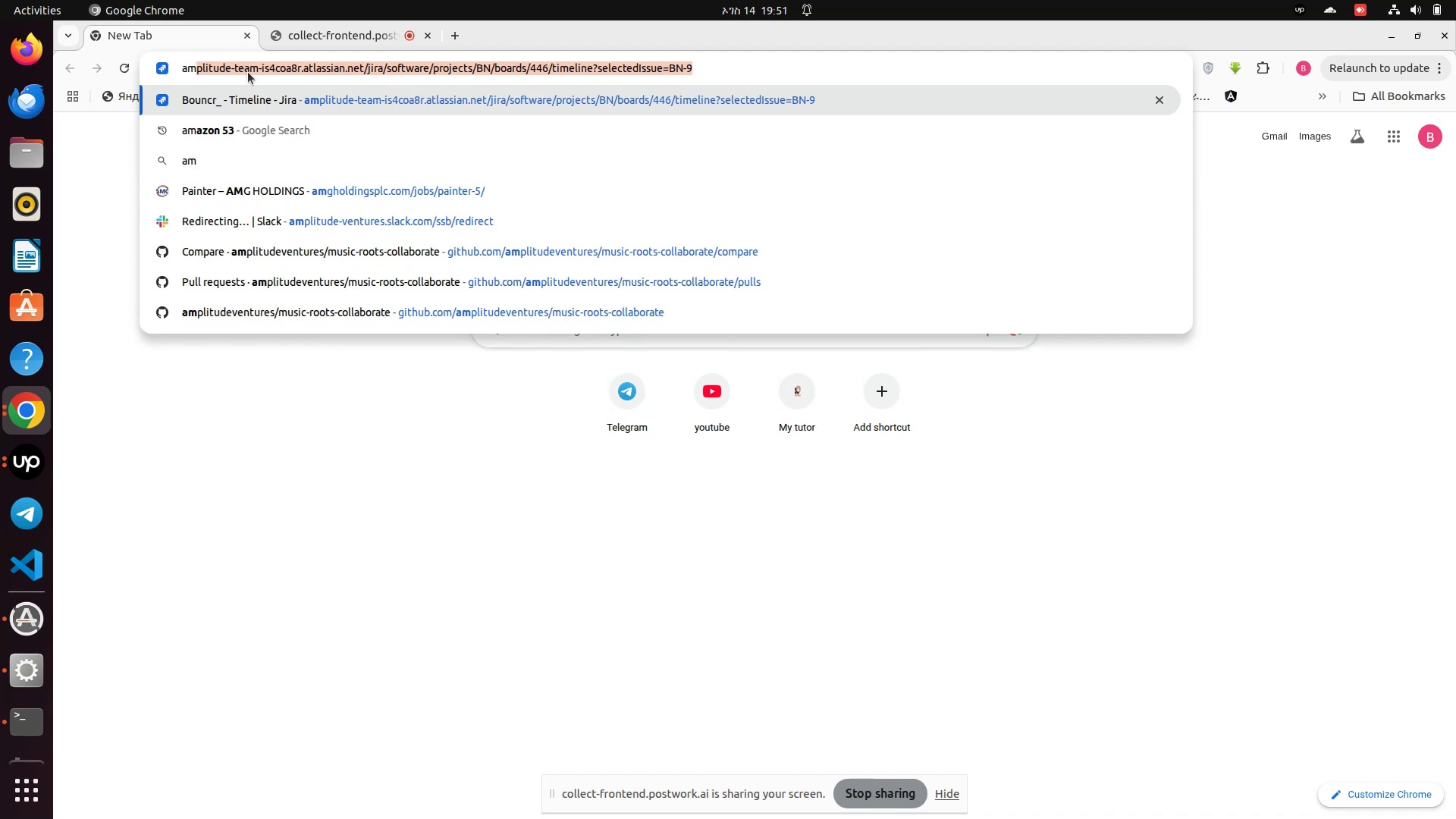 
wait(5.02)
 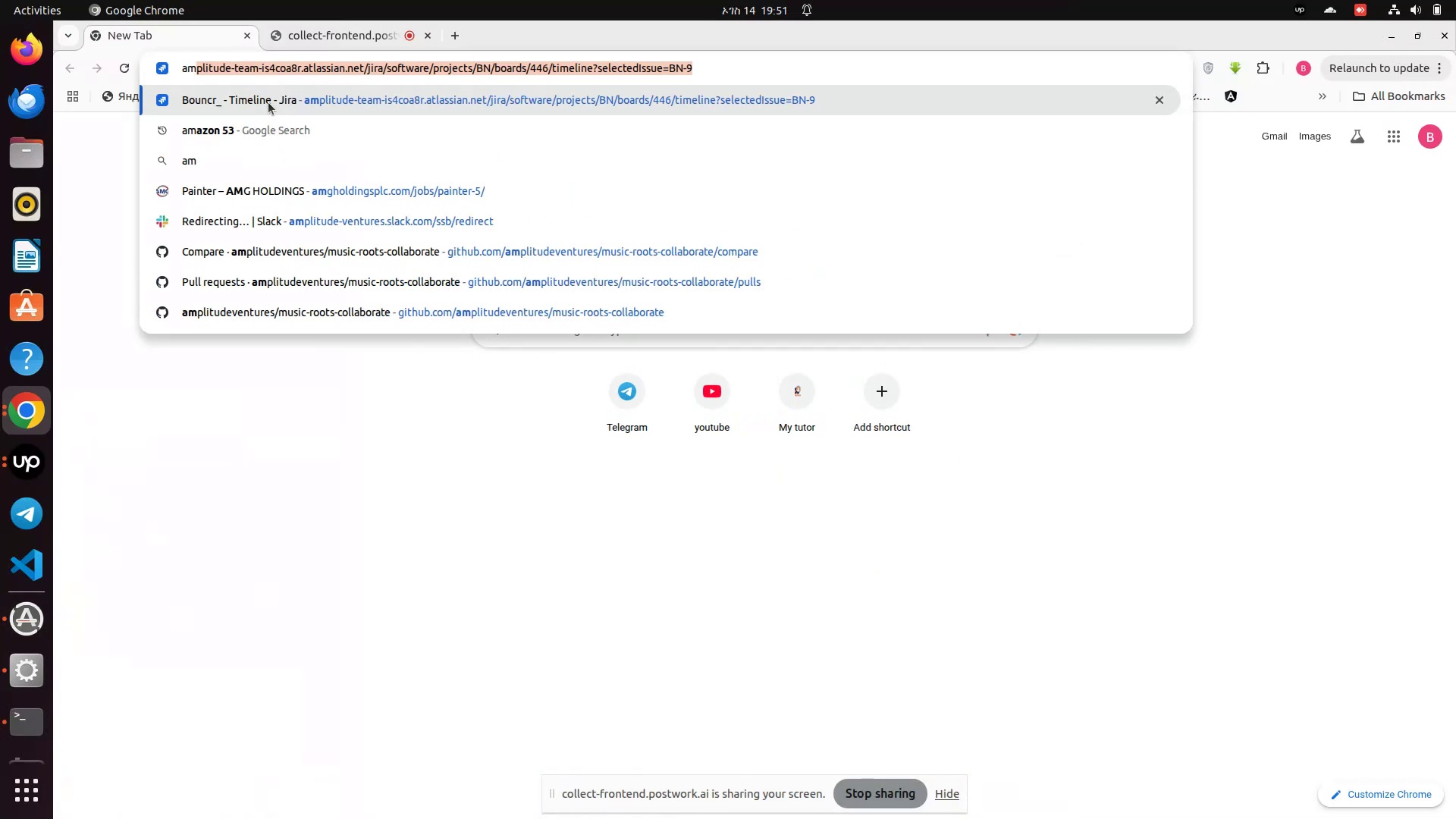 
key(Backspace)
key(Backspace)
key(Backspace)
key(Backspace)
type(ac)
 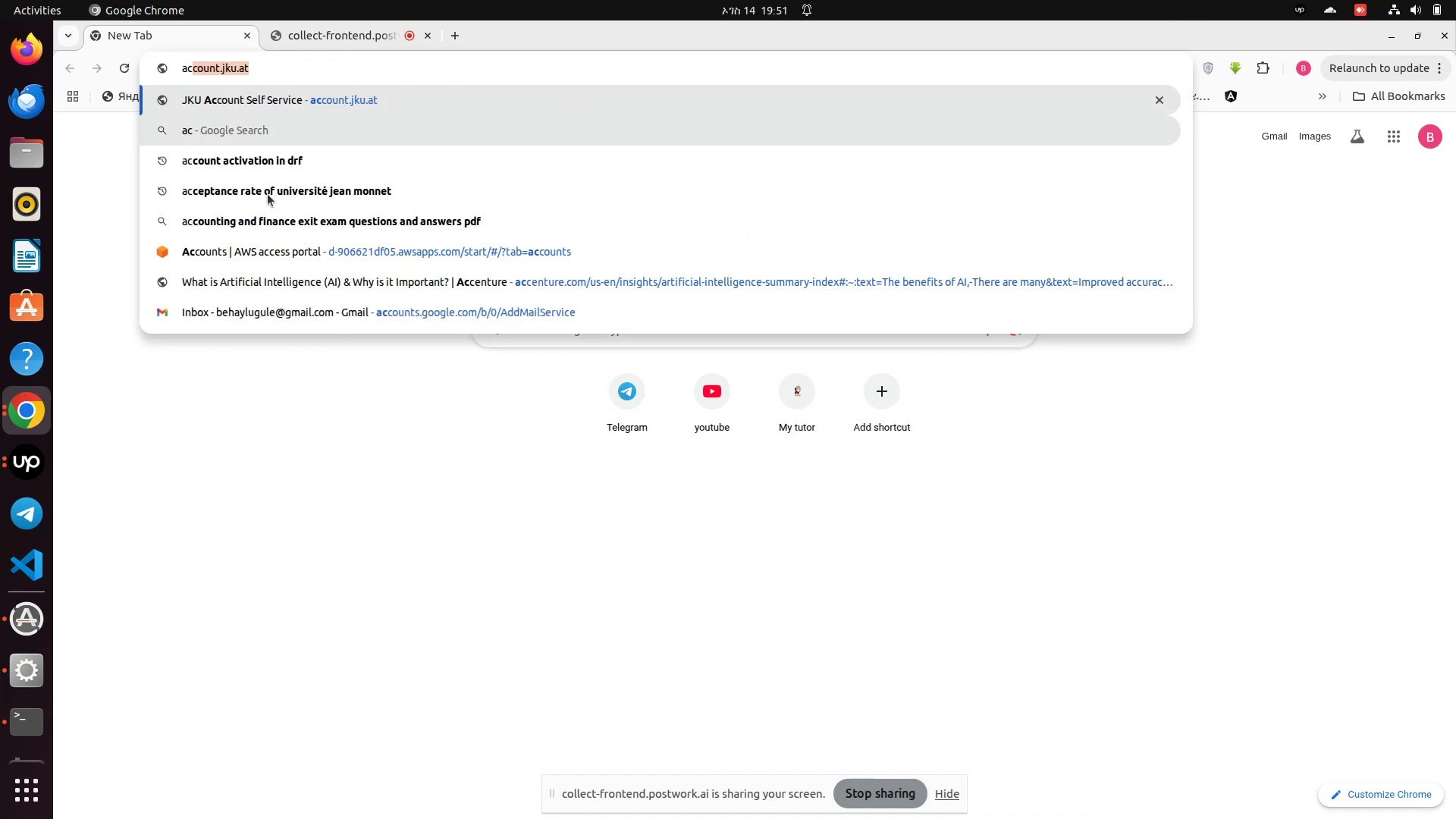 
left_click([270, 252])
 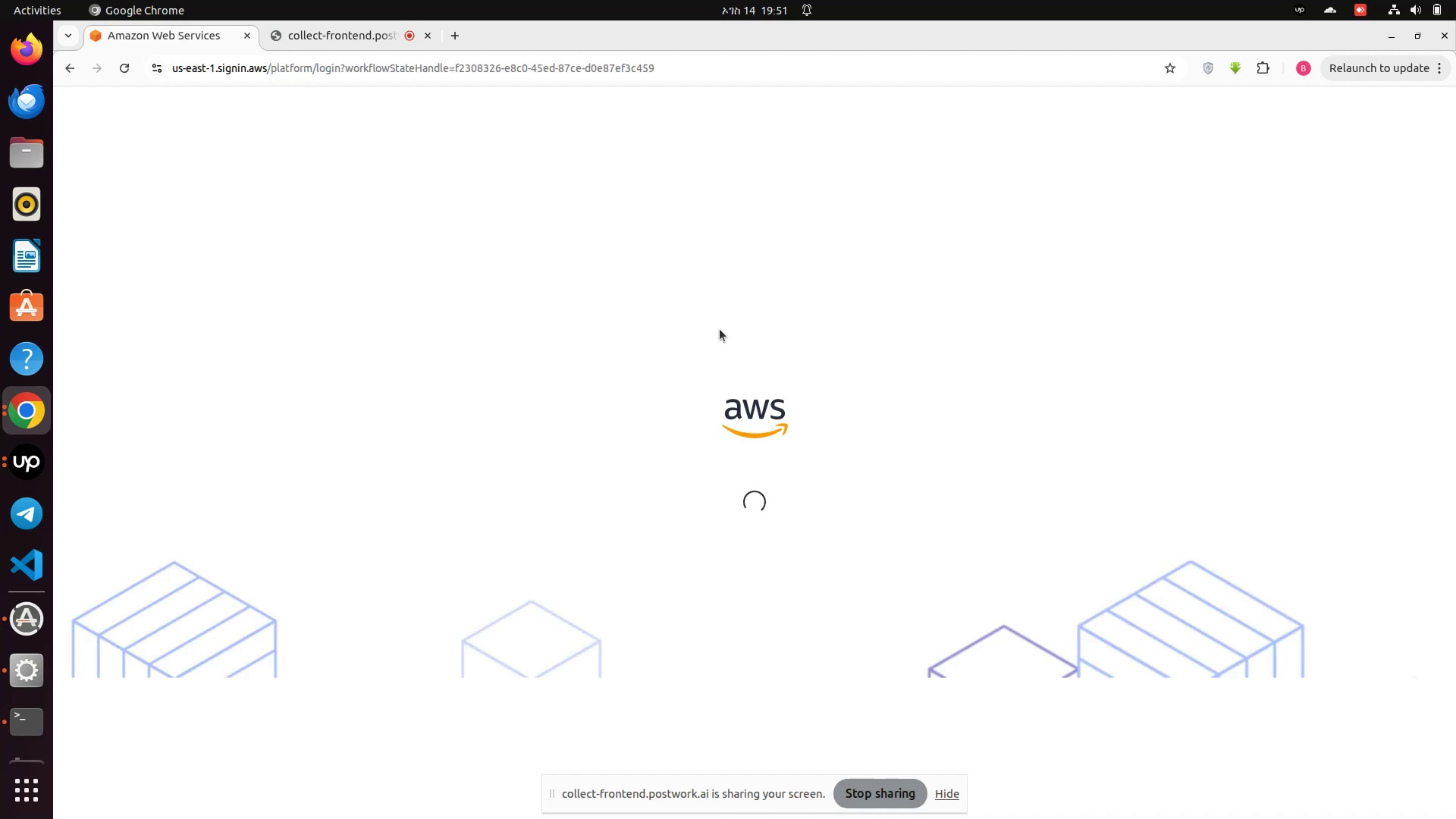 
wait(26.16)
 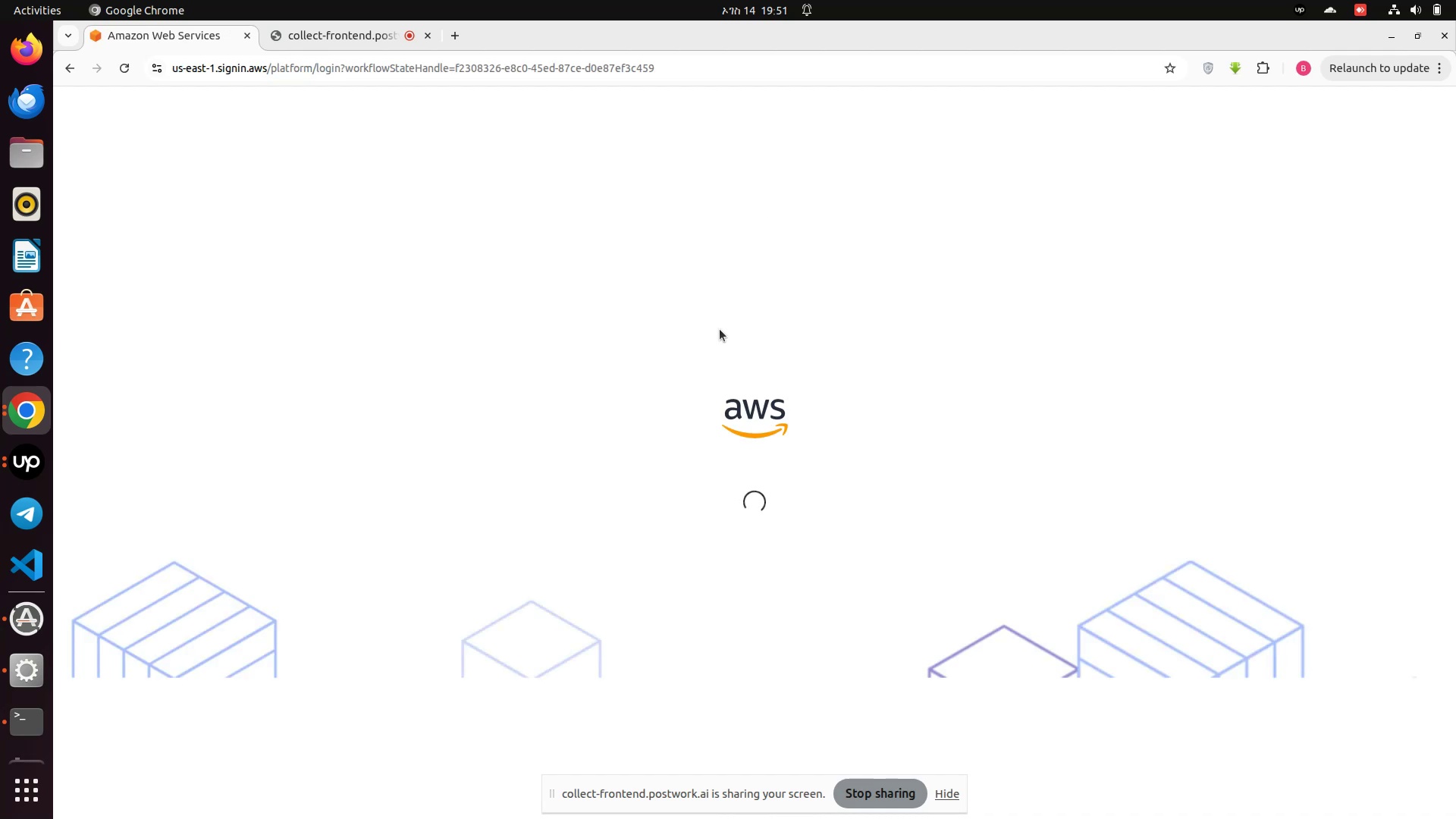 
left_click([689, 468])
 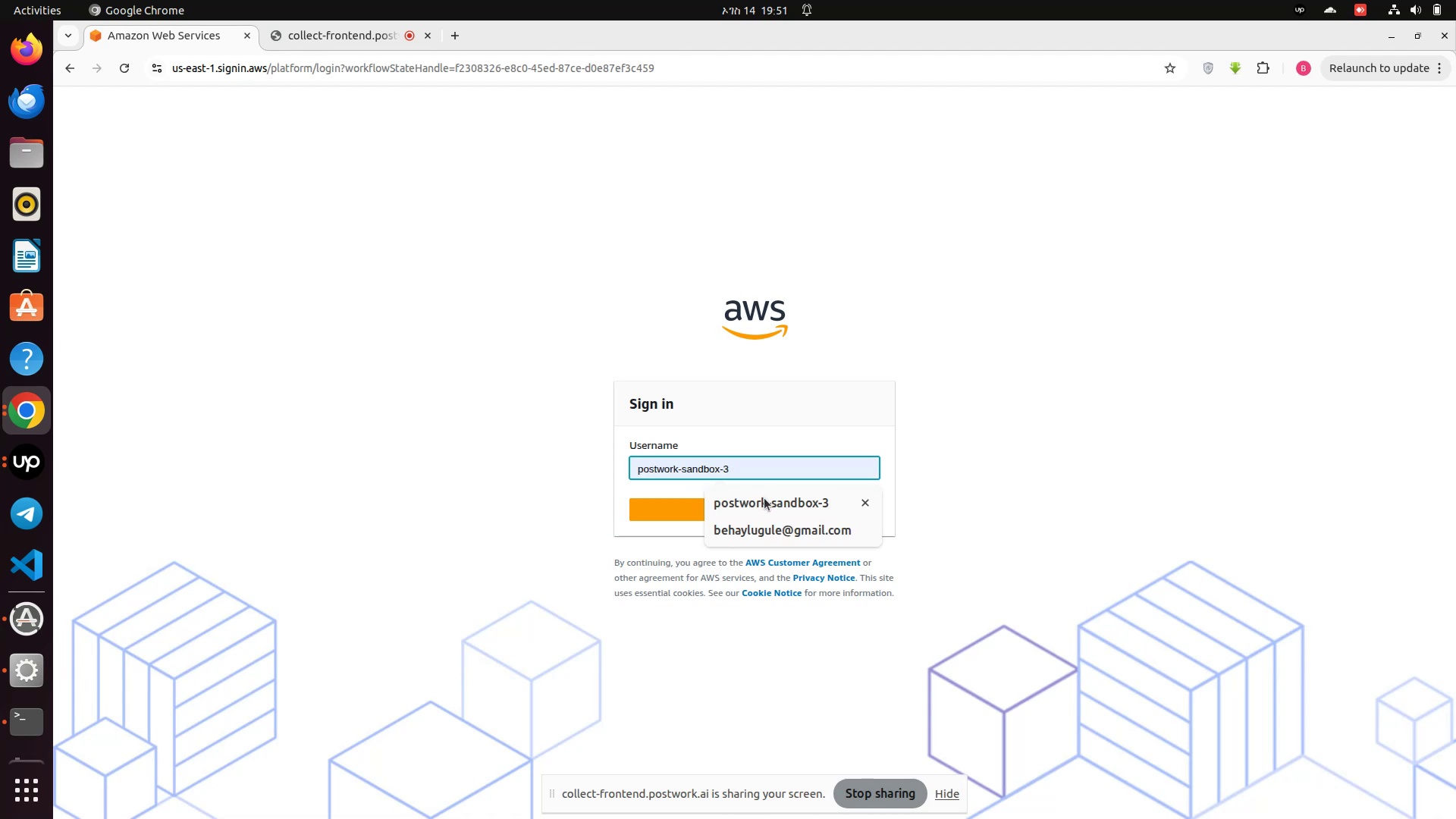 
left_click([764, 498])
 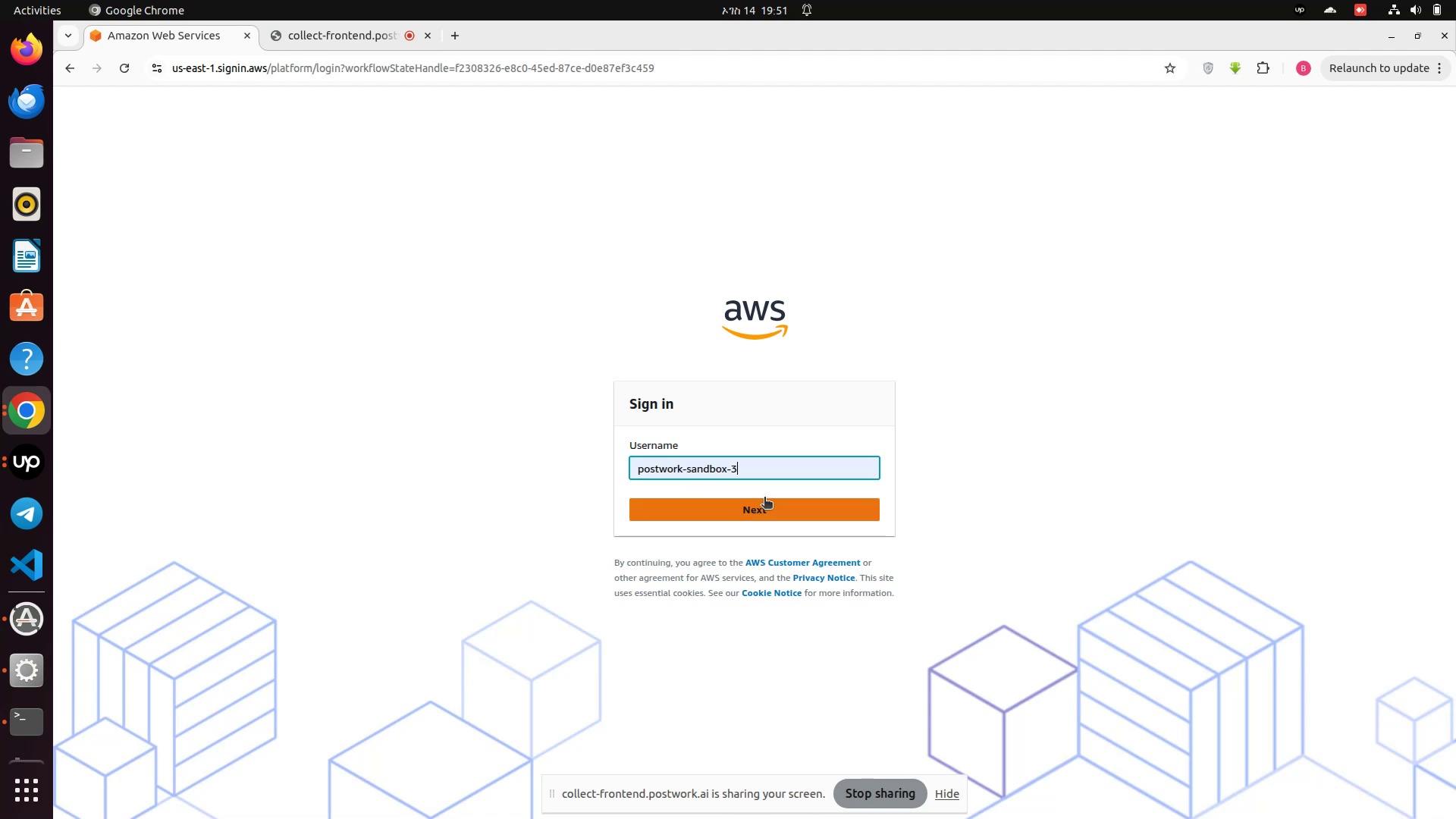 
left_click([764, 498])
 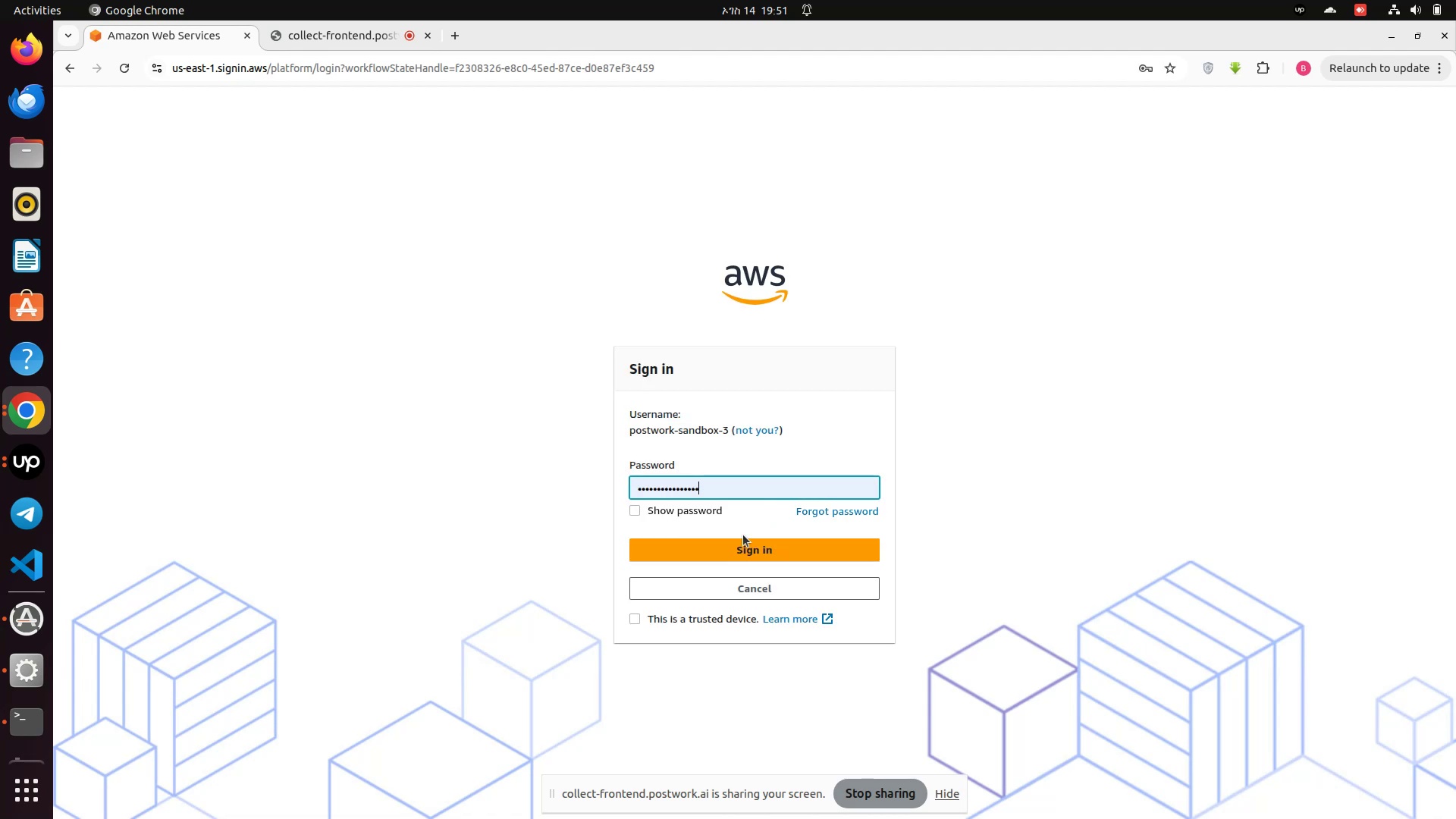 
left_click([745, 554])
 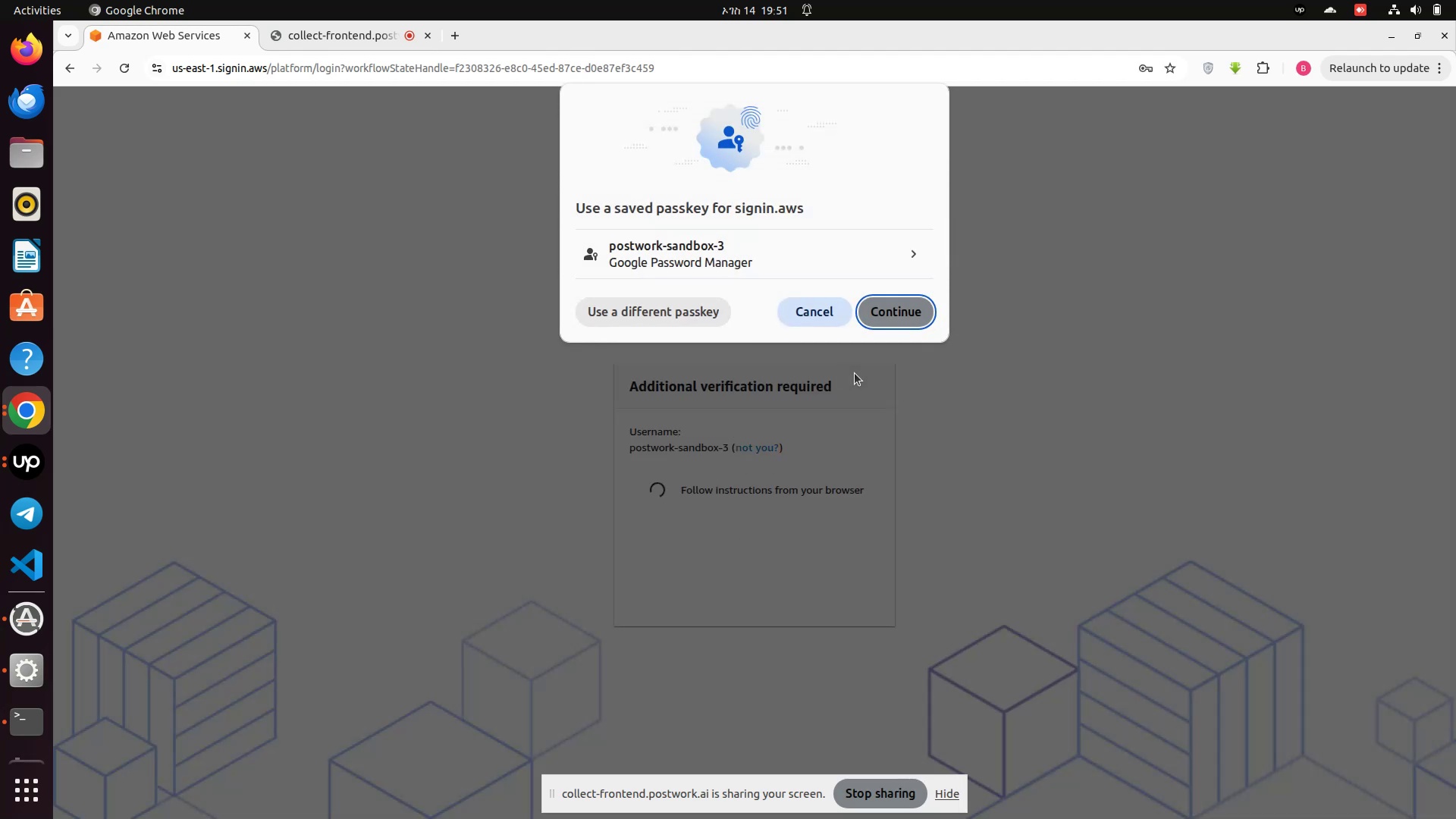 
left_click([883, 311])
 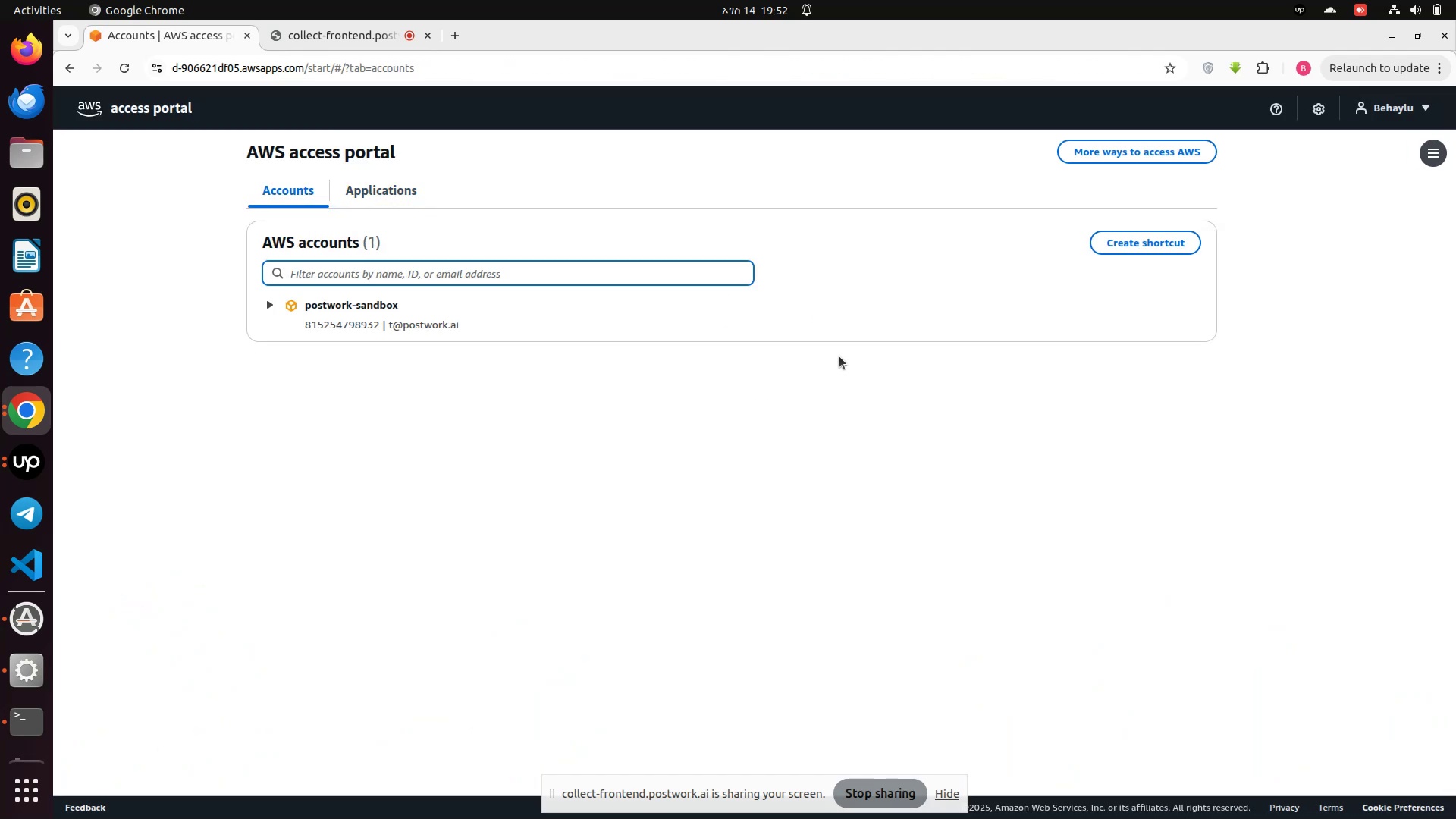 
wait(22.19)
 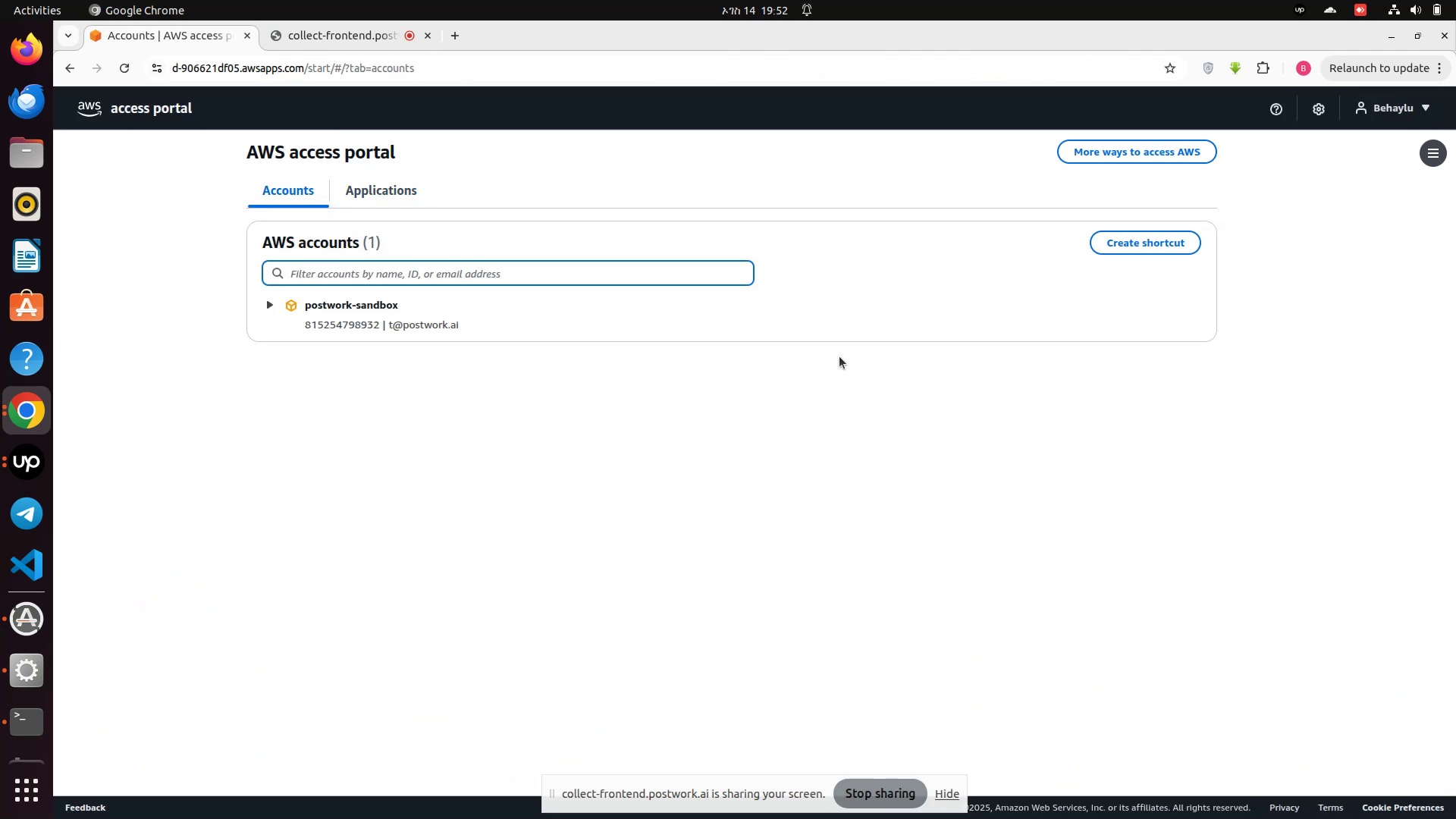 
left_click([309, 284])
 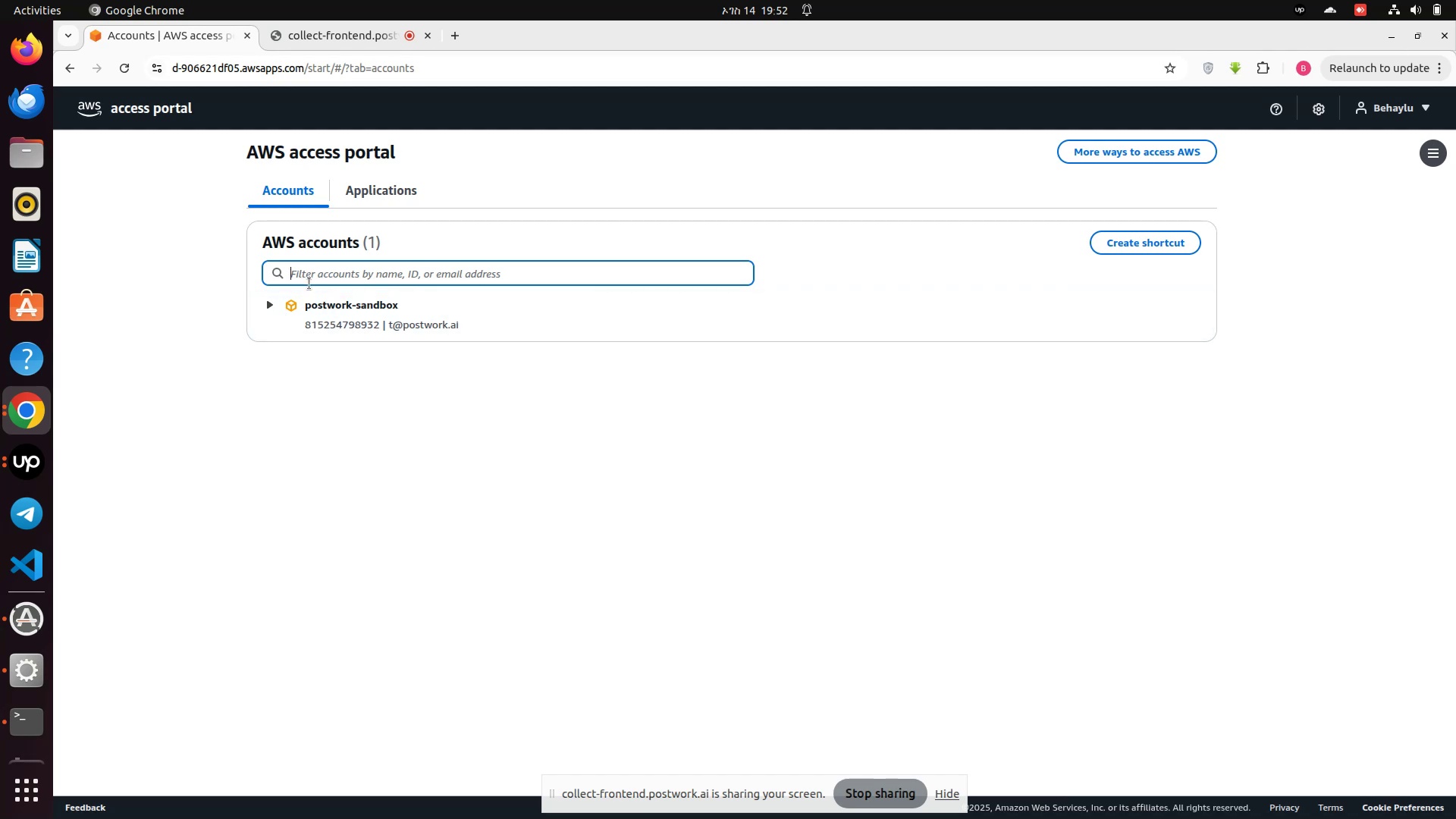 
left_click([309, 284])
 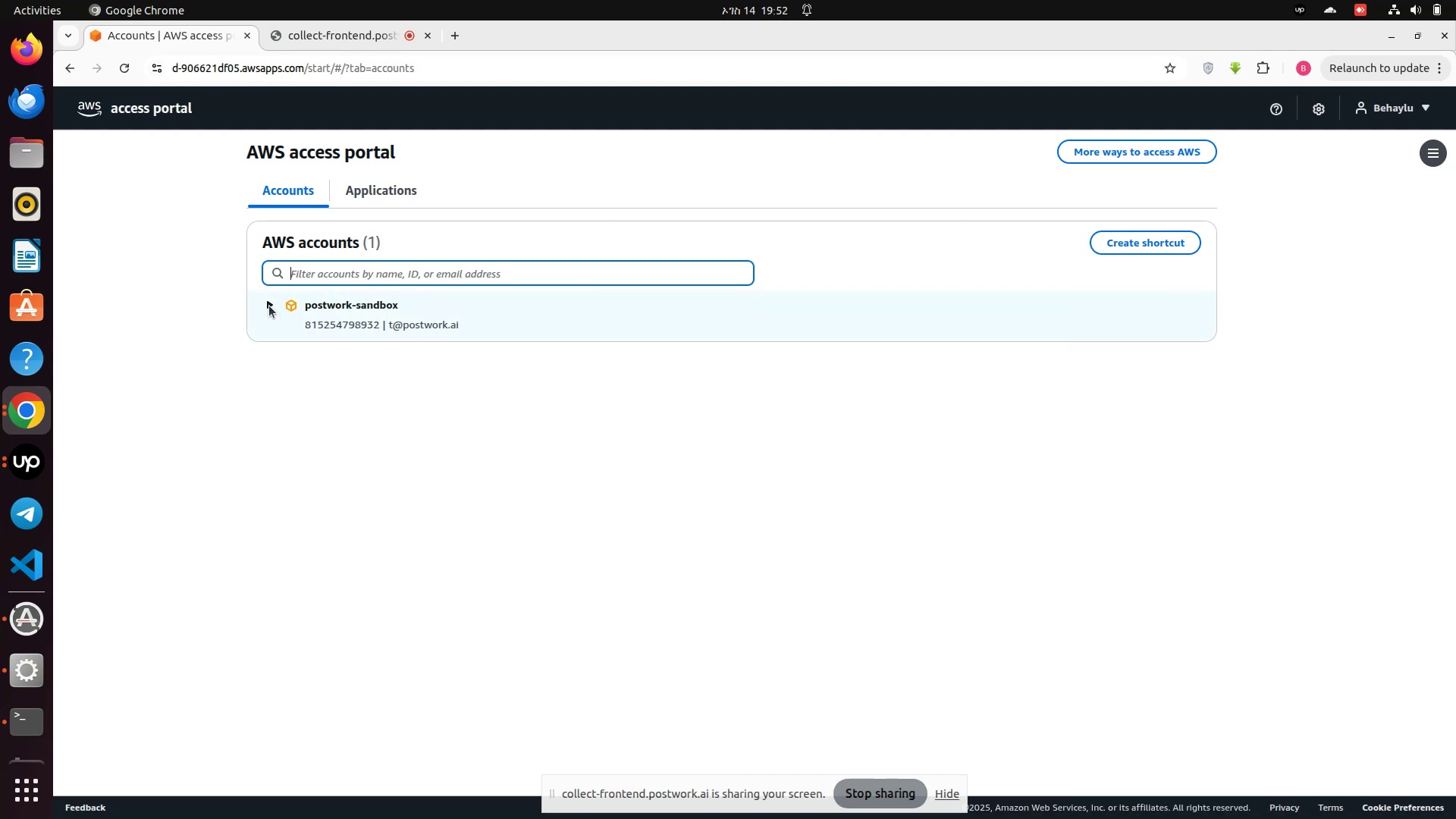 
left_click([268, 304])
 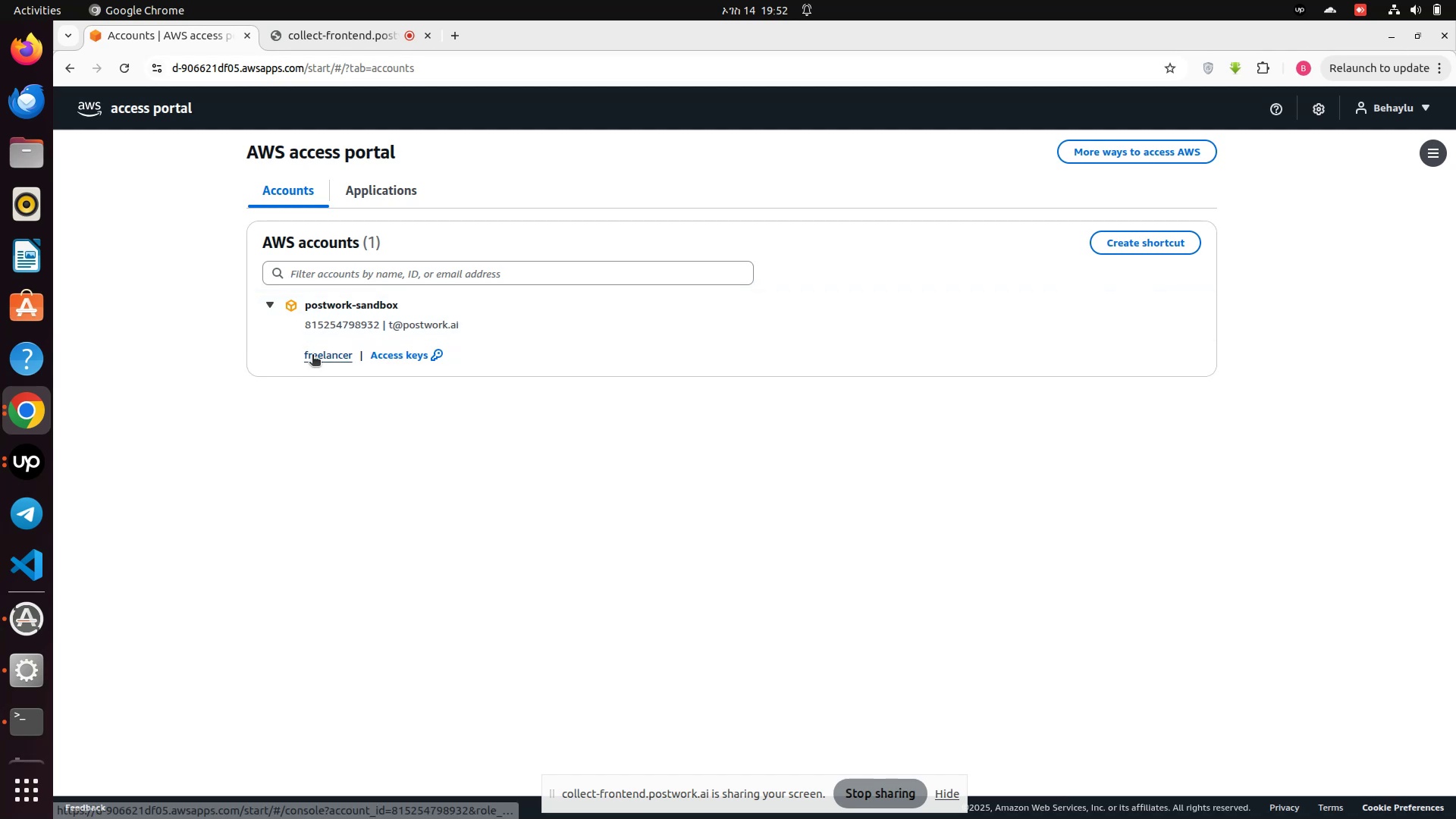 
left_click([312, 355])
 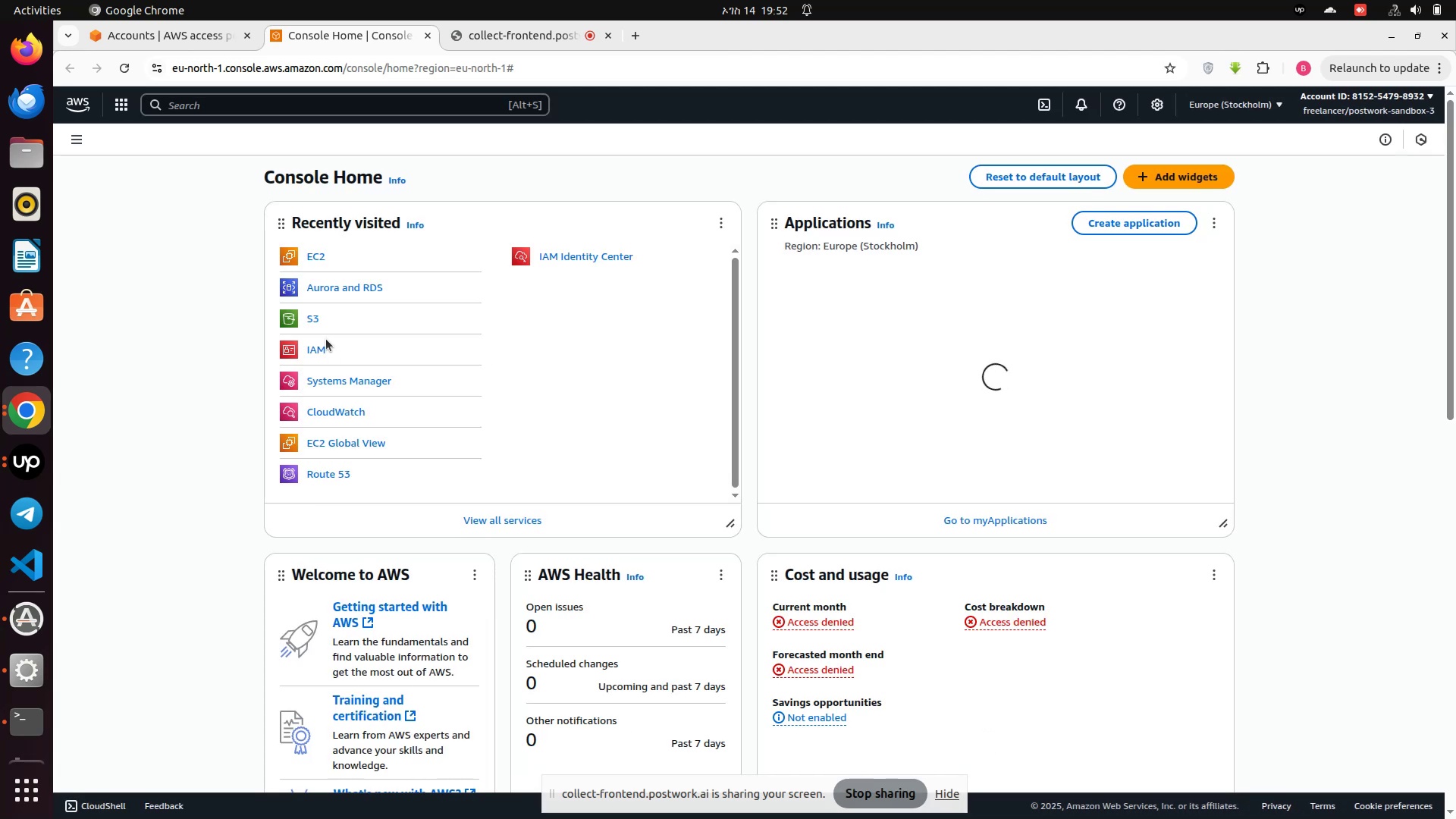 
wait(37.12)
 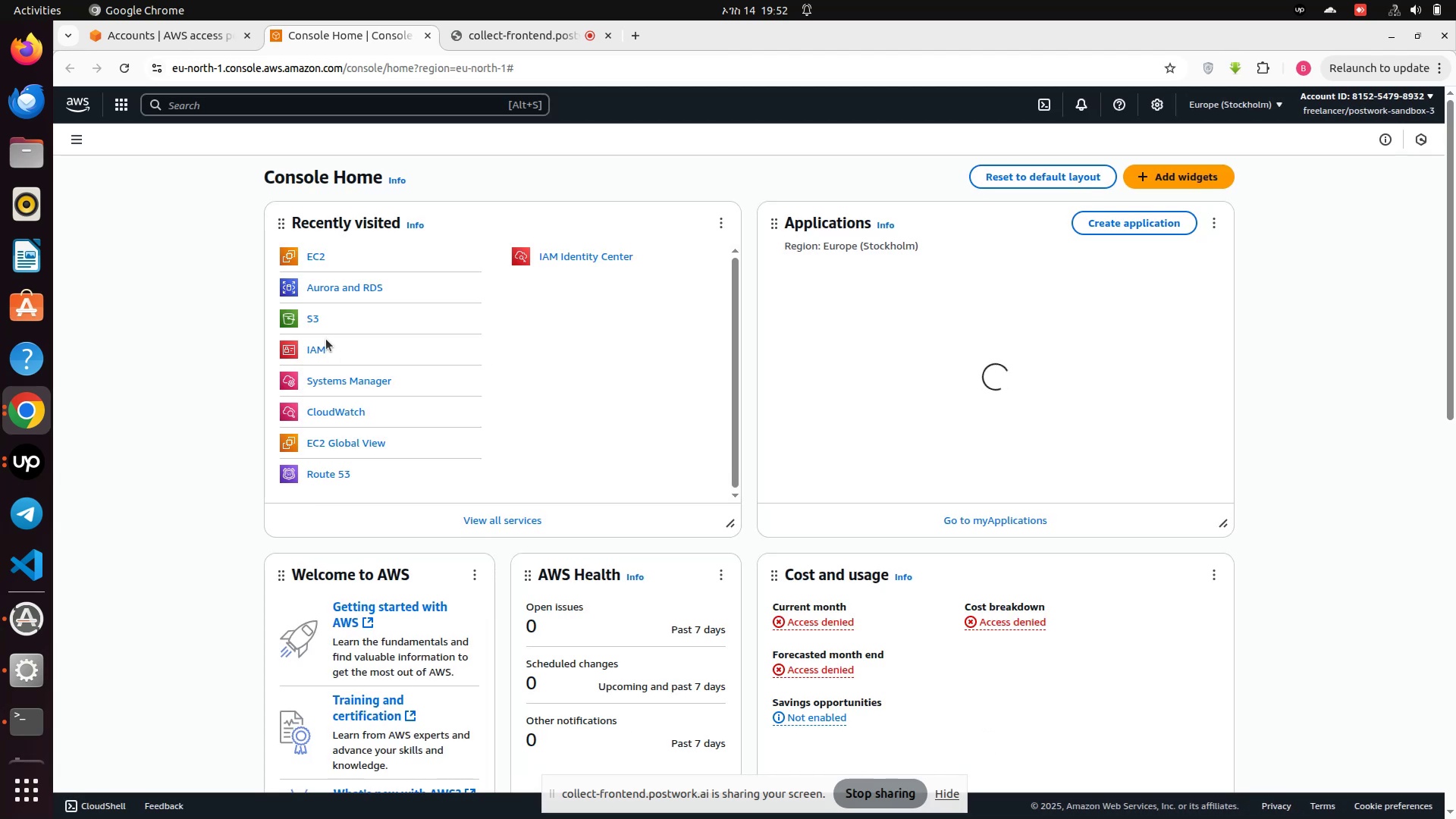 
mouse_move([372, 249])
 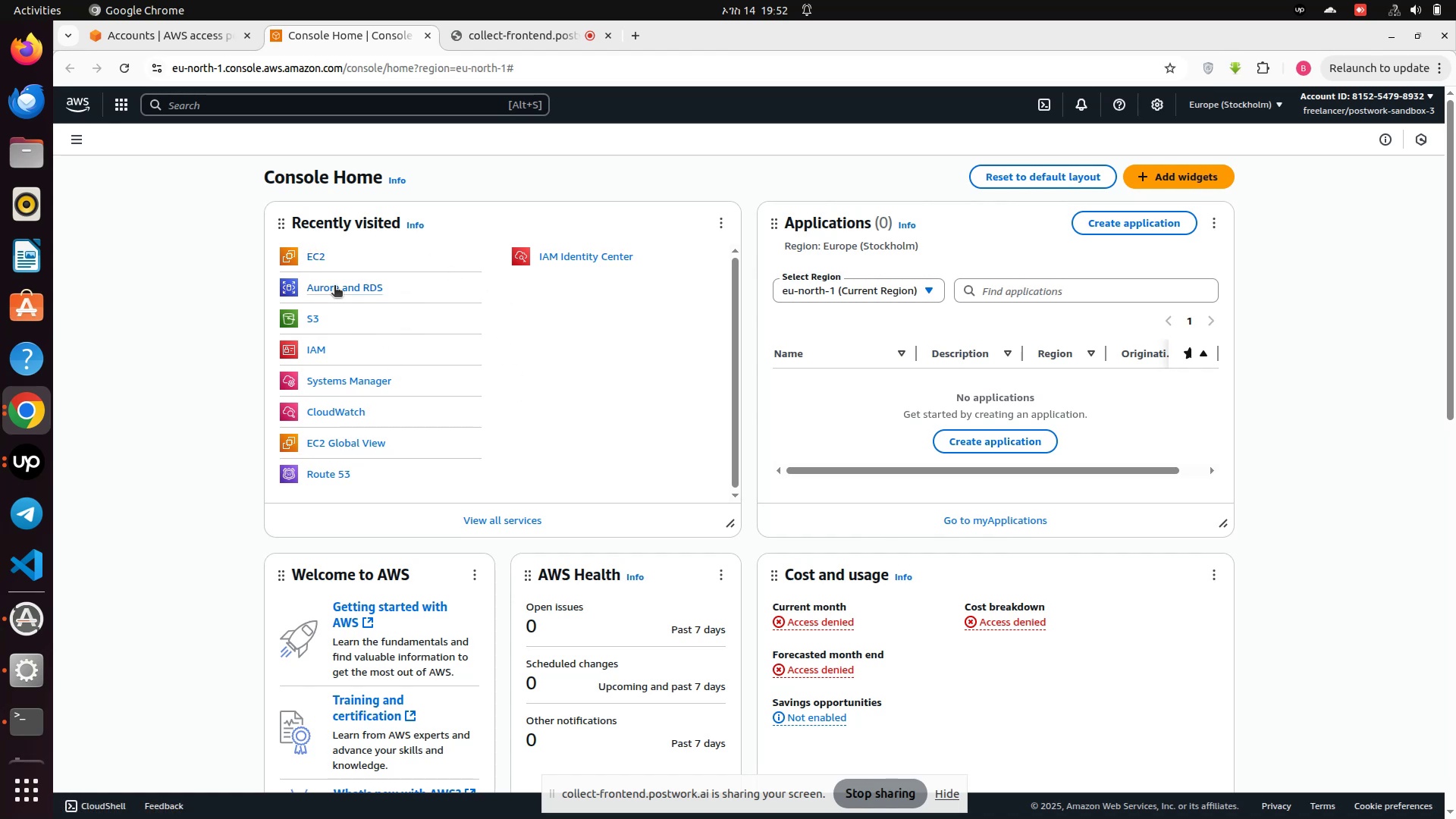 
left_click([322, 261])
 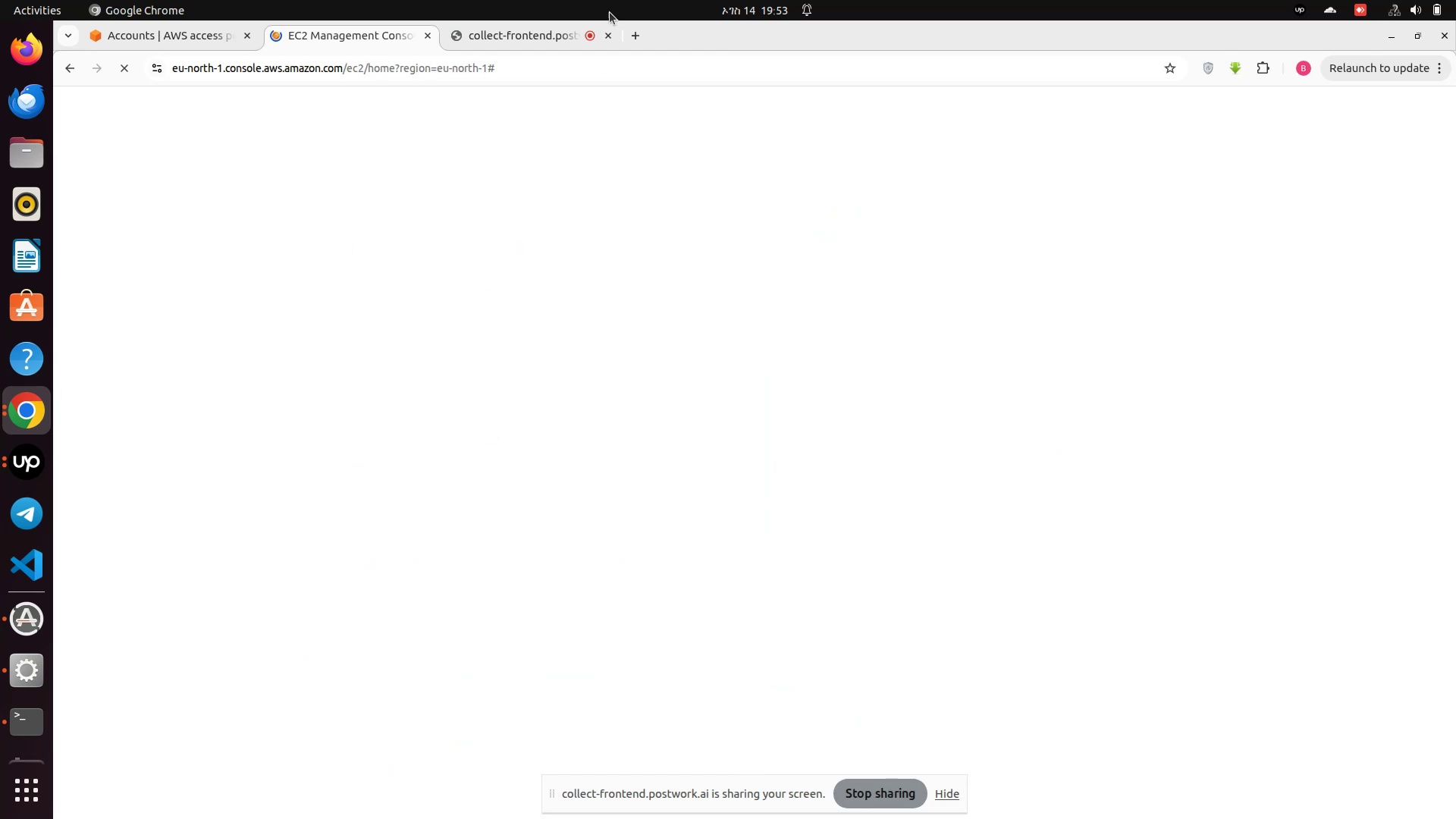 
wait(6.17)
 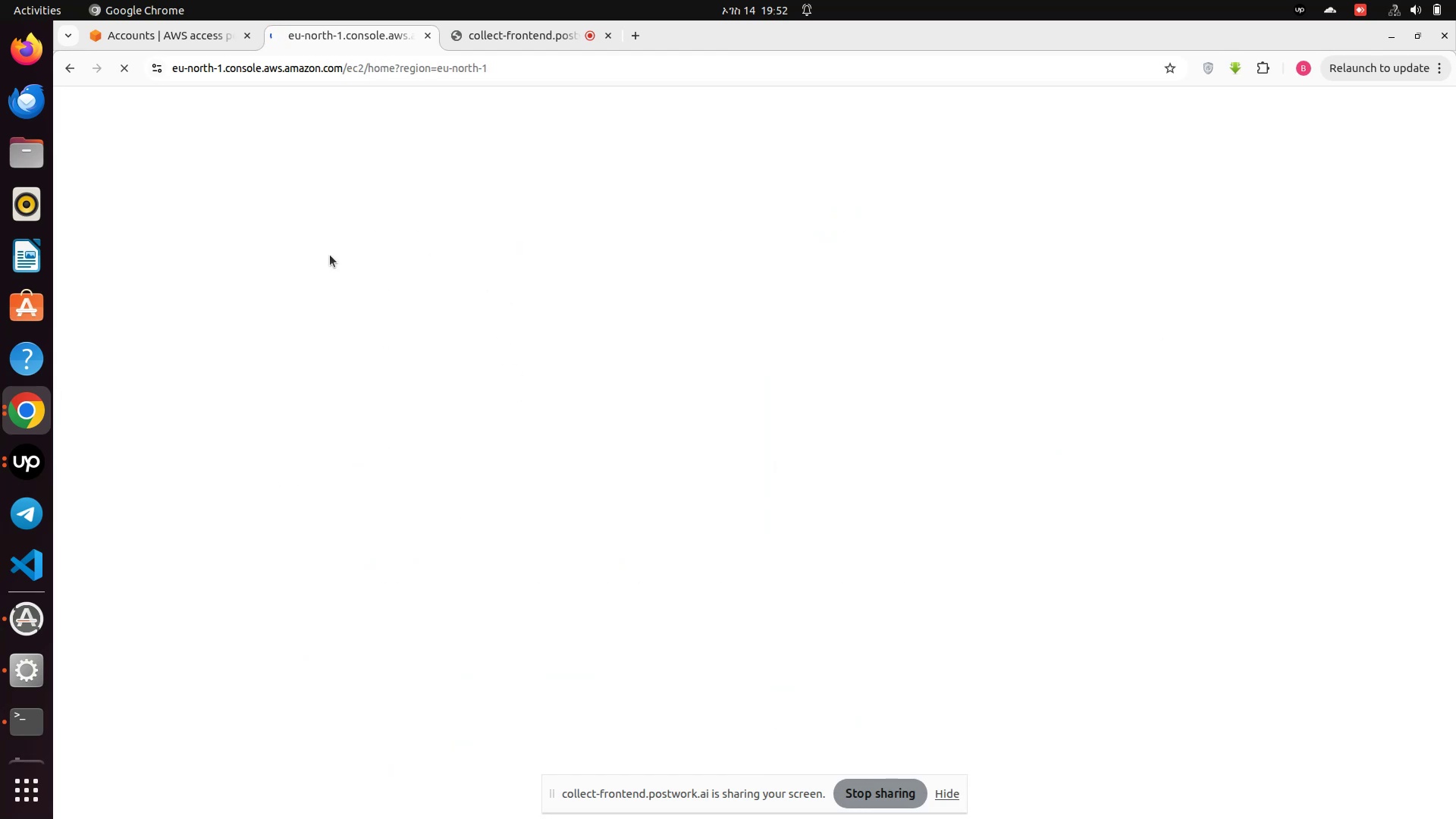 
left_click([638, 33])
 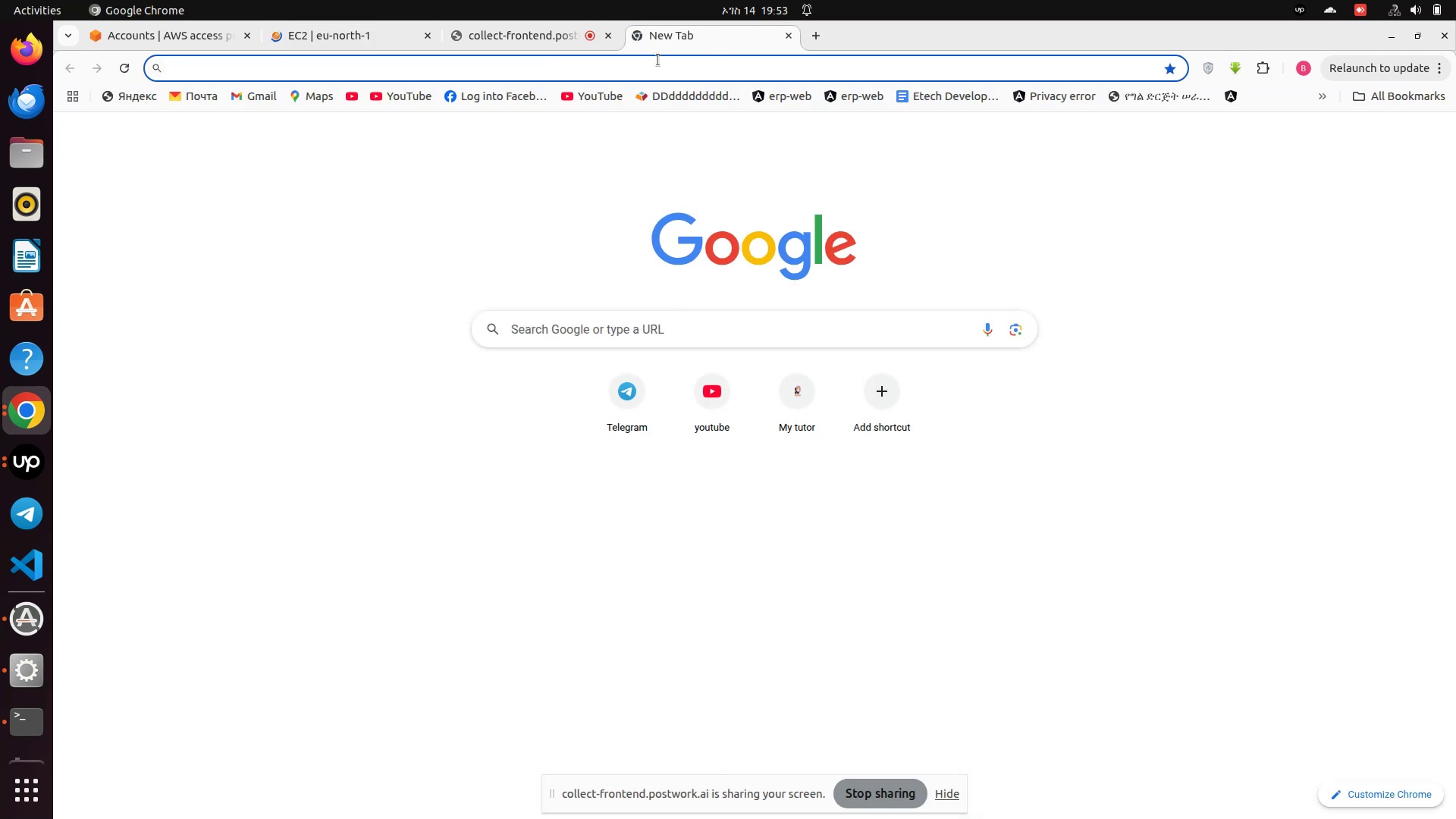 
left_click([658, 60])
 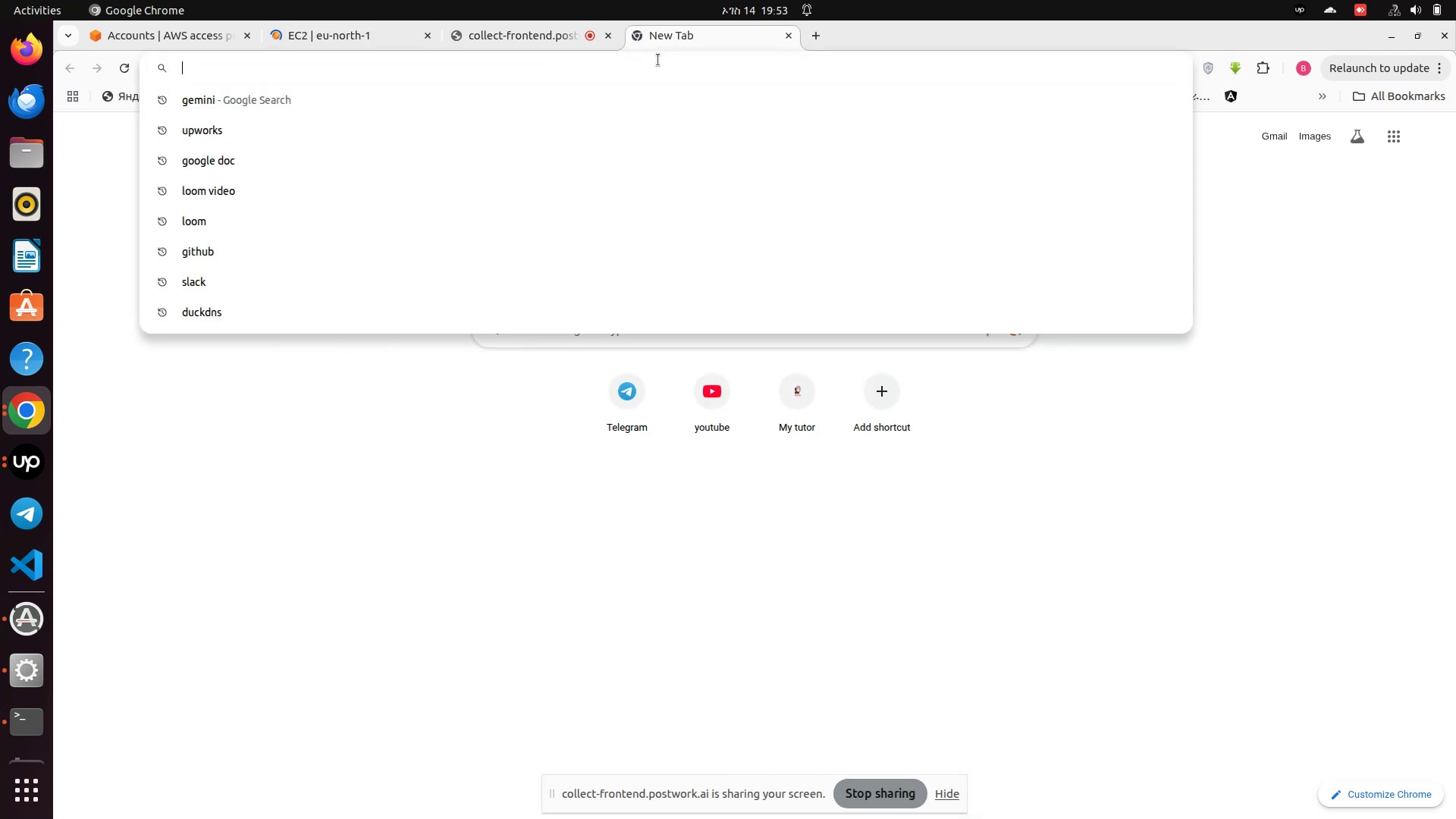 
type(du)
 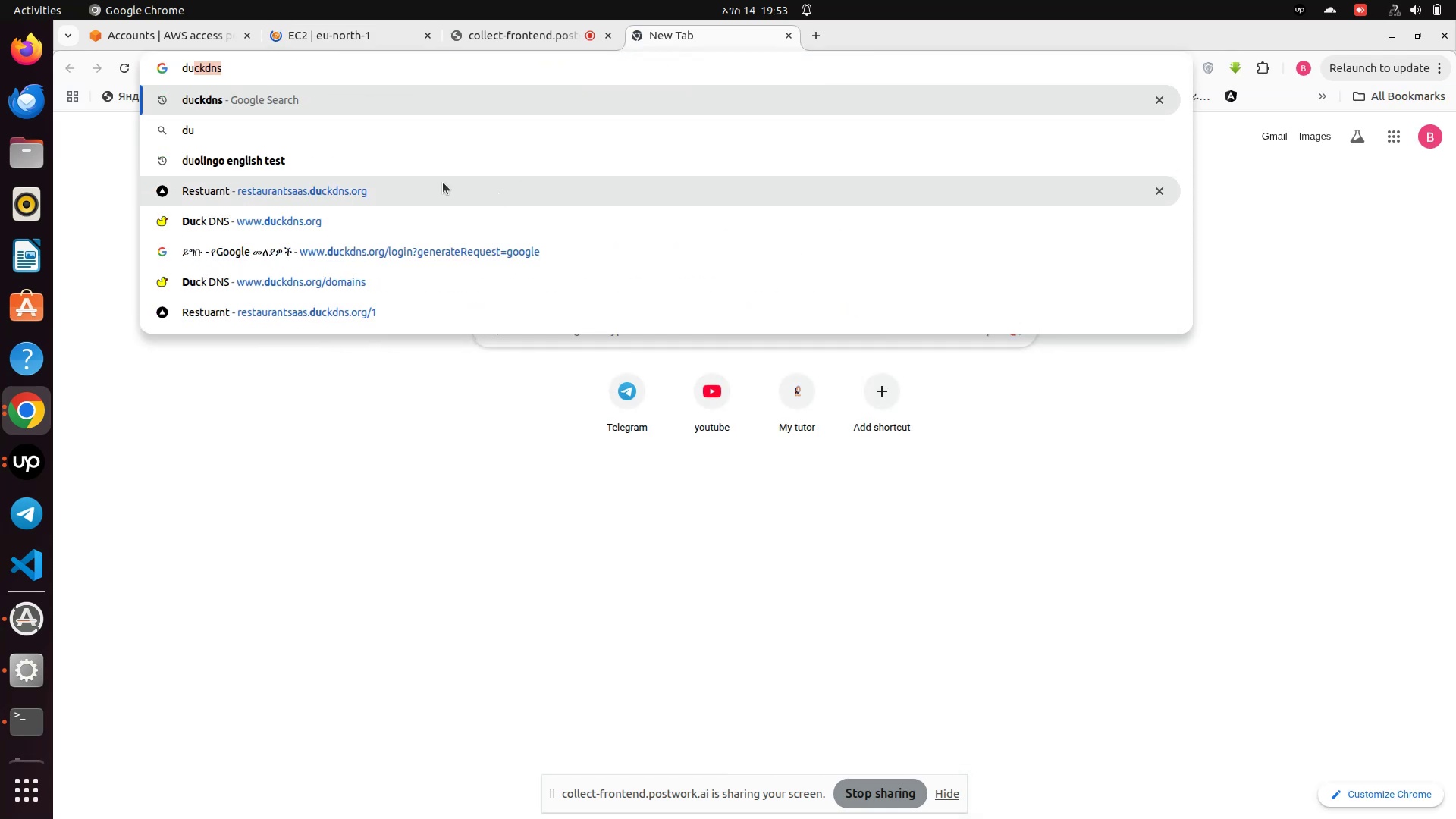 
left_click([398, 190])
 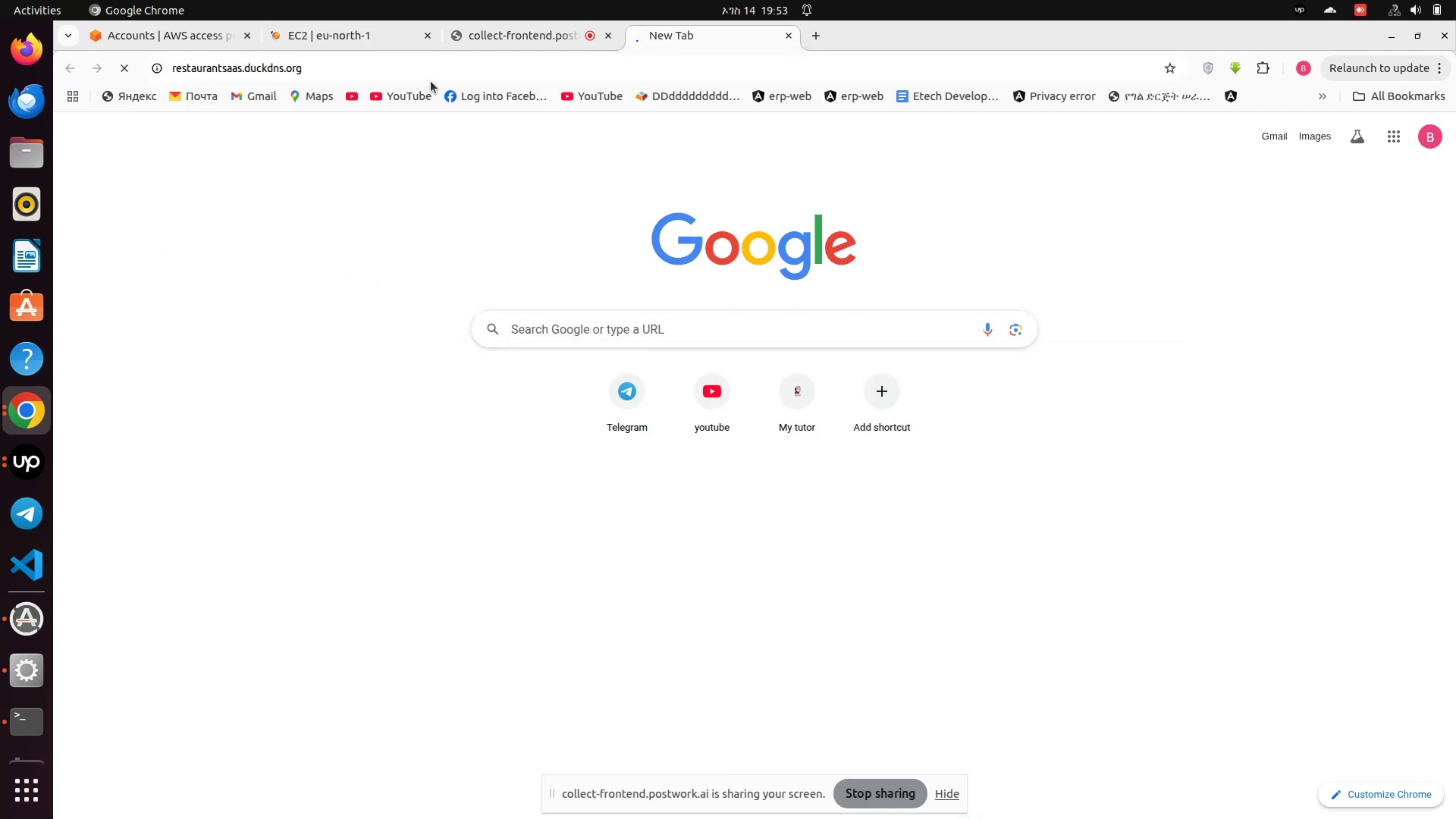 
left_click([428, 80])
 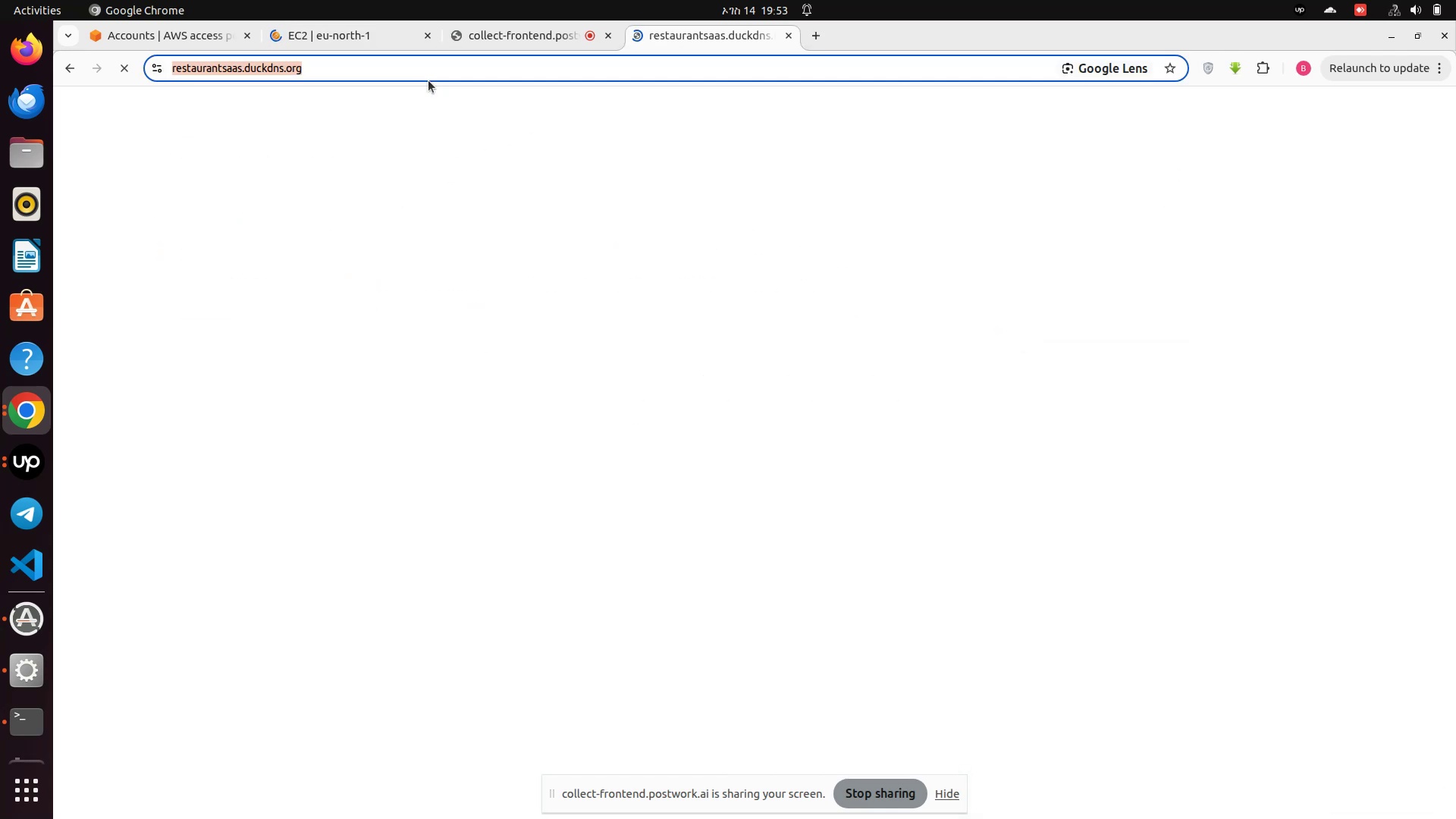 
left_click([428, 80])
 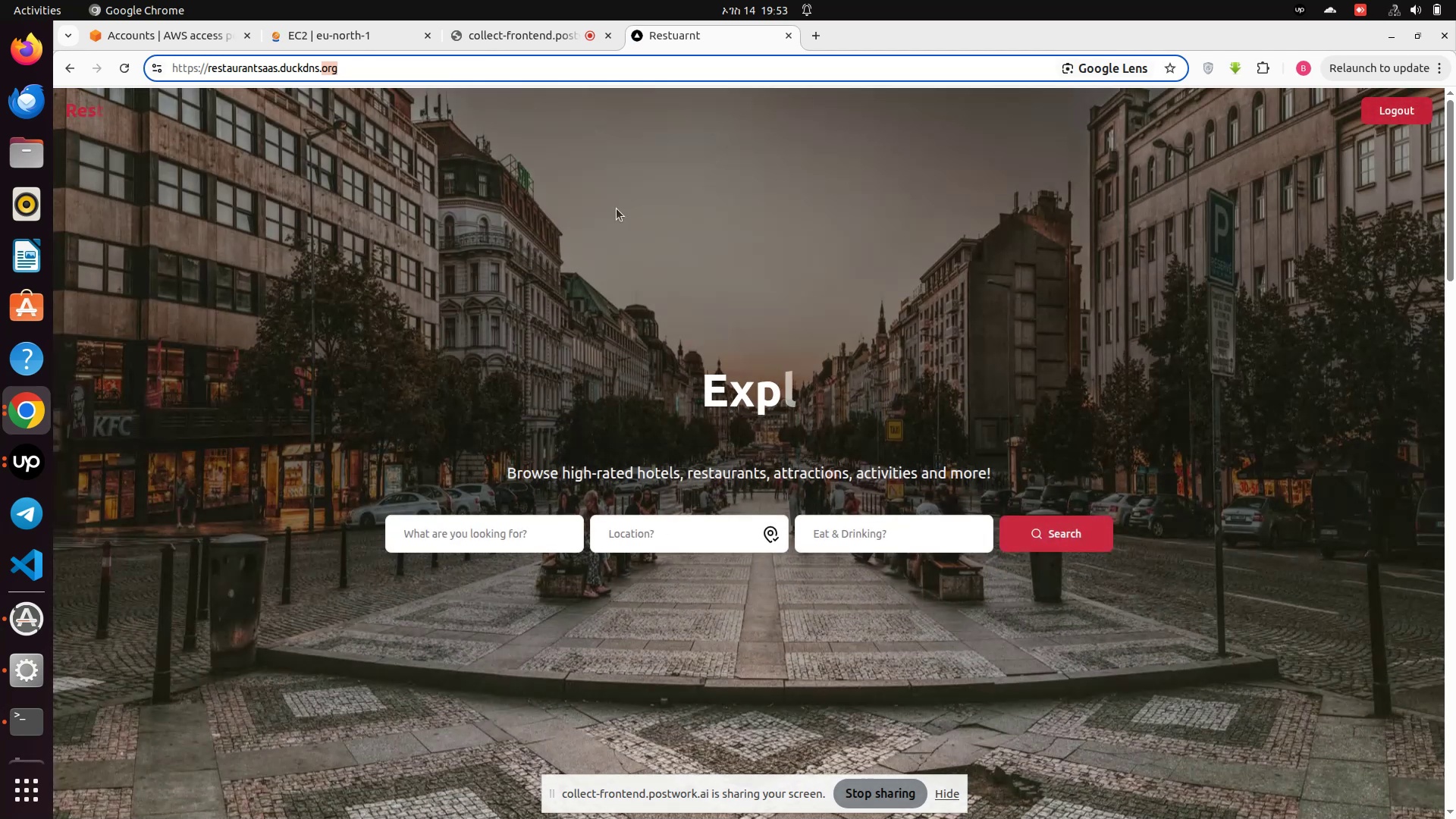 
right_click([925, 360])
 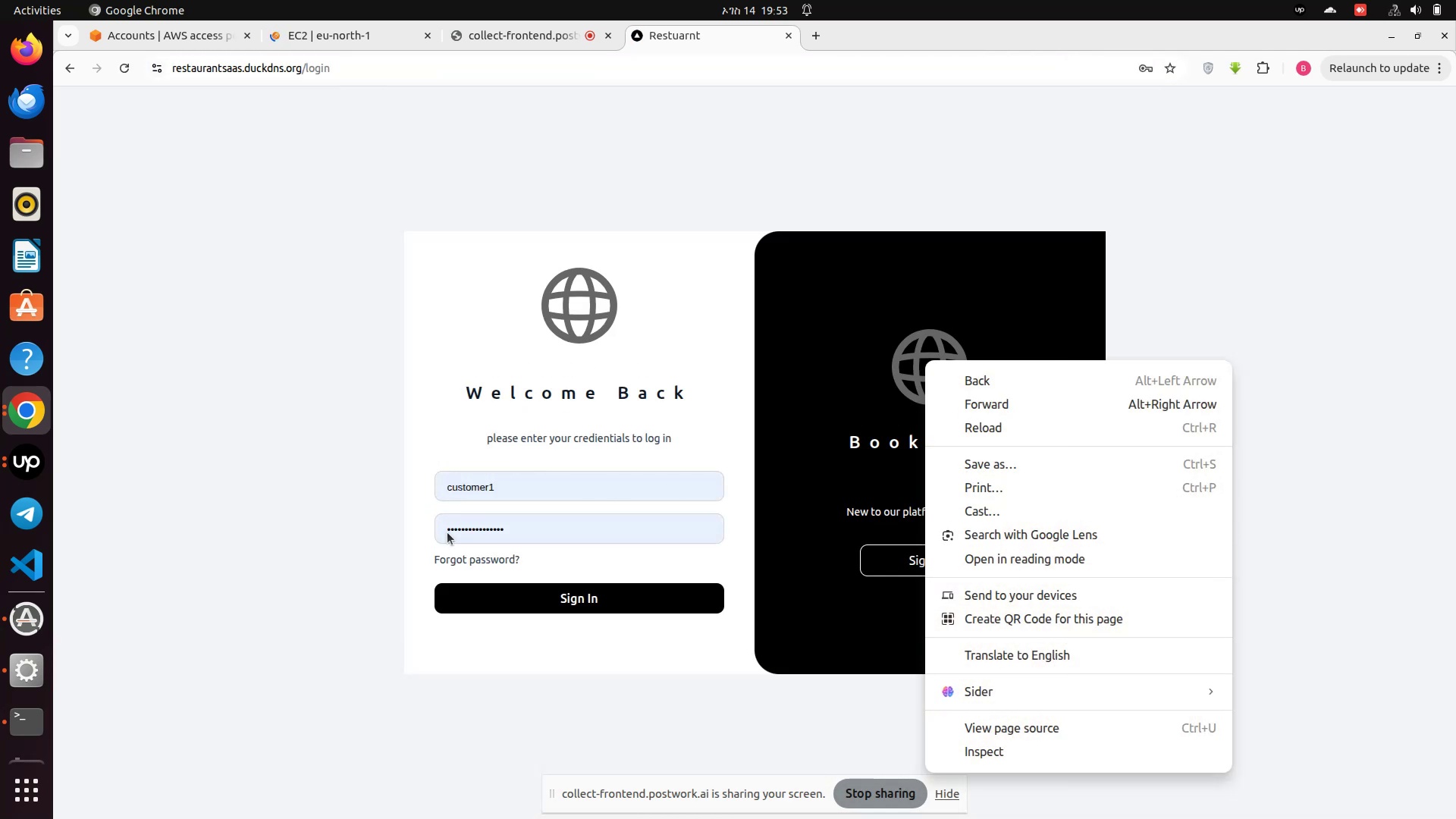 
left_click([271, 499])
 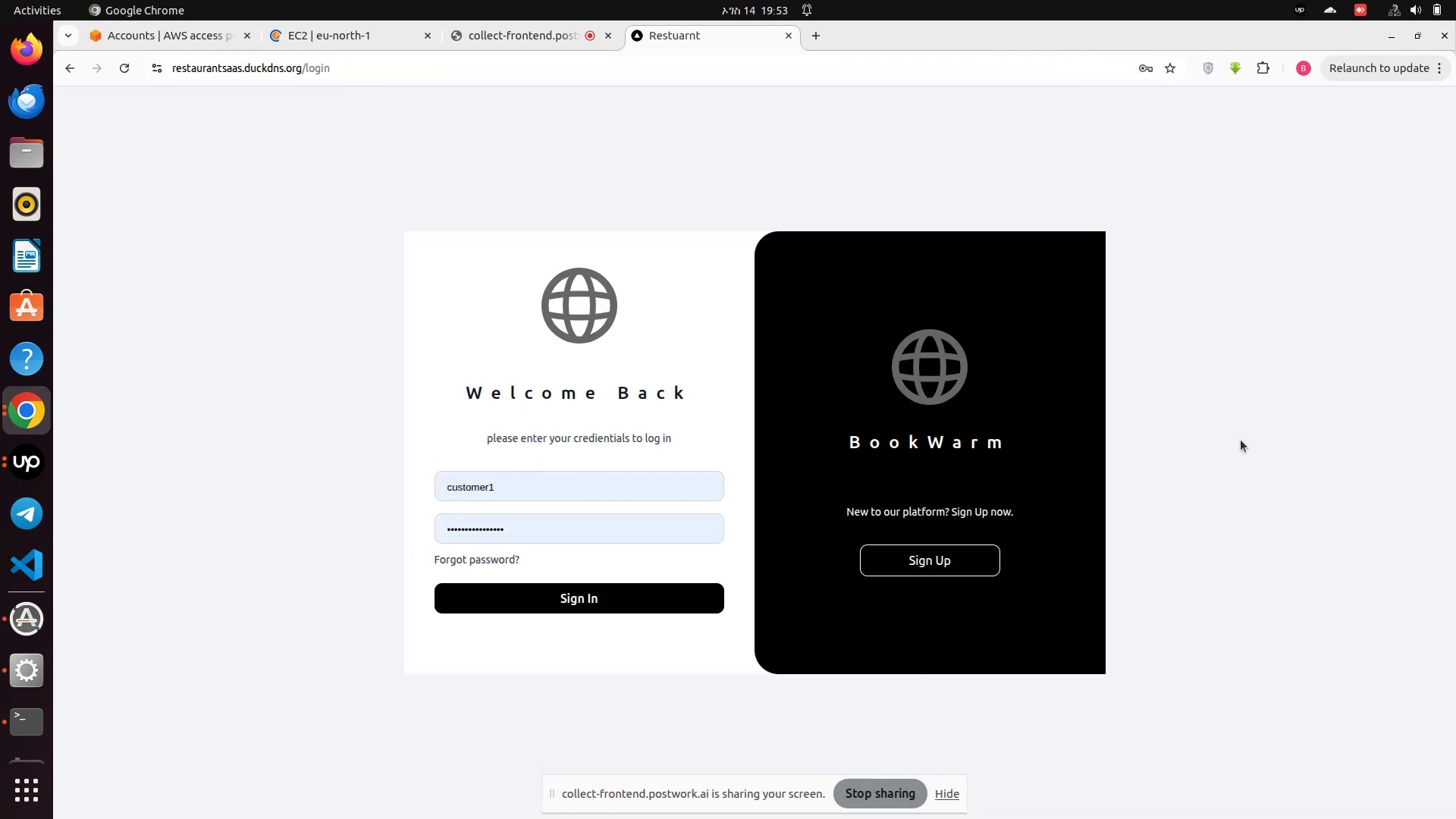 
right_click([1241, 440])
 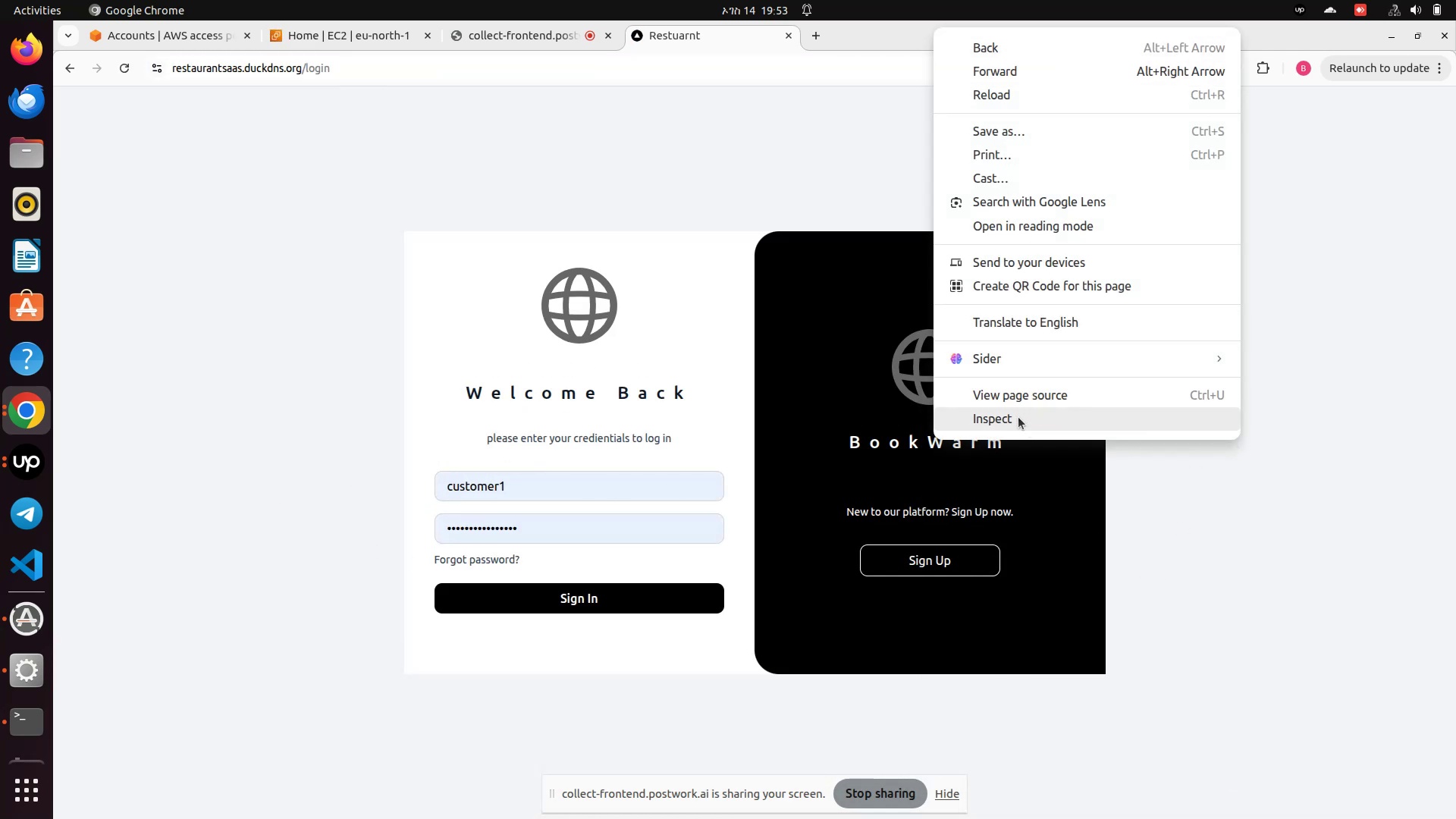 
left_click([1018, 418])
 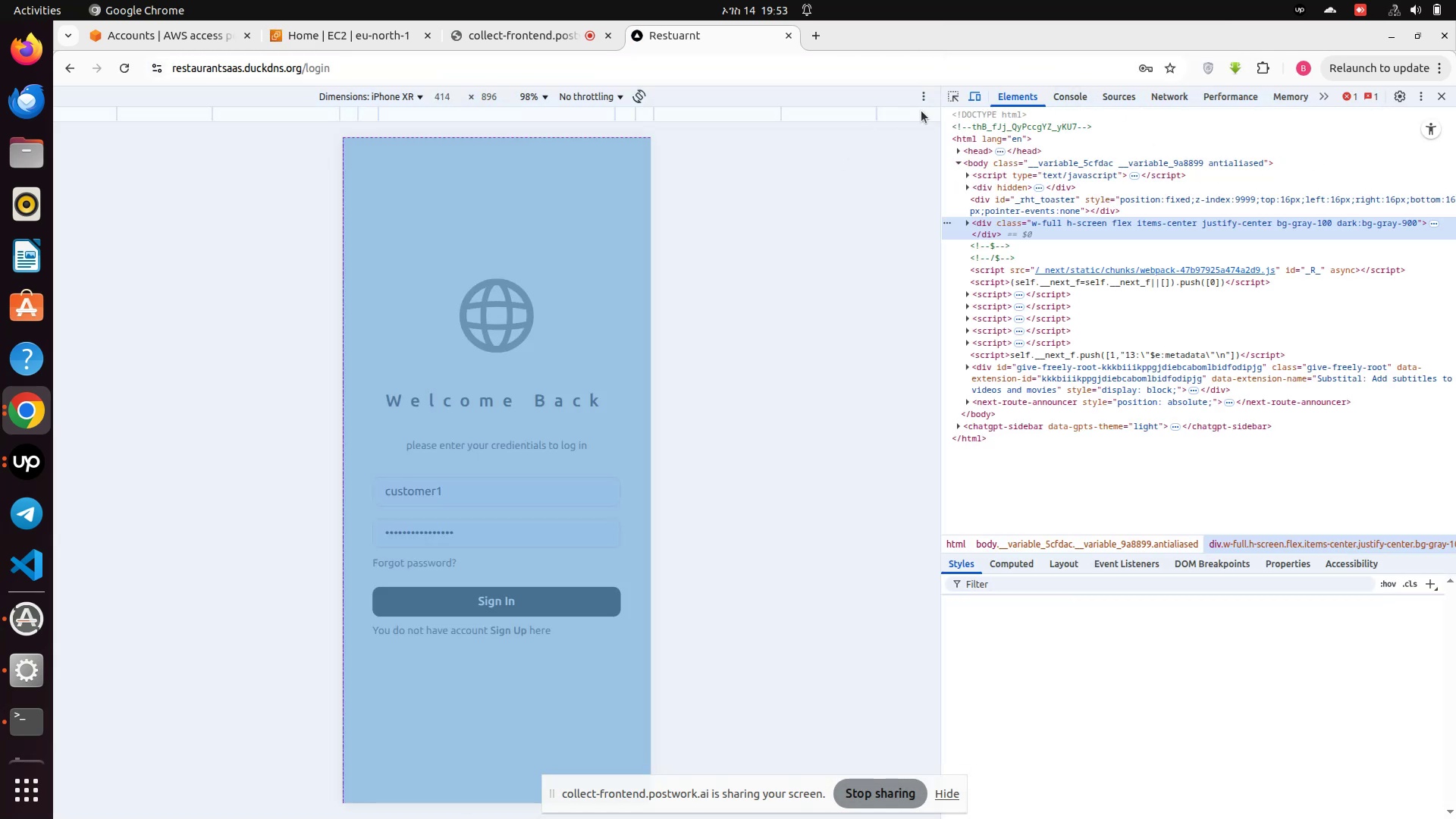 
left_click([974, 100])
 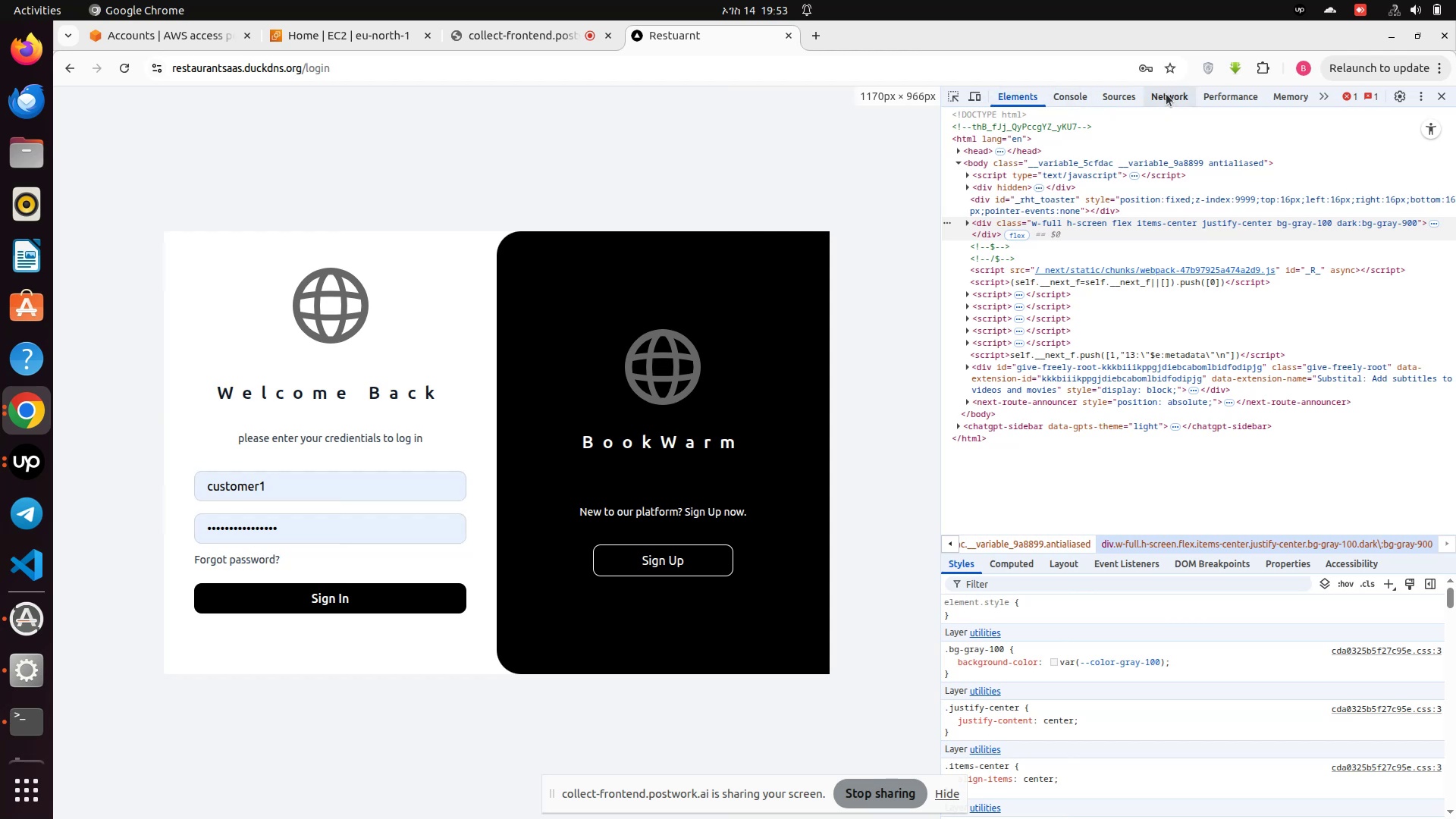 
left_click([1169, 94])
 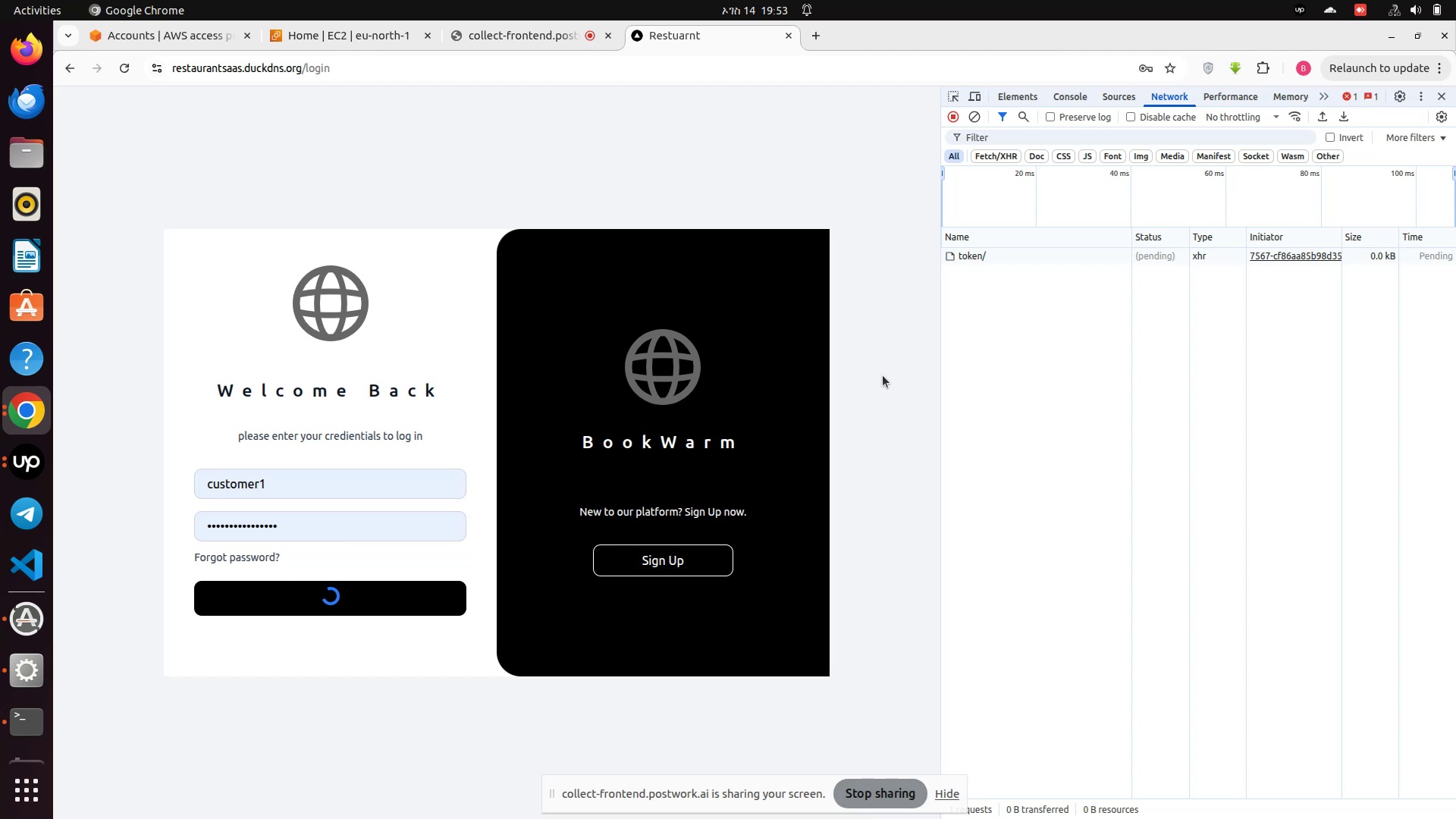 
wait(19.42)
 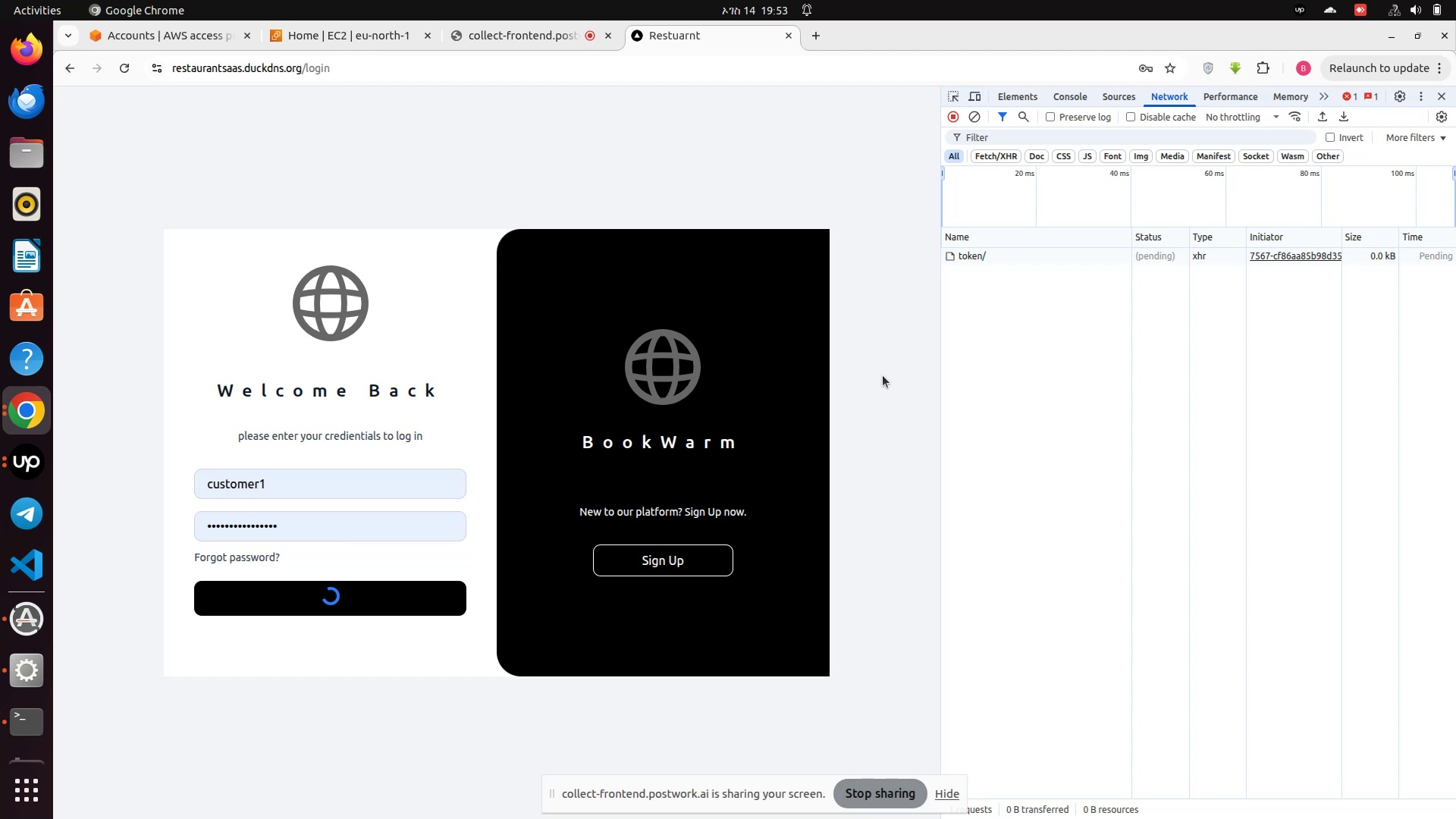 
left_click([315, 32])
 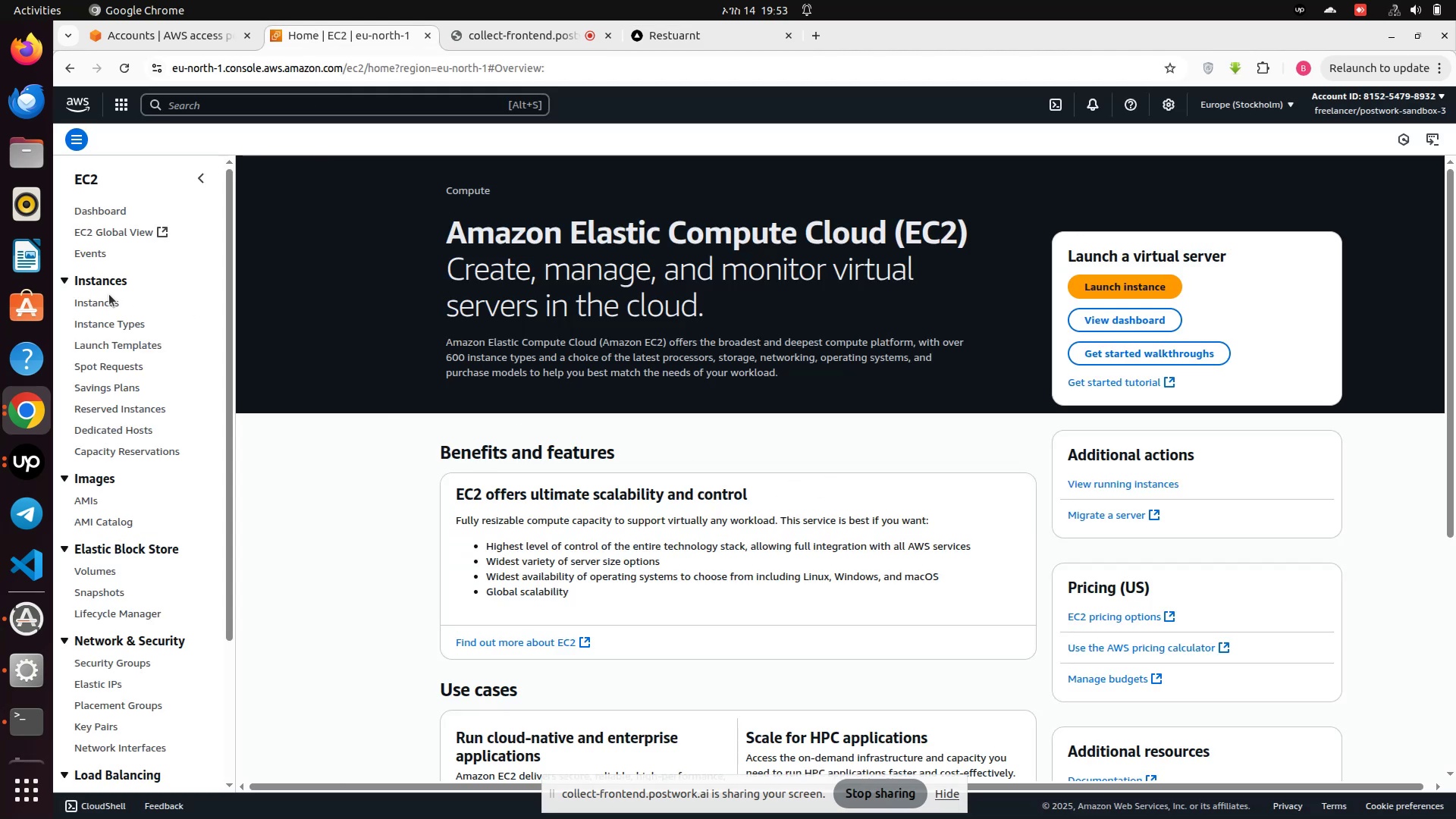 
left_click([99, 300])
 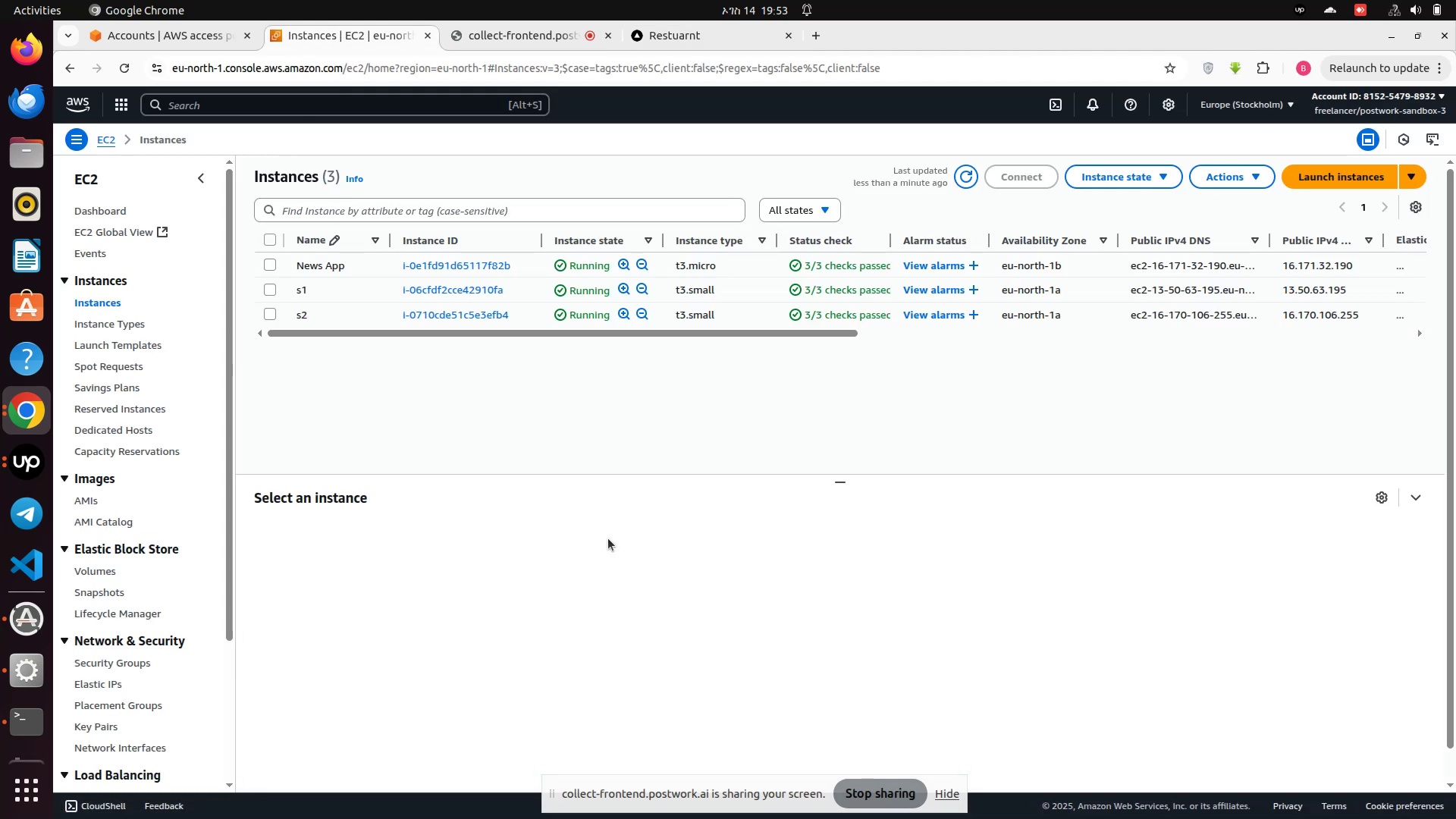 
wait(9.37)
 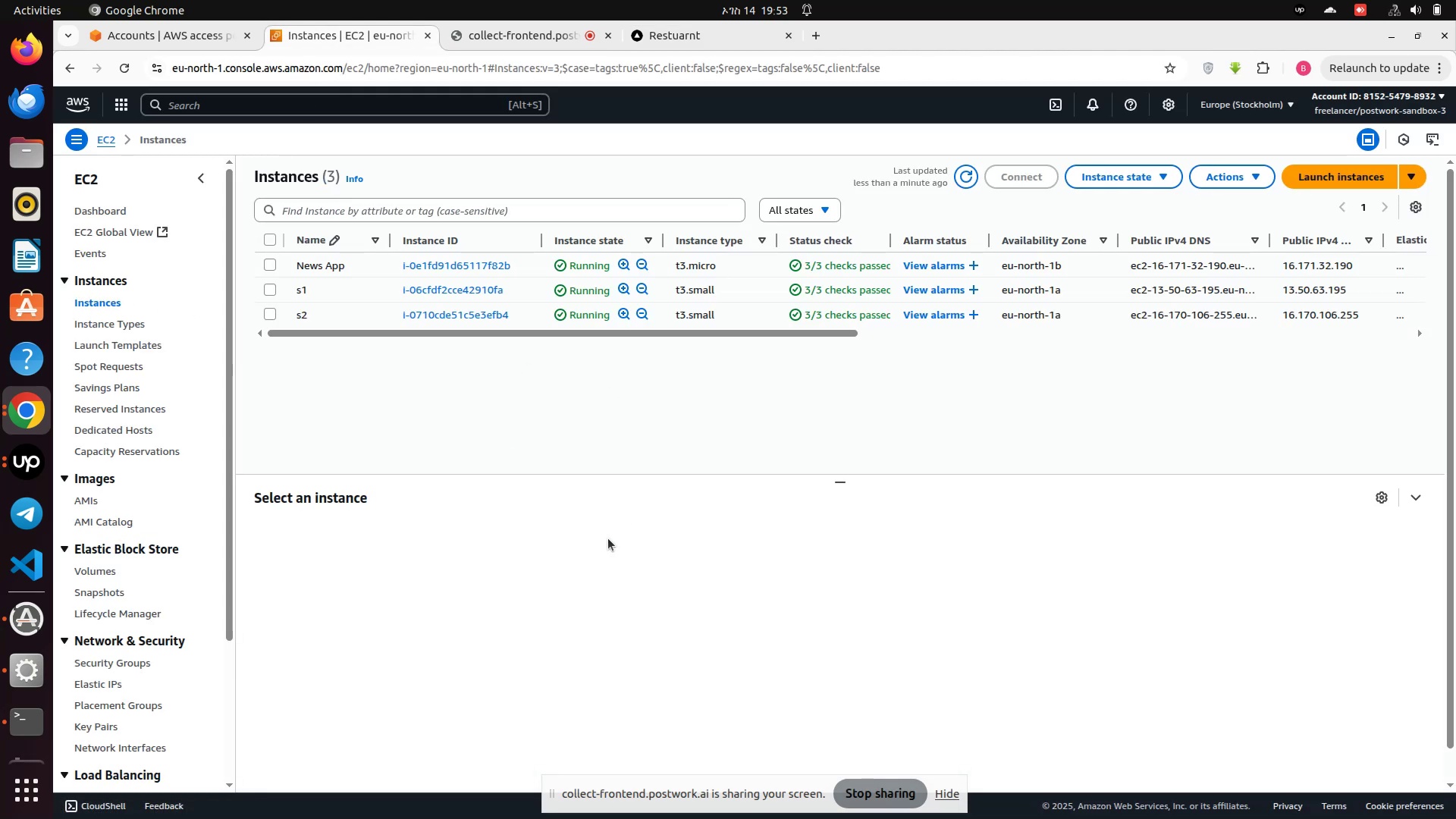 
left_click_drag(start_coordinate=[472, 336], to_coordinate=[420, 422])
 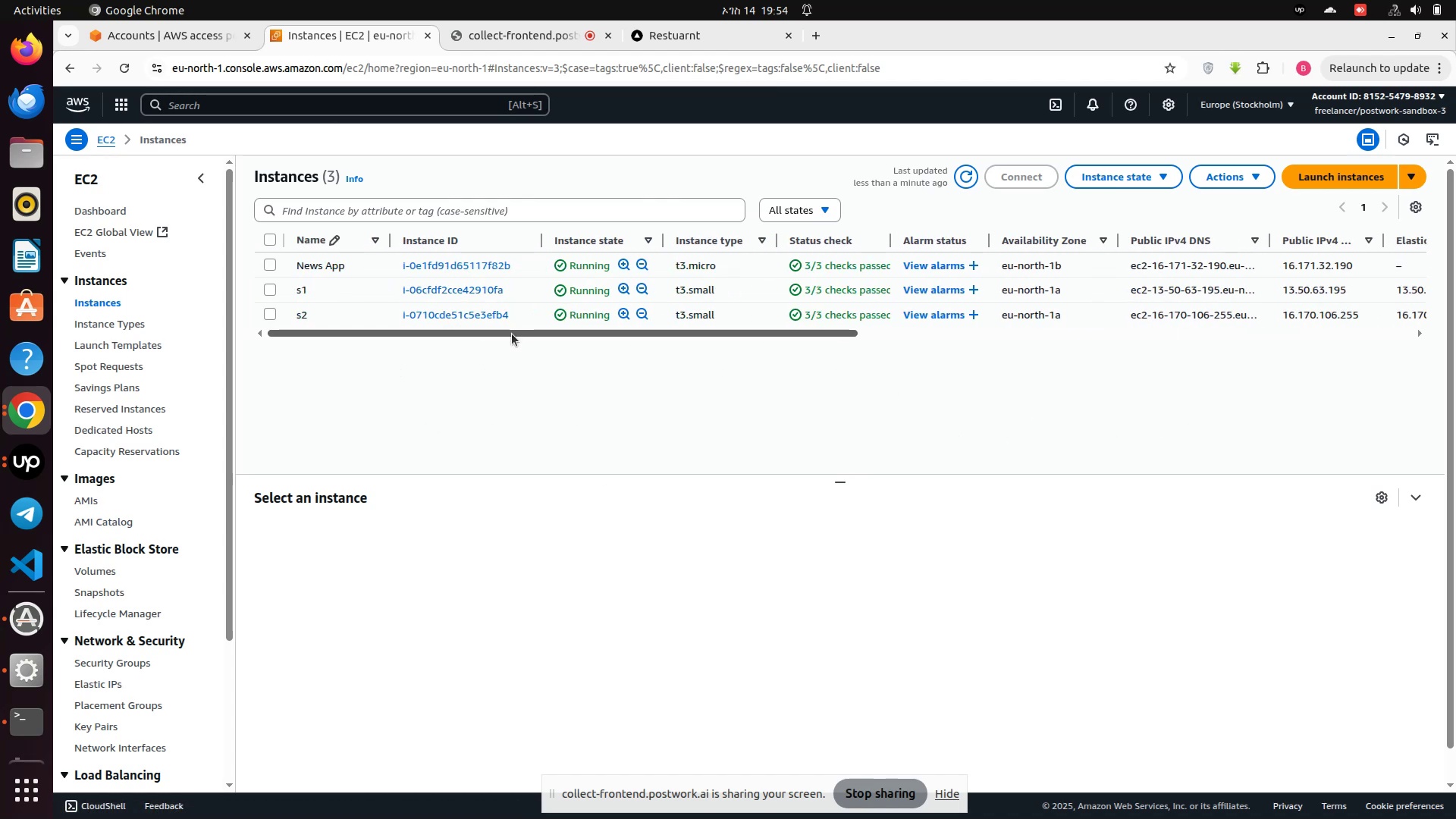 
wait(5.43)
 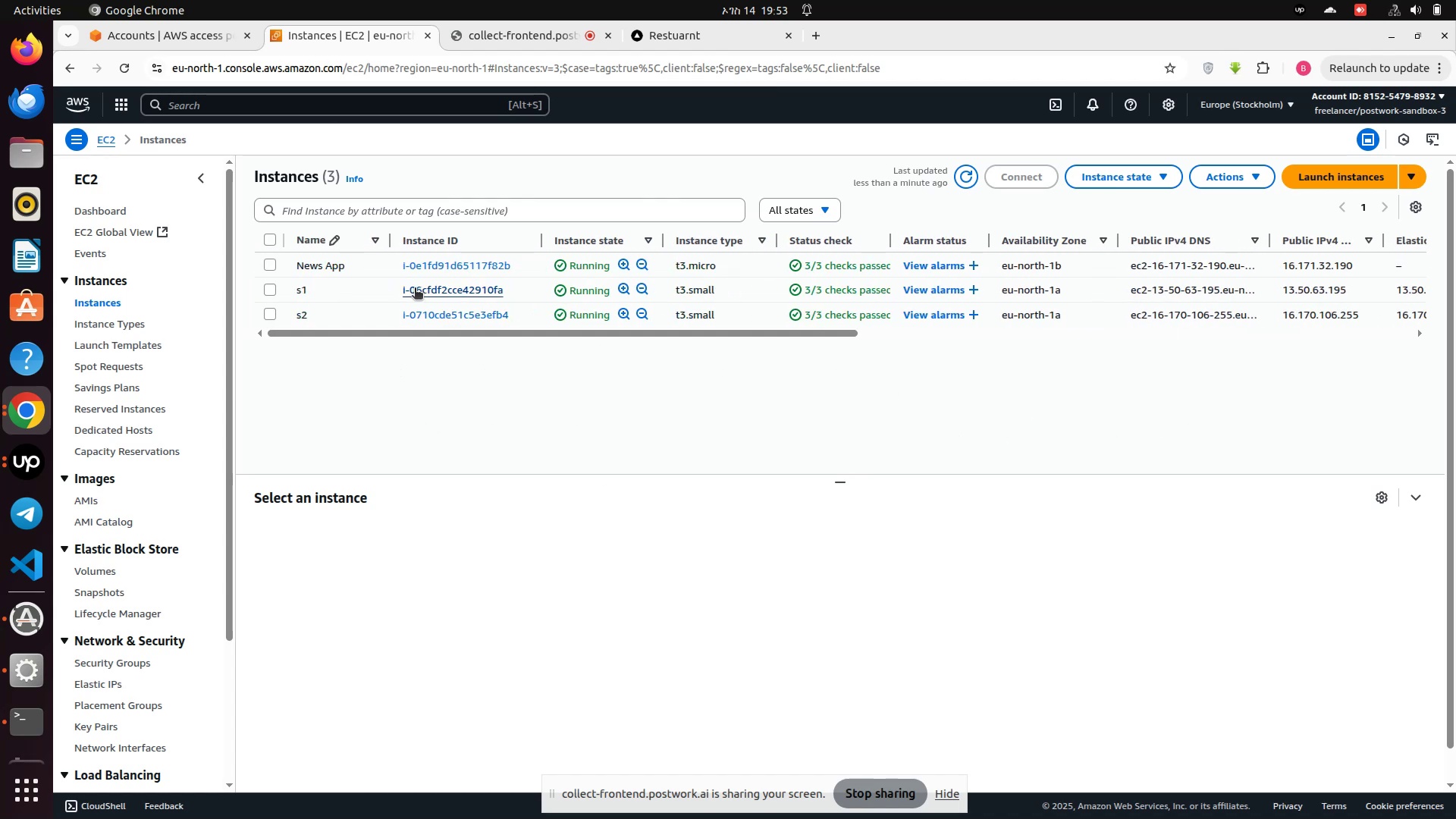 
left_click_drag(start_coordinate=[512, 334], to_coordinate=[269, 340])
 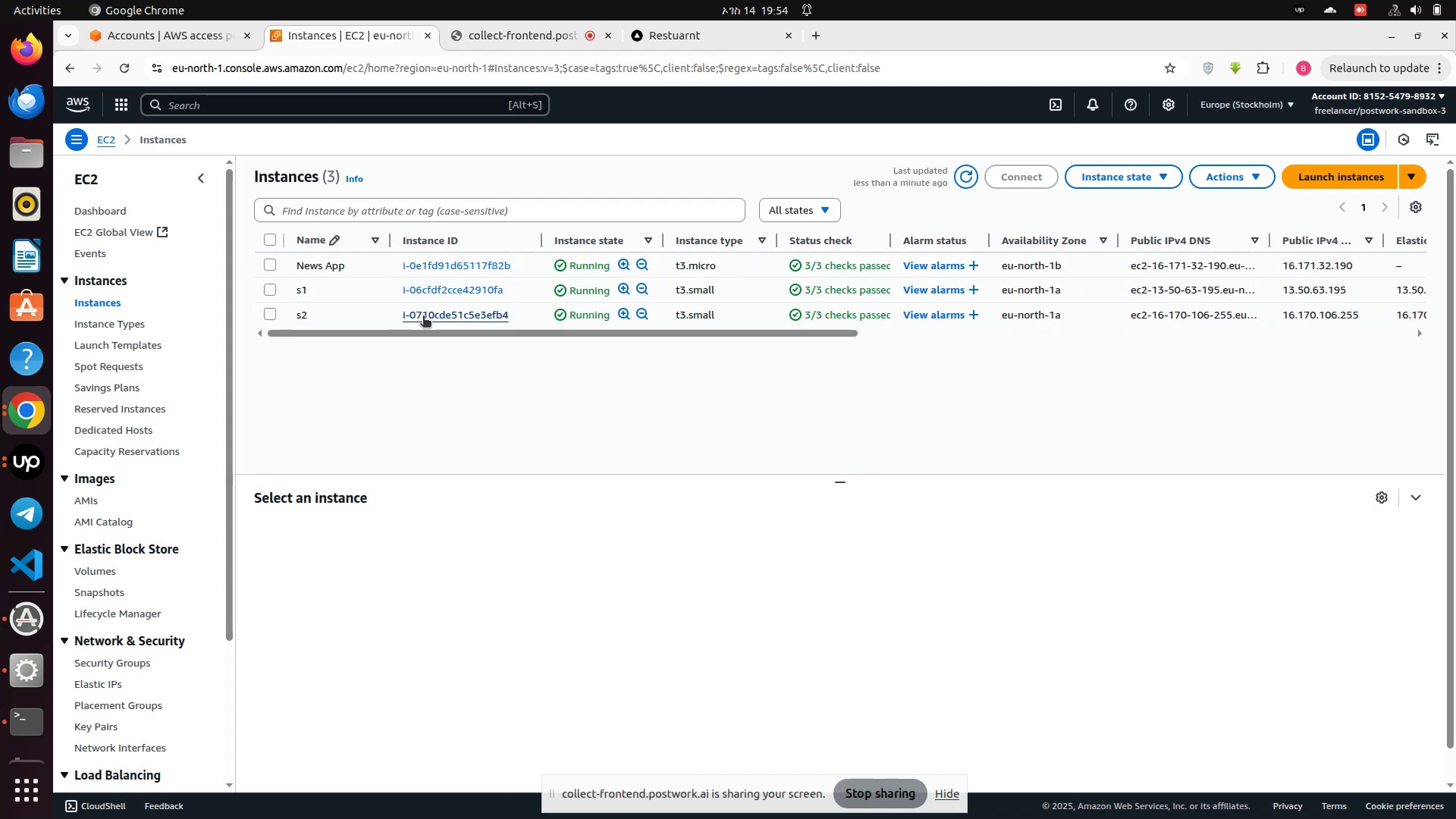 
left_click([423, 317])
 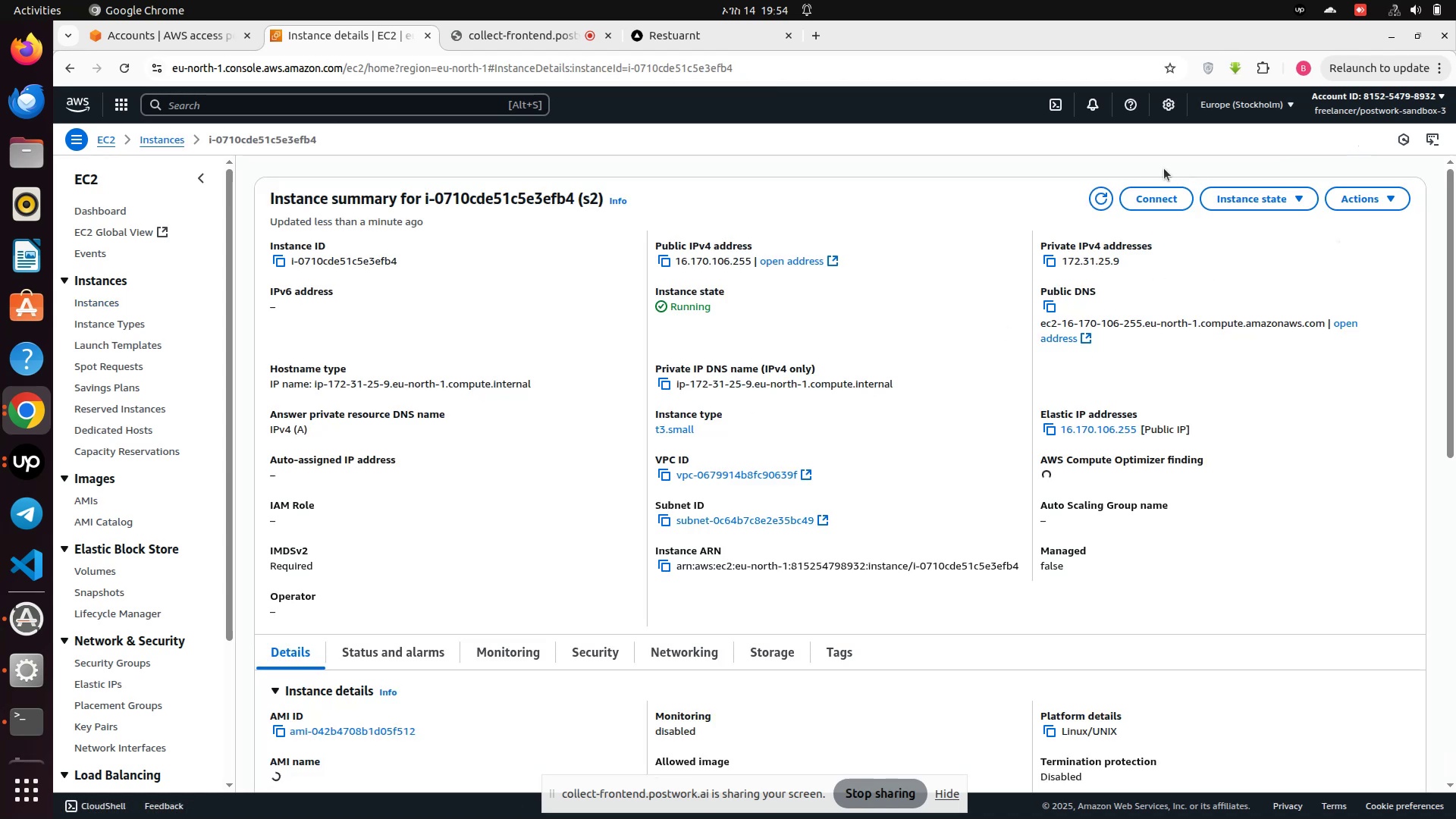 
left_click([1138, 203])
 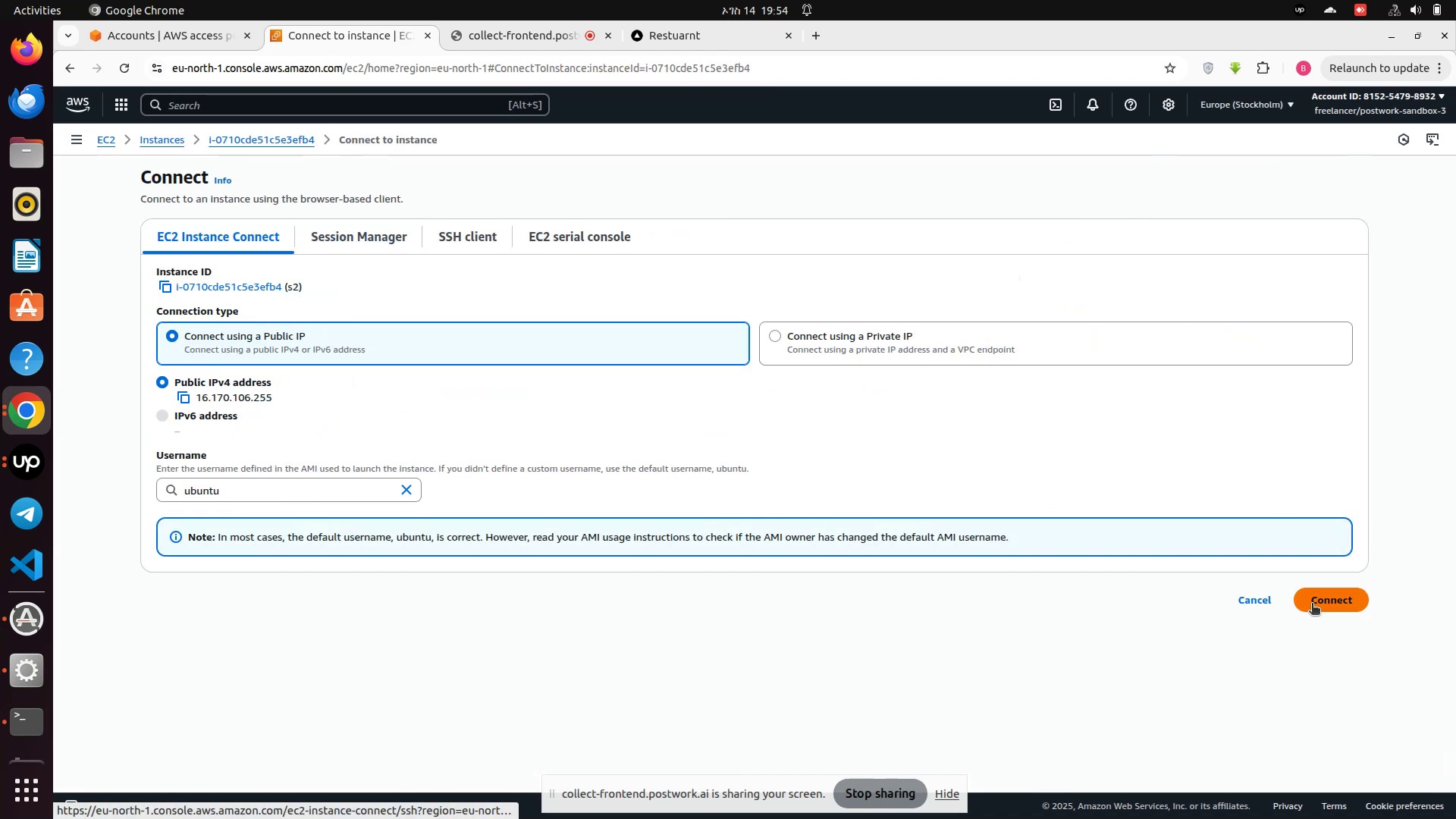 
left_click([1312, 604])
 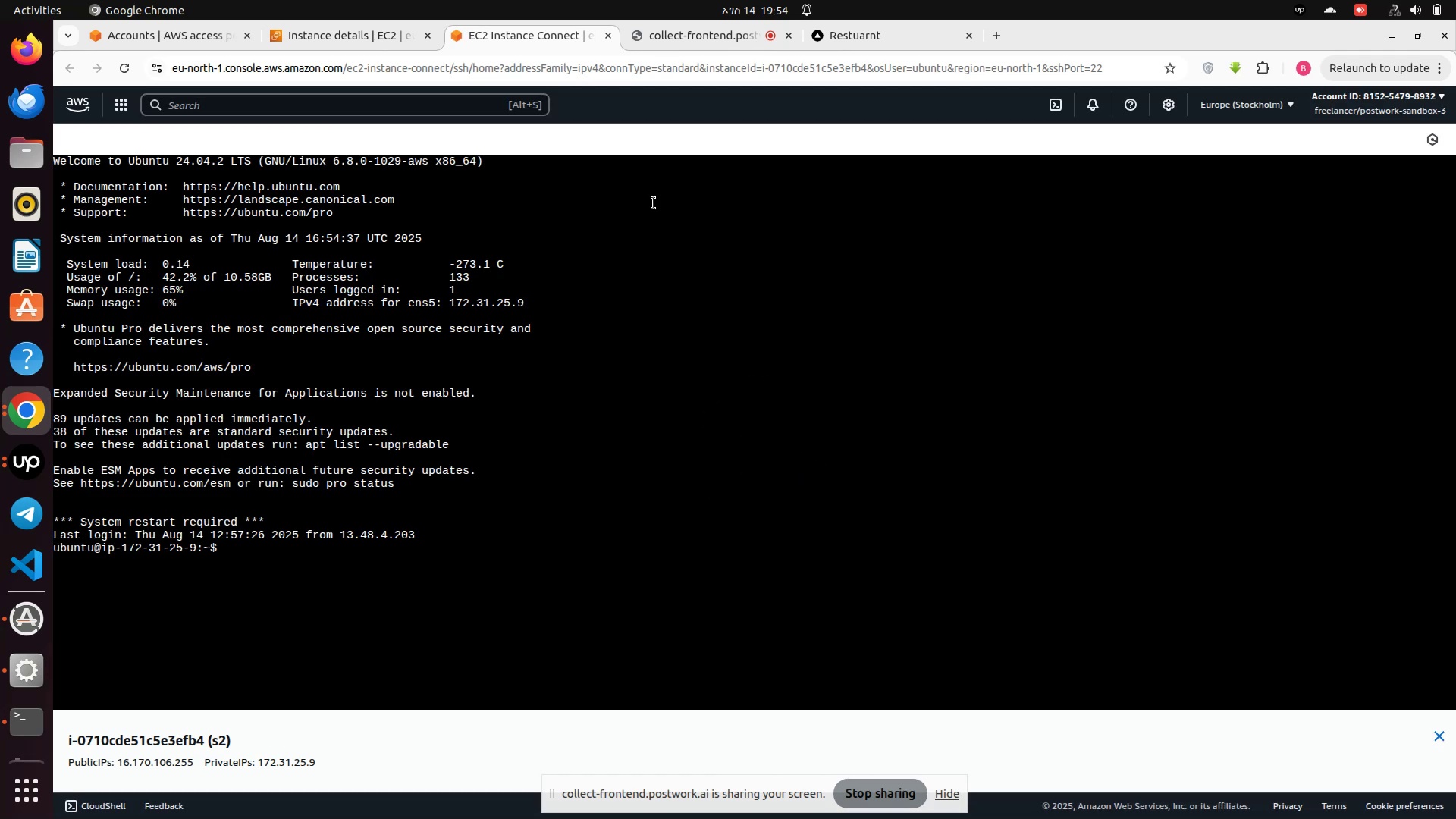 
wait(23.67)
 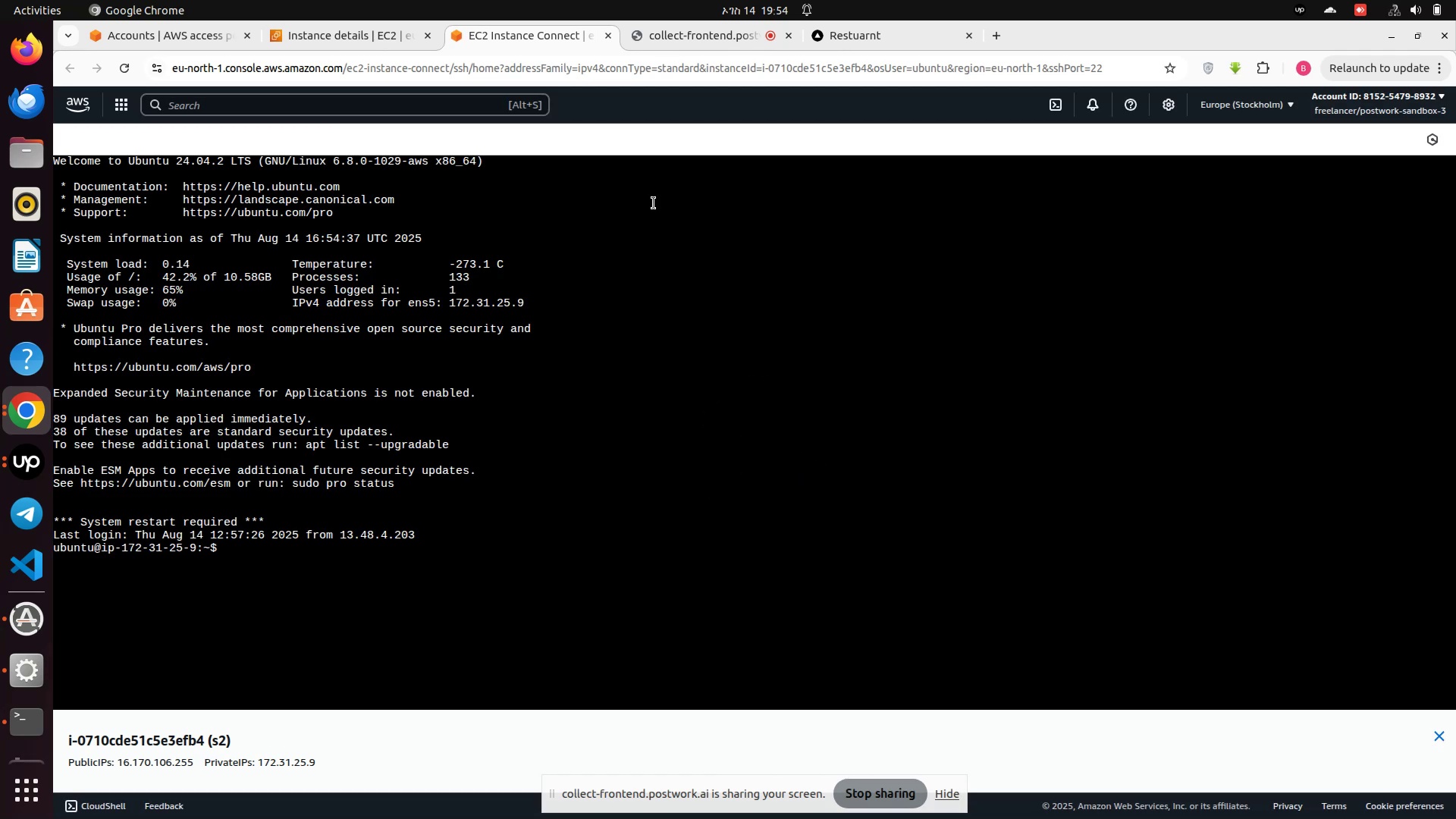 
left_click([850, 35])
 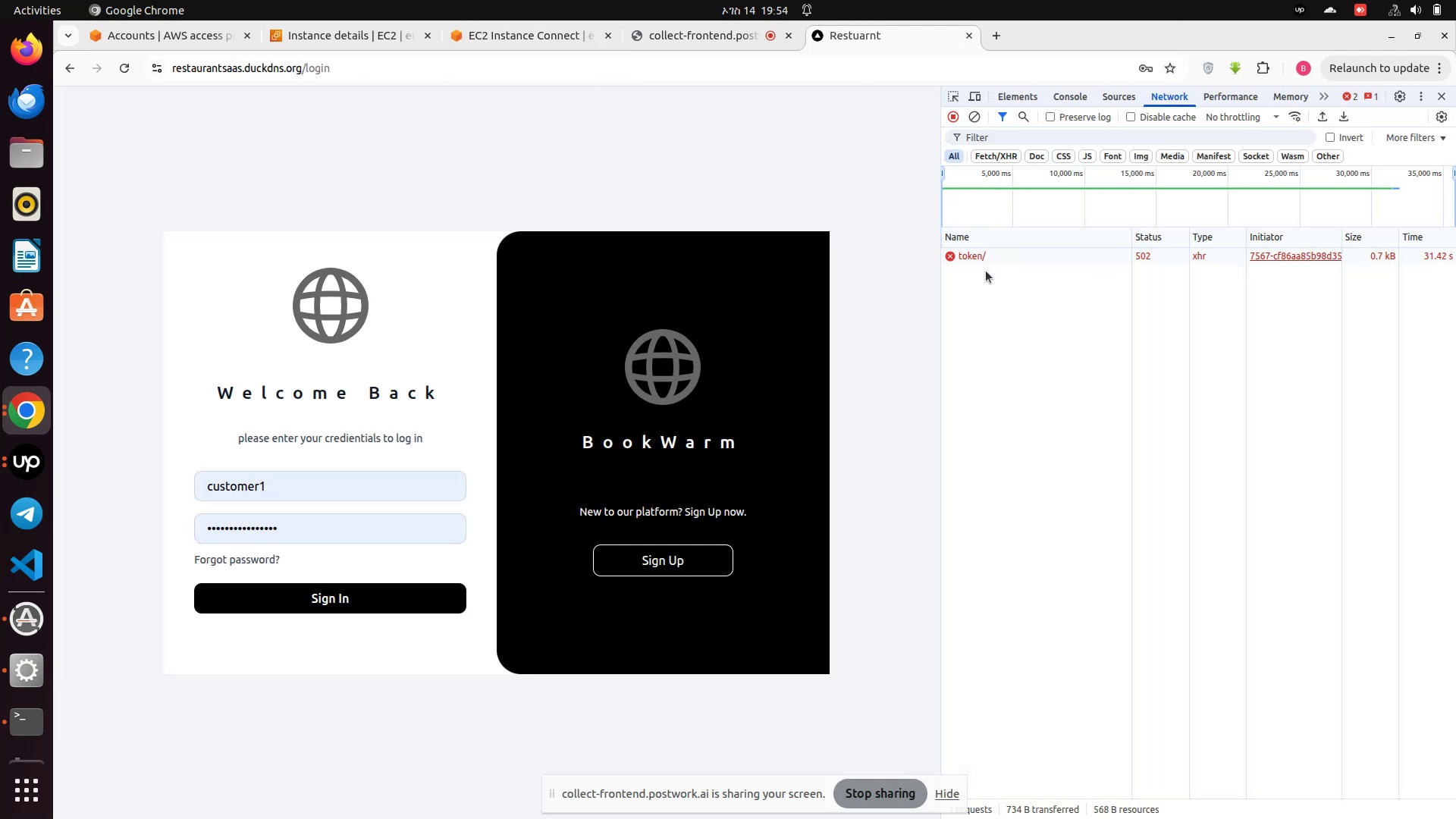 
left_click([977, 254])
 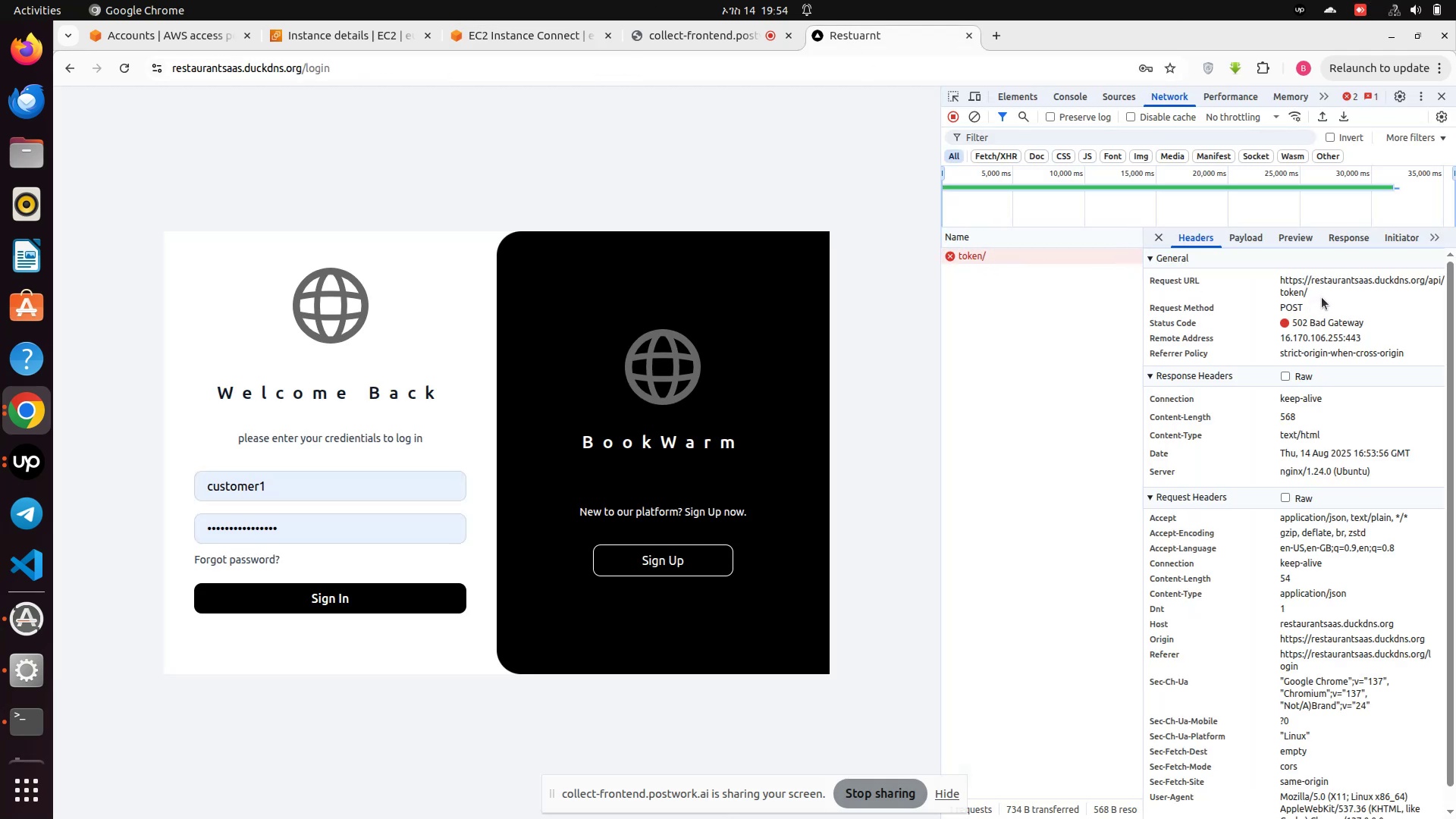 
left_click_drag(start_coordinate=[1315, 304], to_coordinate=[1289, 293])
 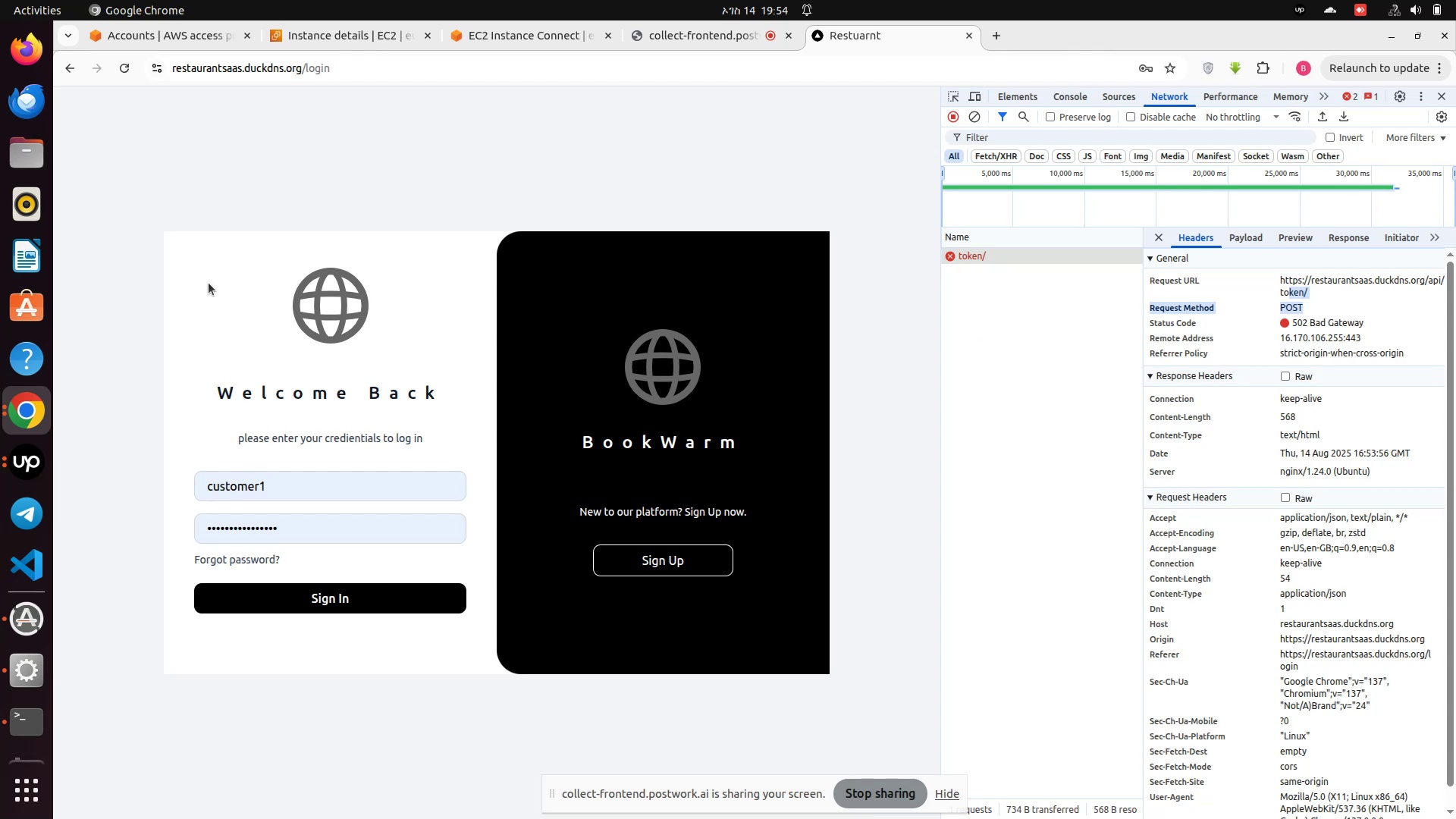 
wait(6.57)
 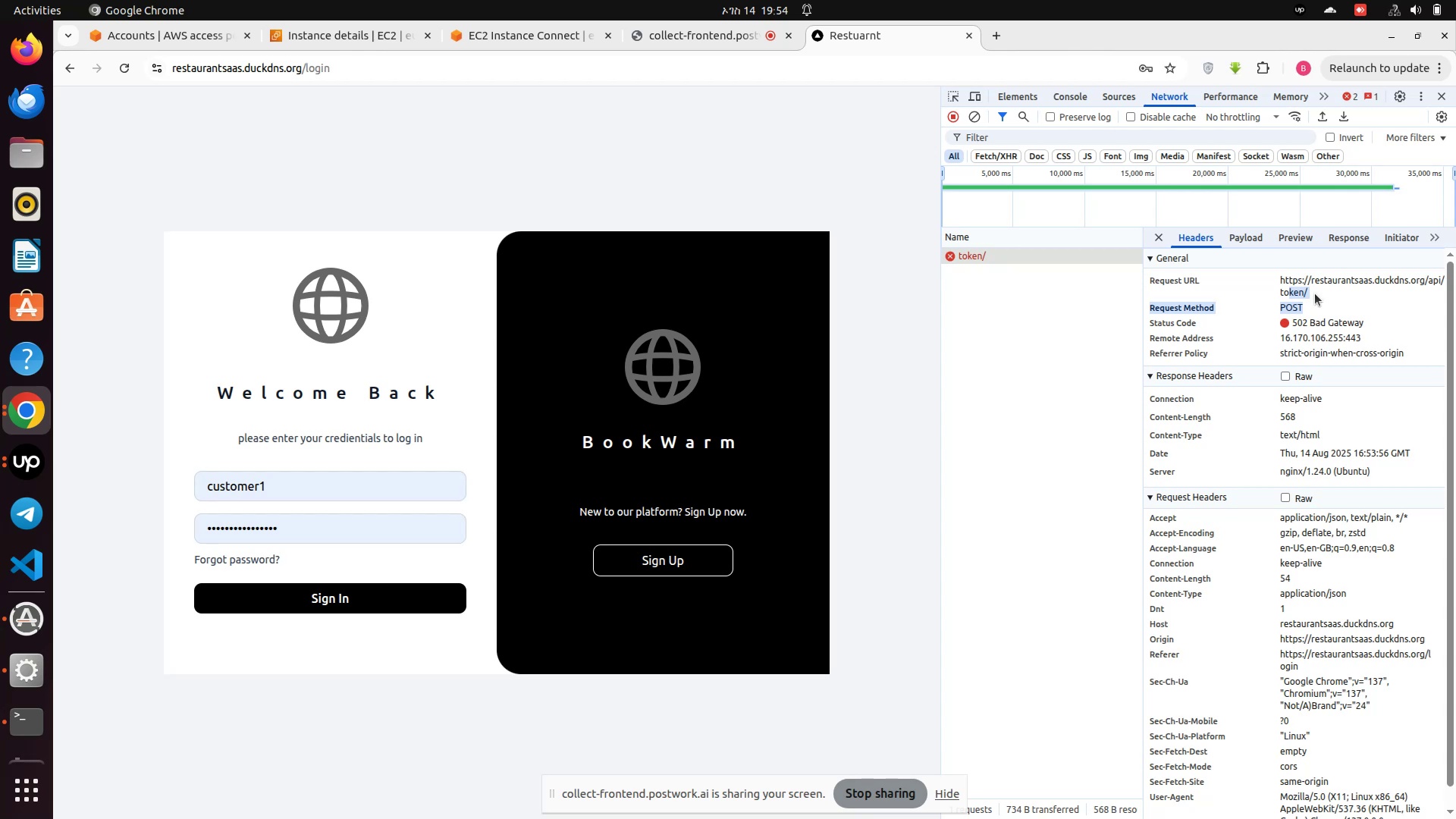 
left_click([288, 39])
 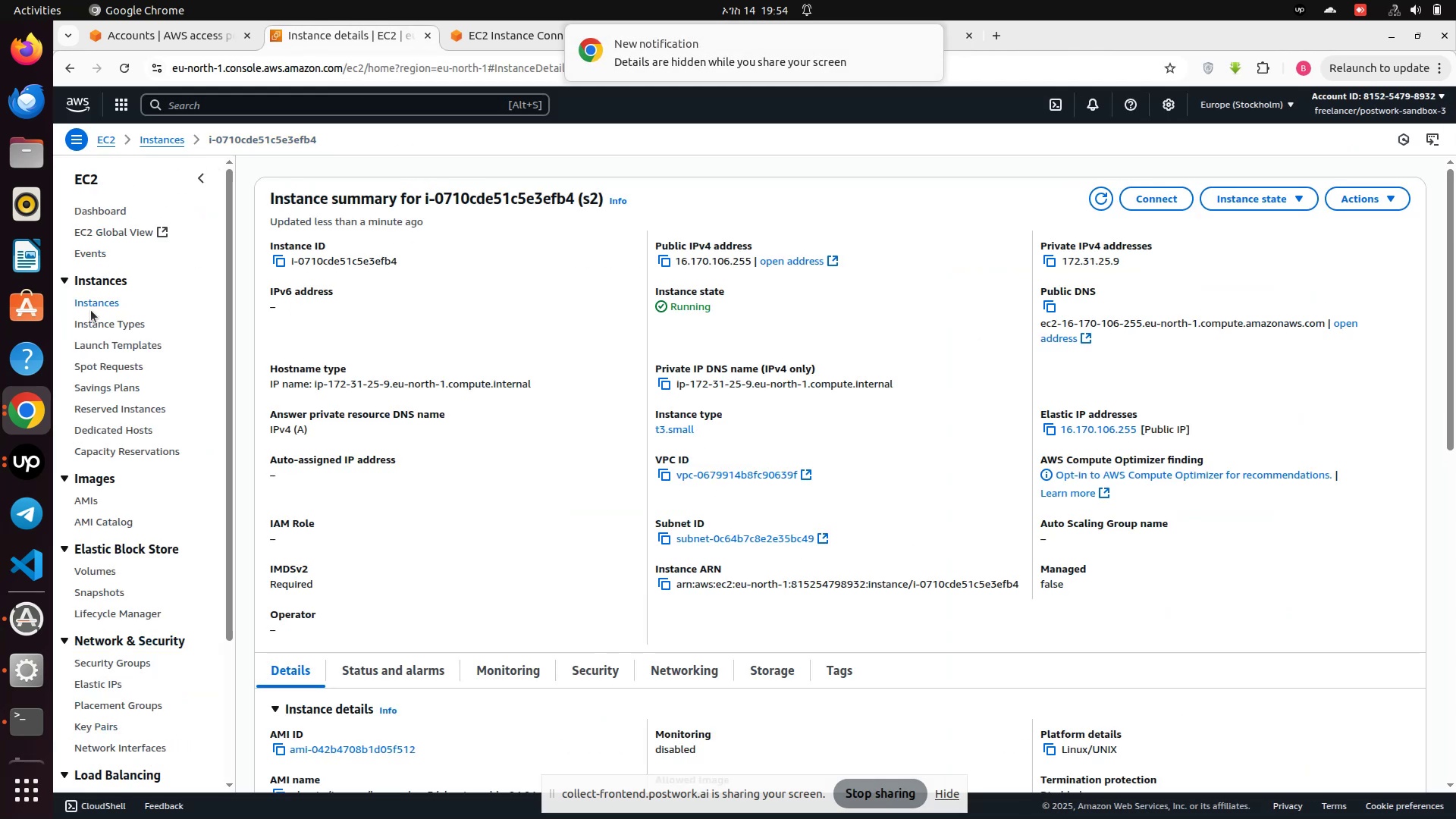 
left_click([90, 300])
 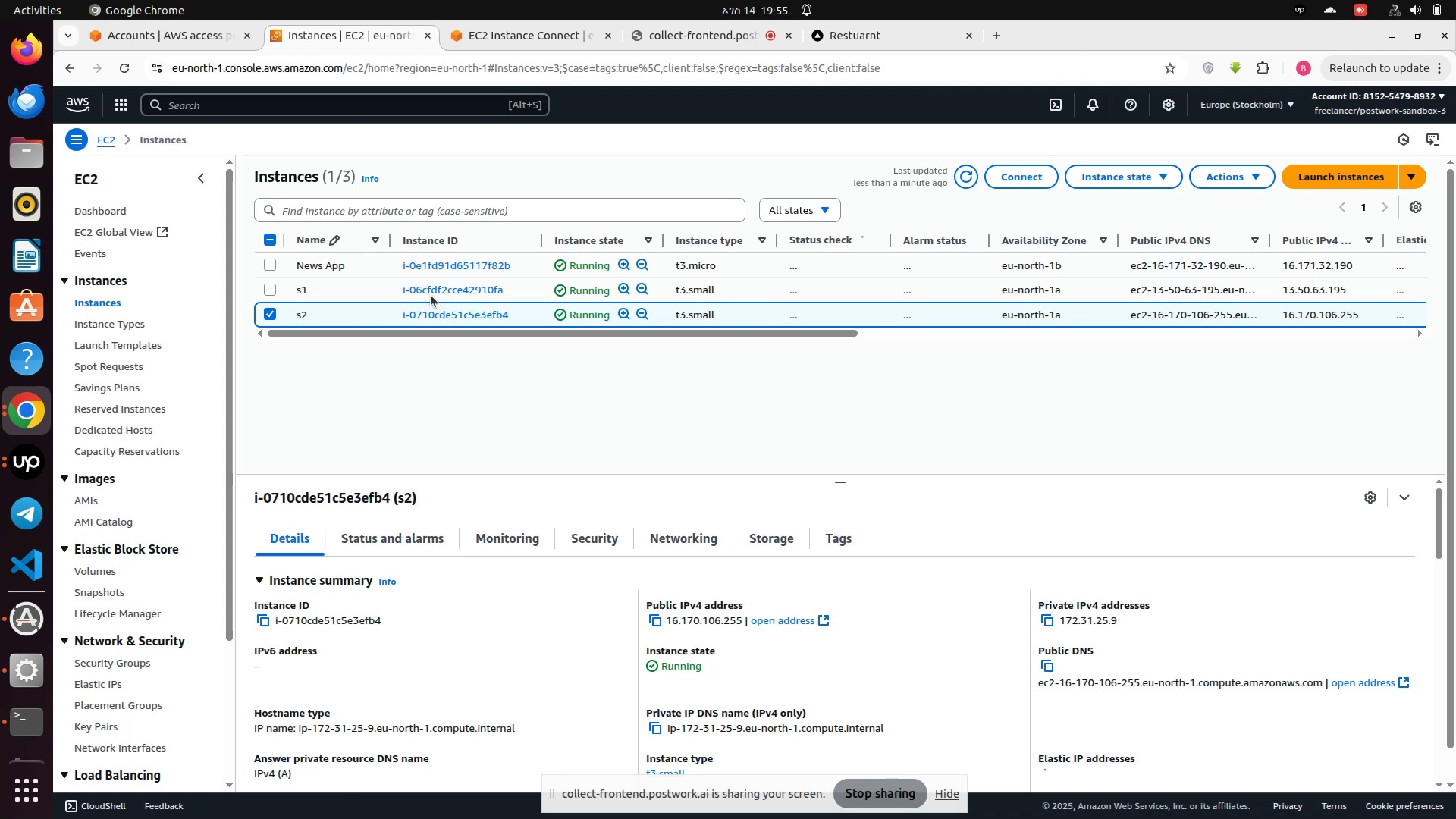 
left_click([431, 294])
 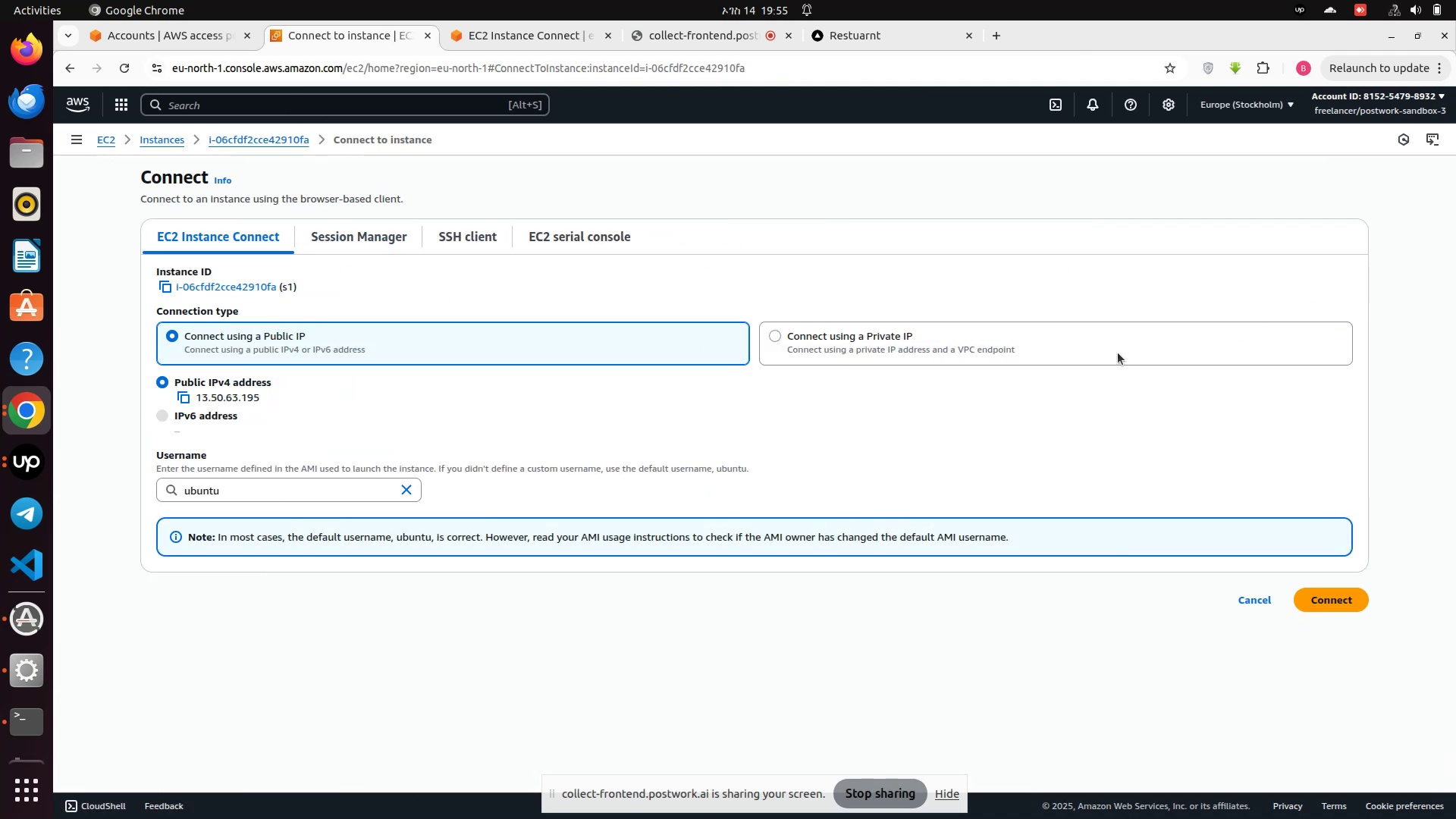 
wait(6.33)
 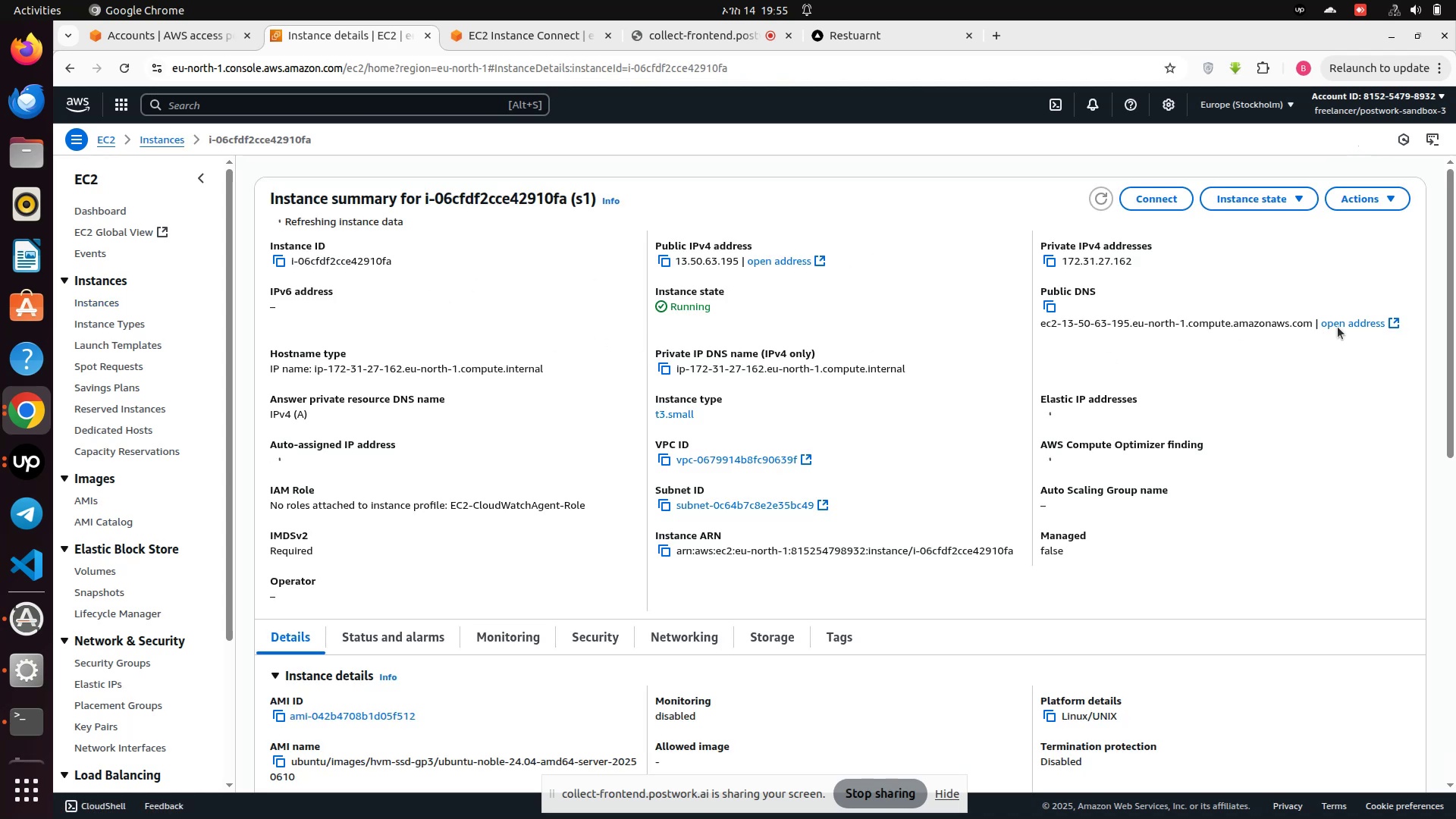 
left_click([1345, 601])
 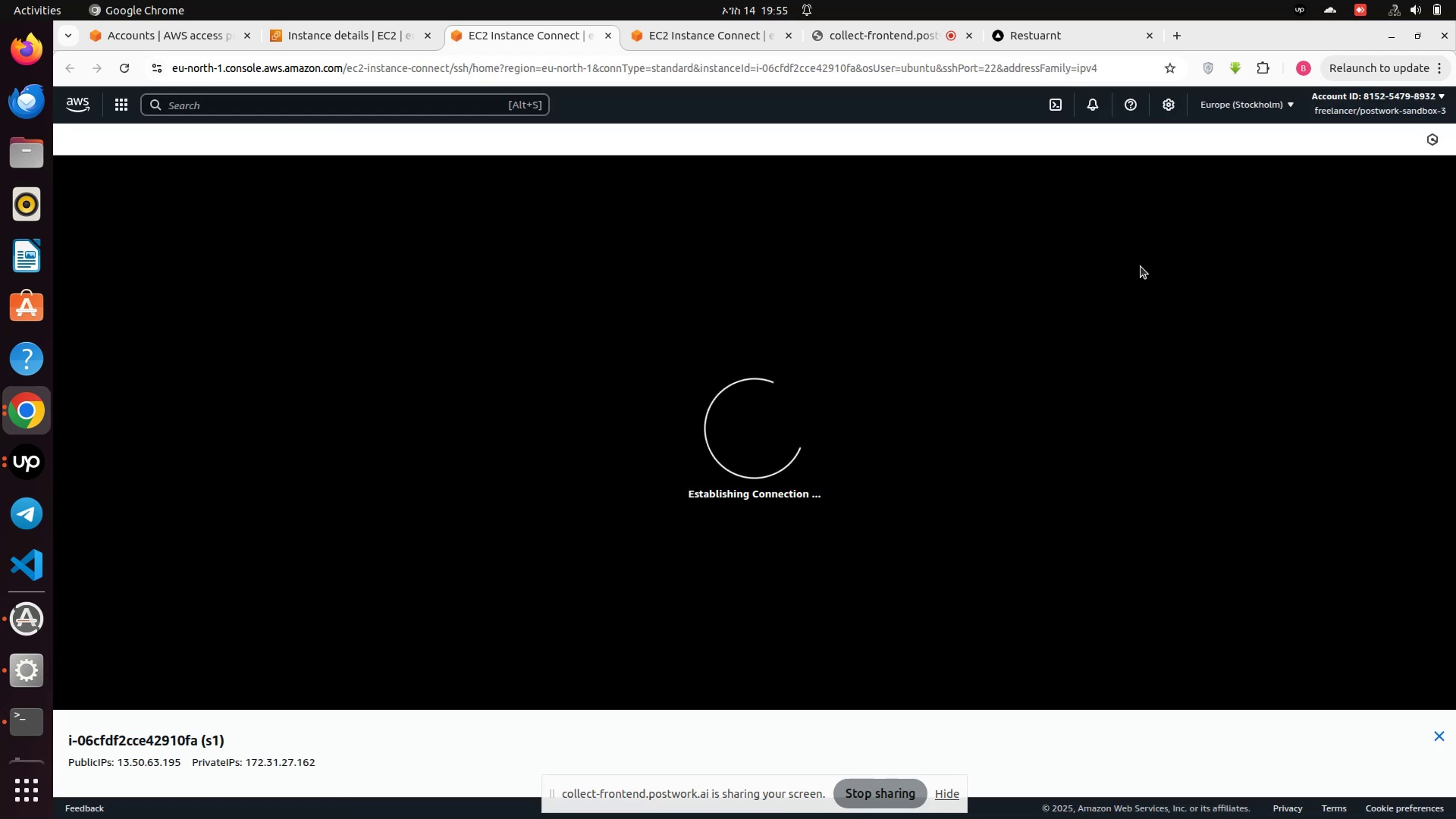 
wait(15.73)
 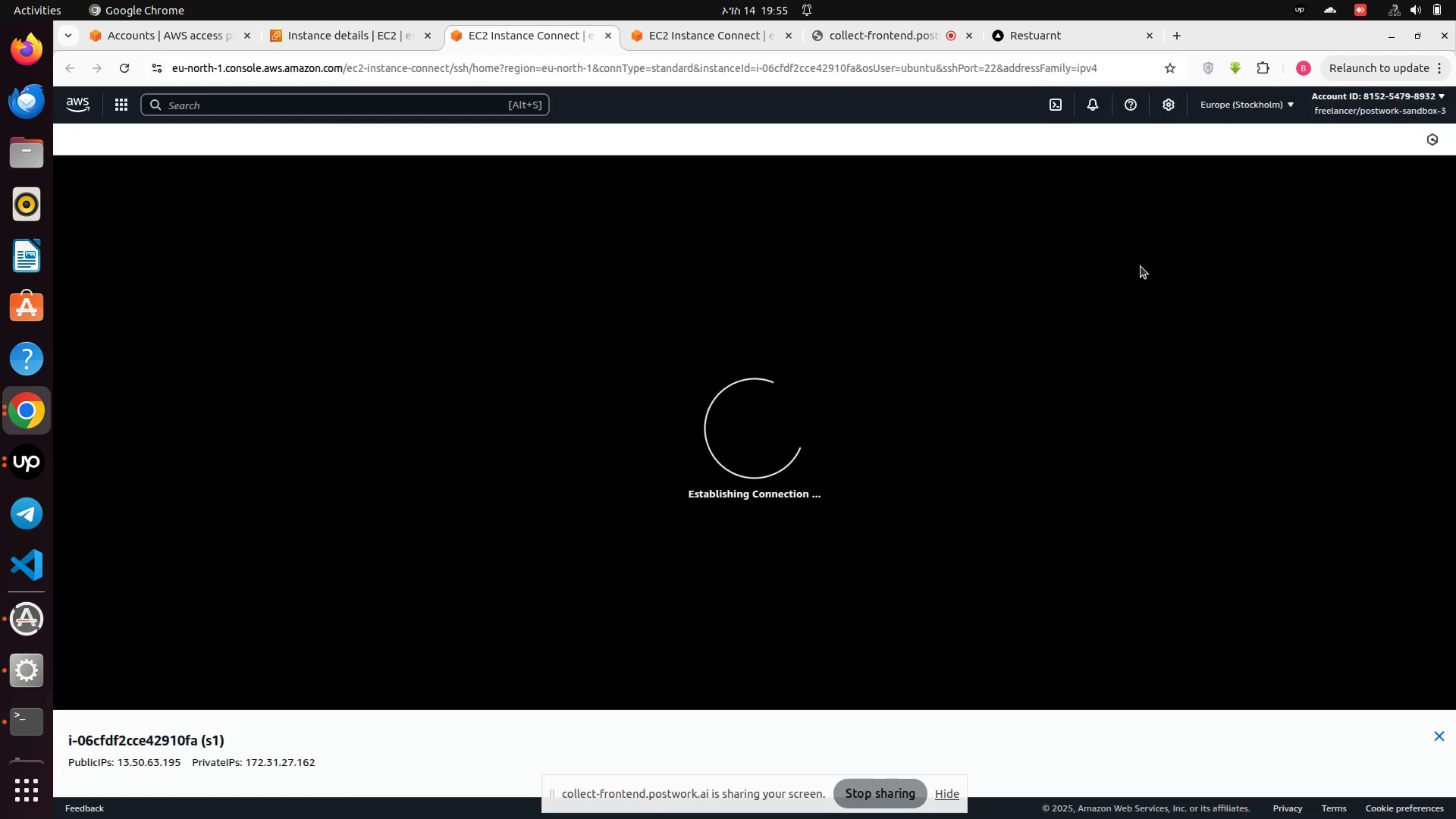 
left_click([678, 40])
 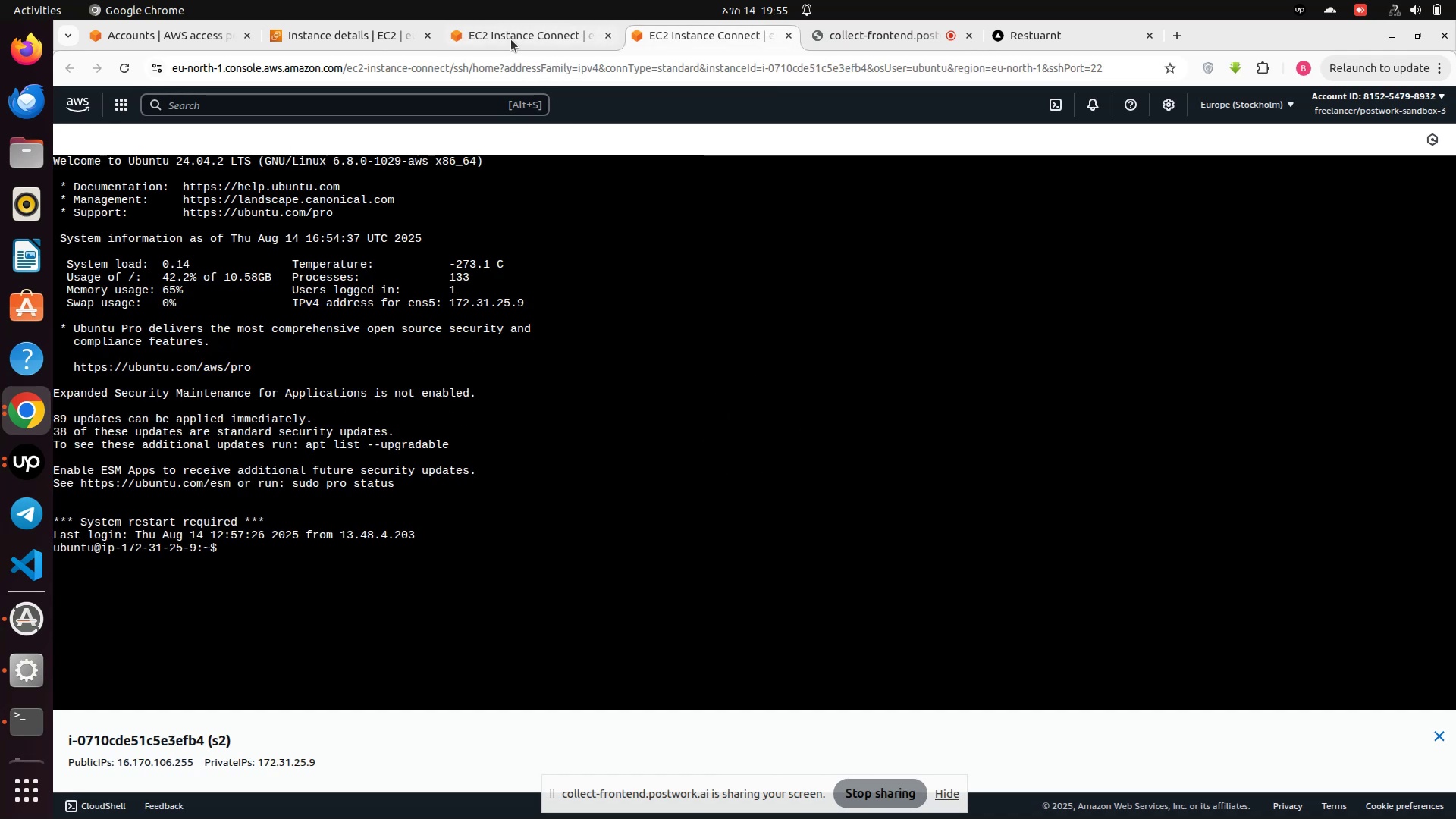 
left_click([511, 39])
 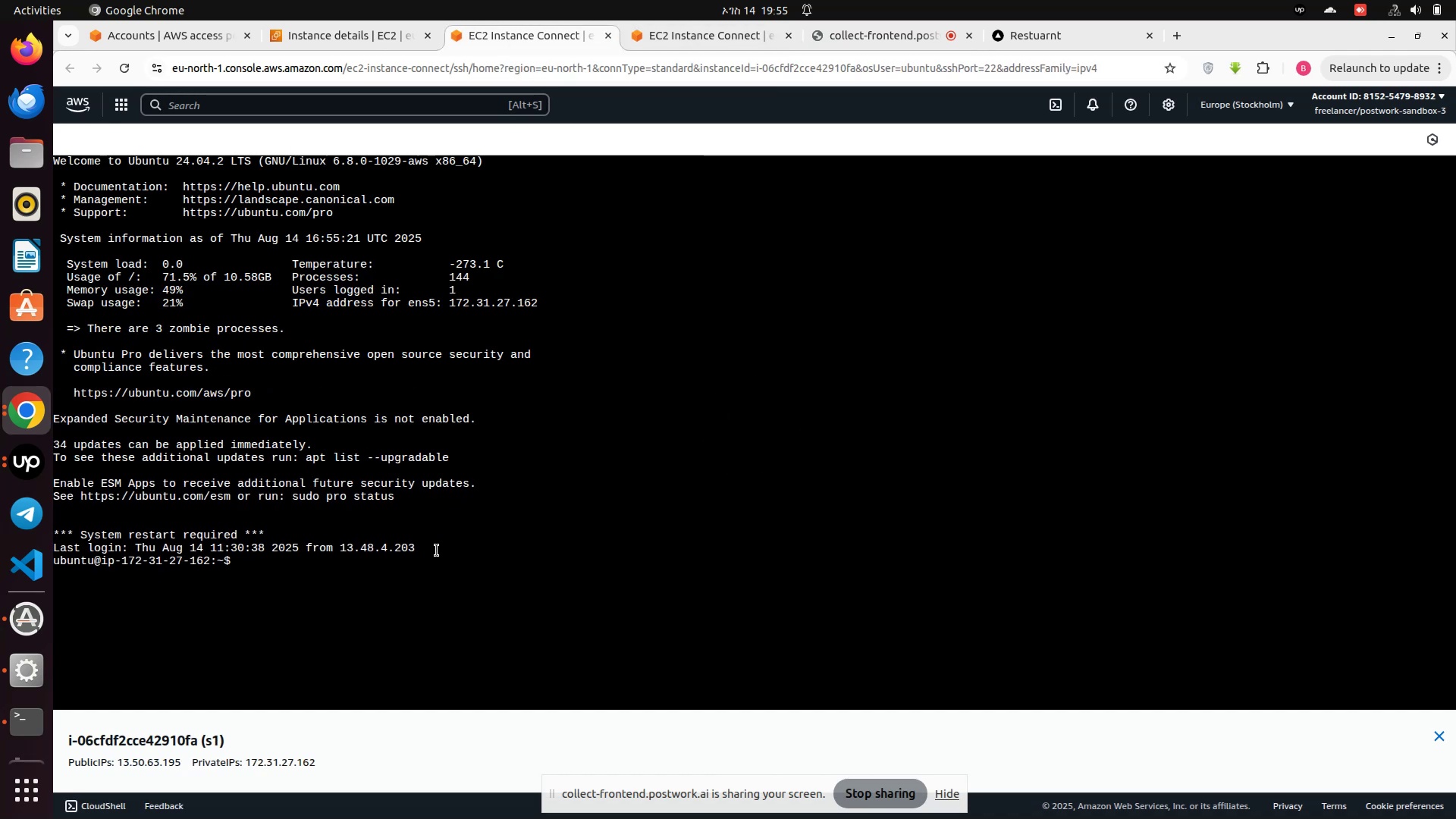 
left_click([435, 554])
 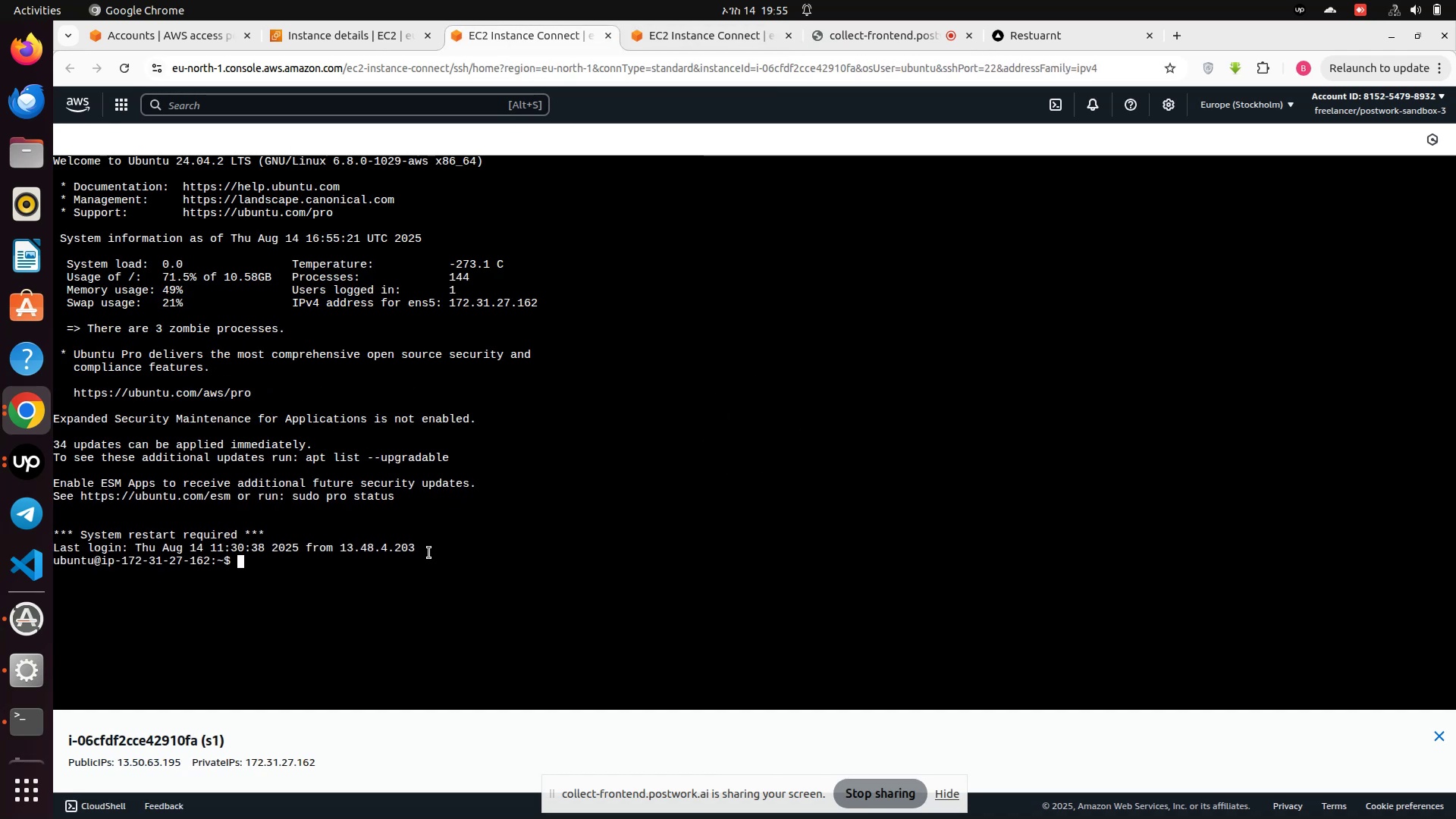 
type(ls)
 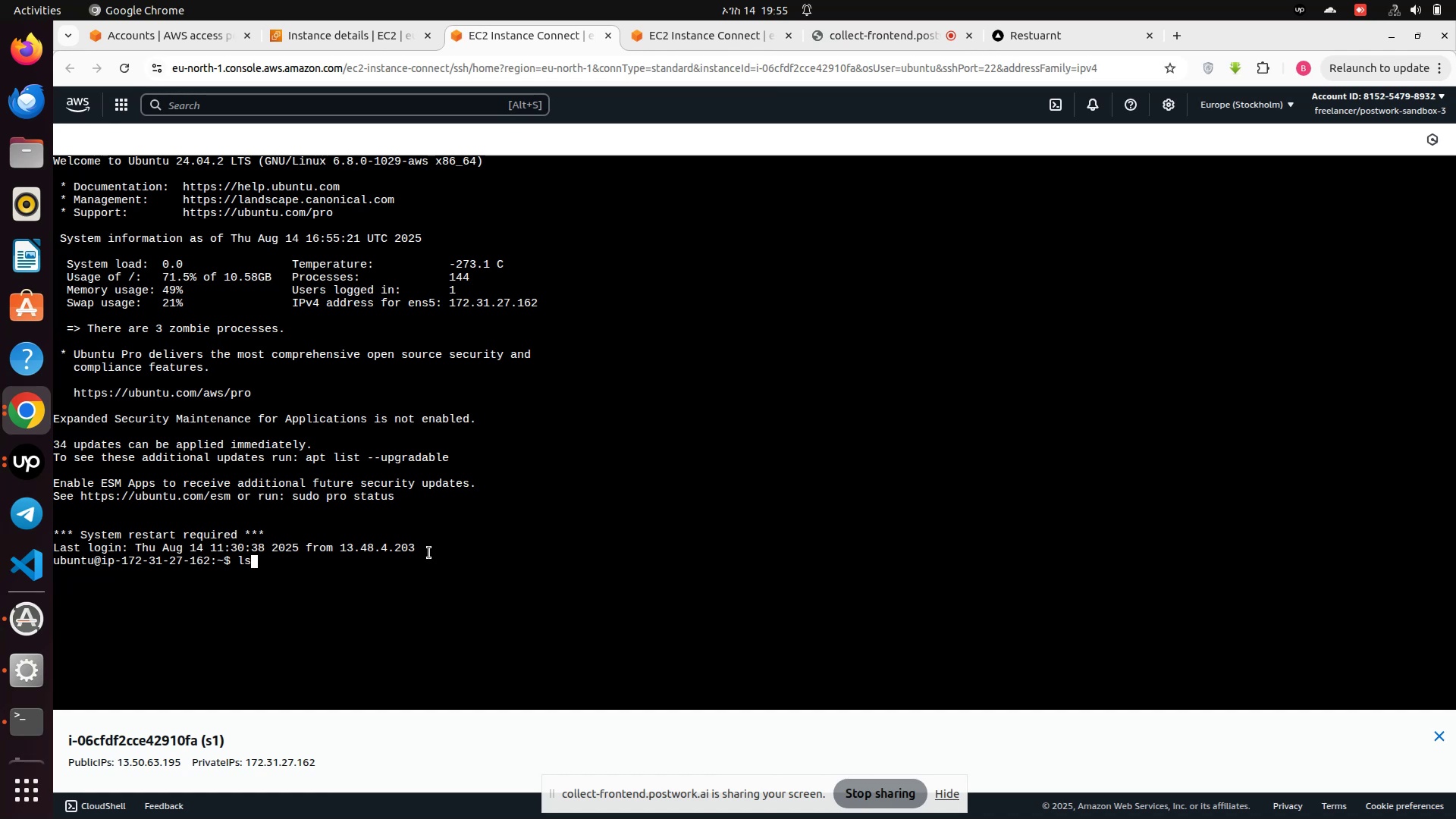 
wait(6.27)
 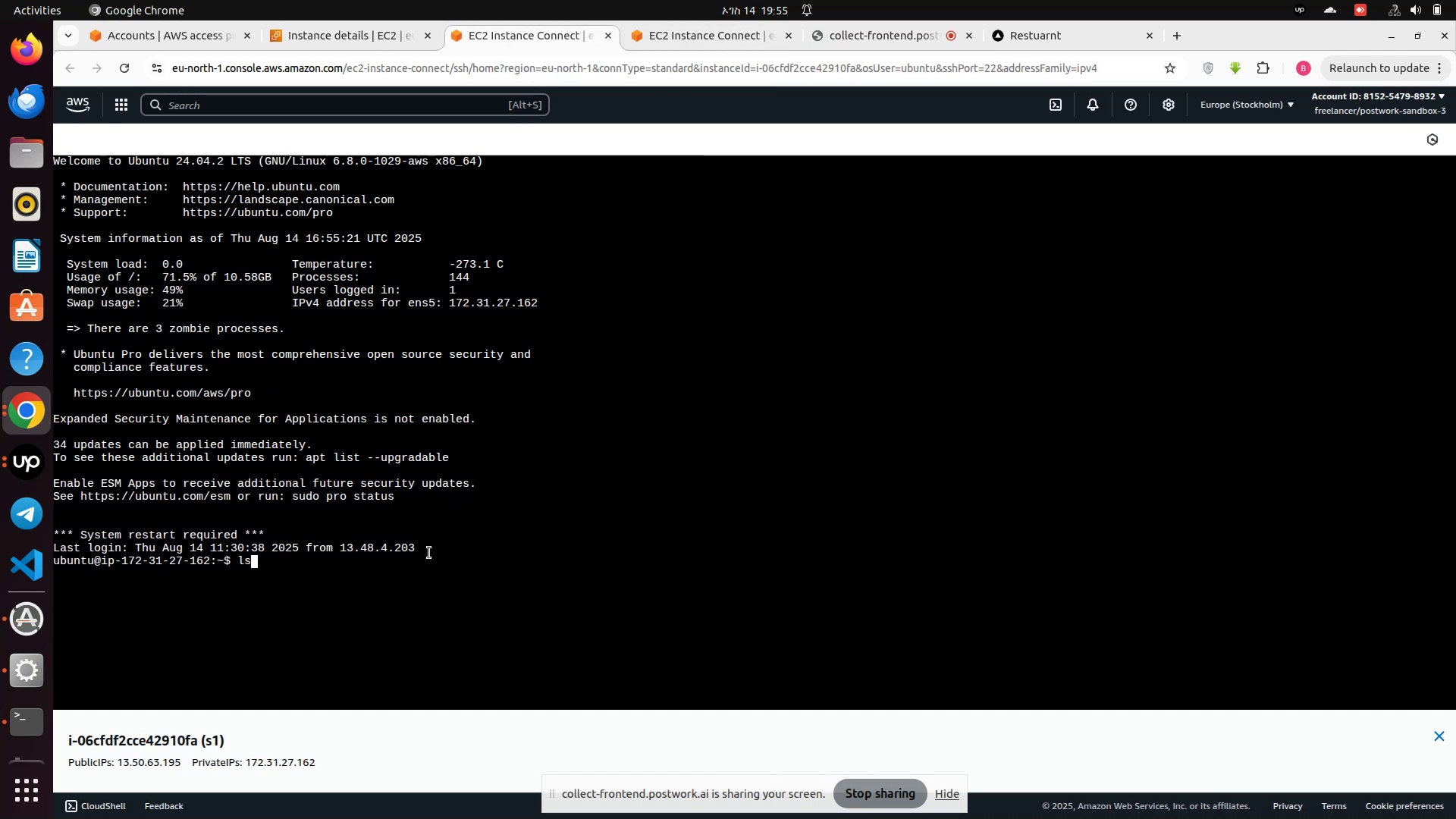 
key(Enter)
 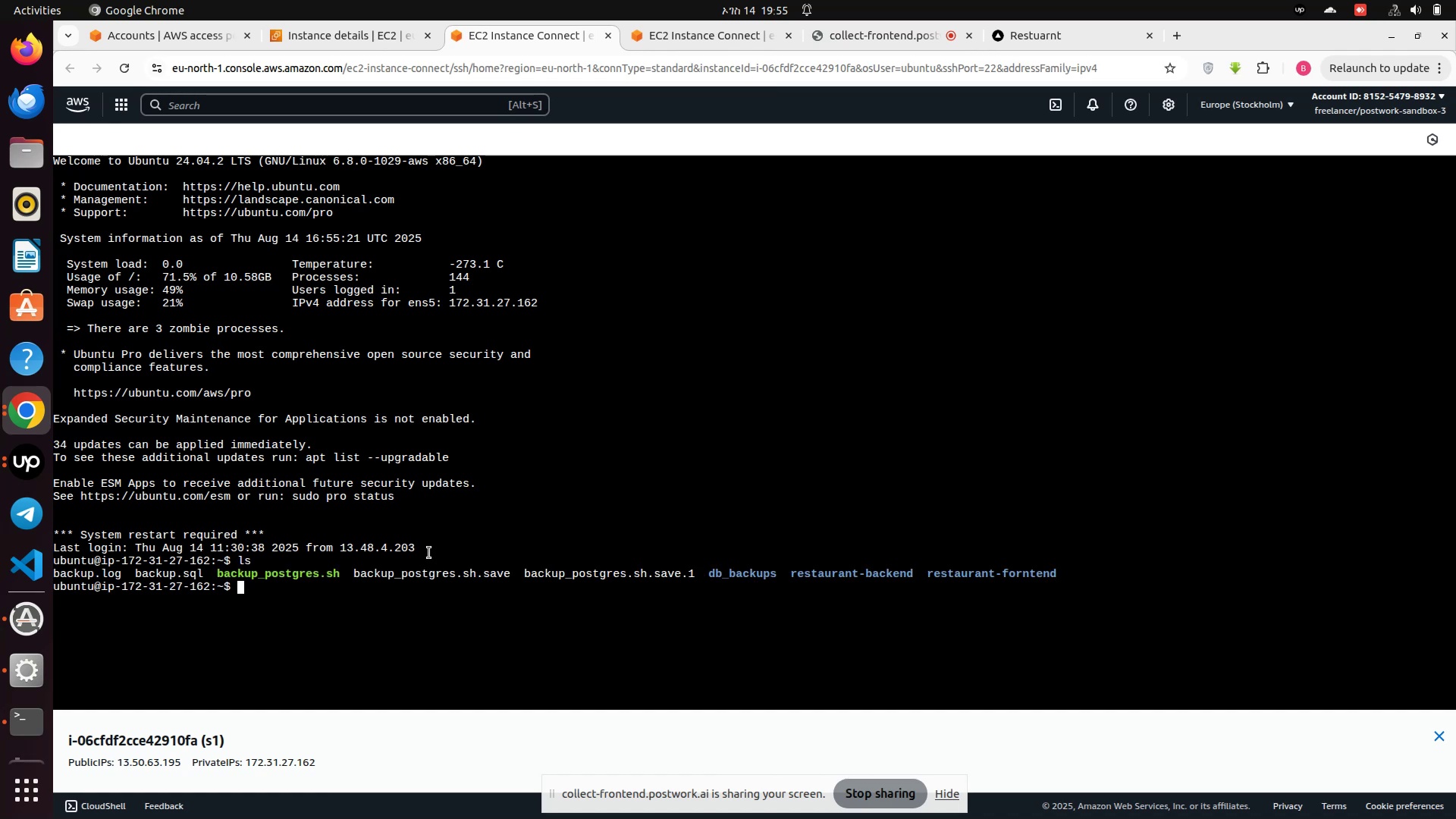 
type(ll)
 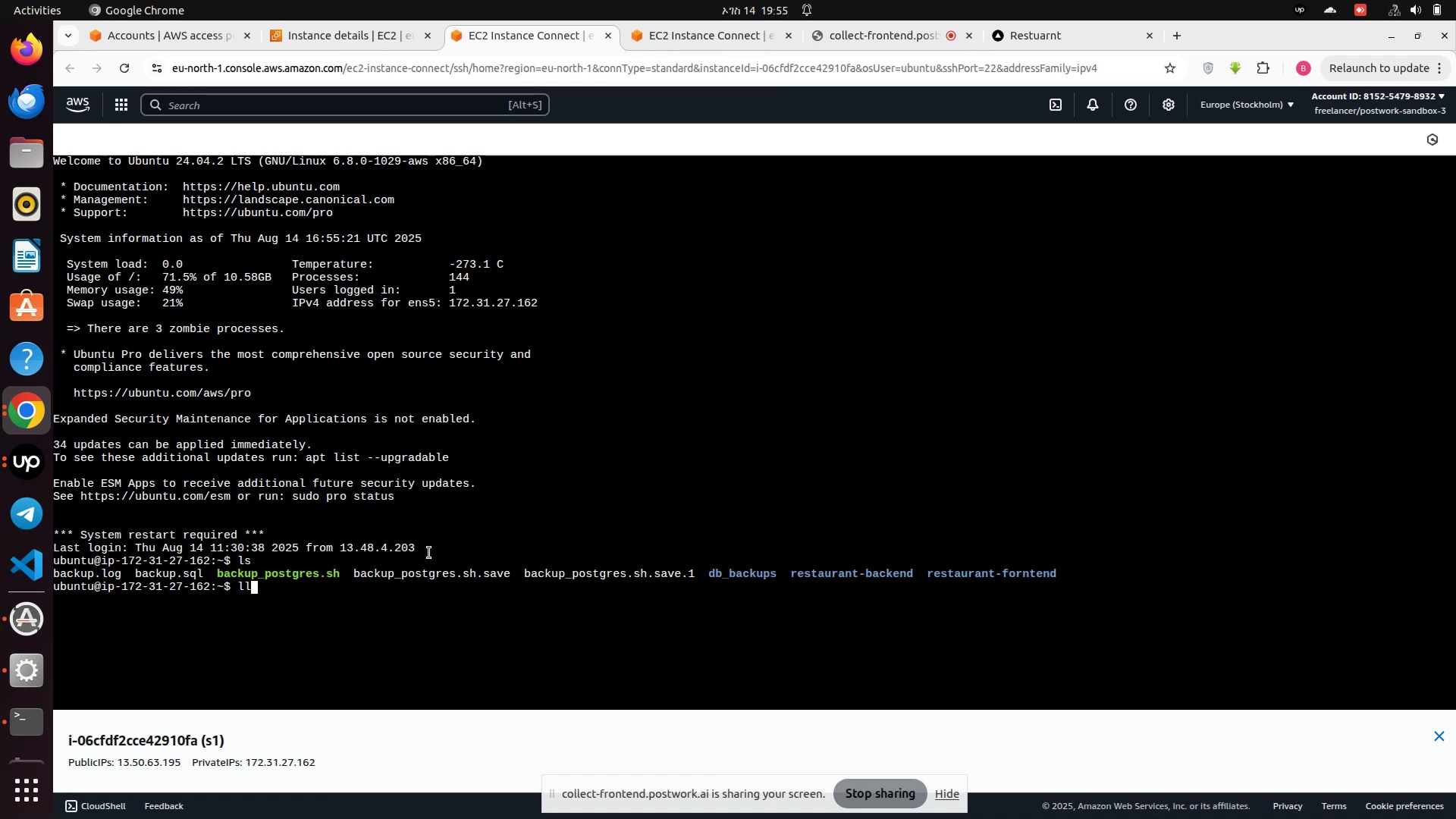 
key(Enter)
 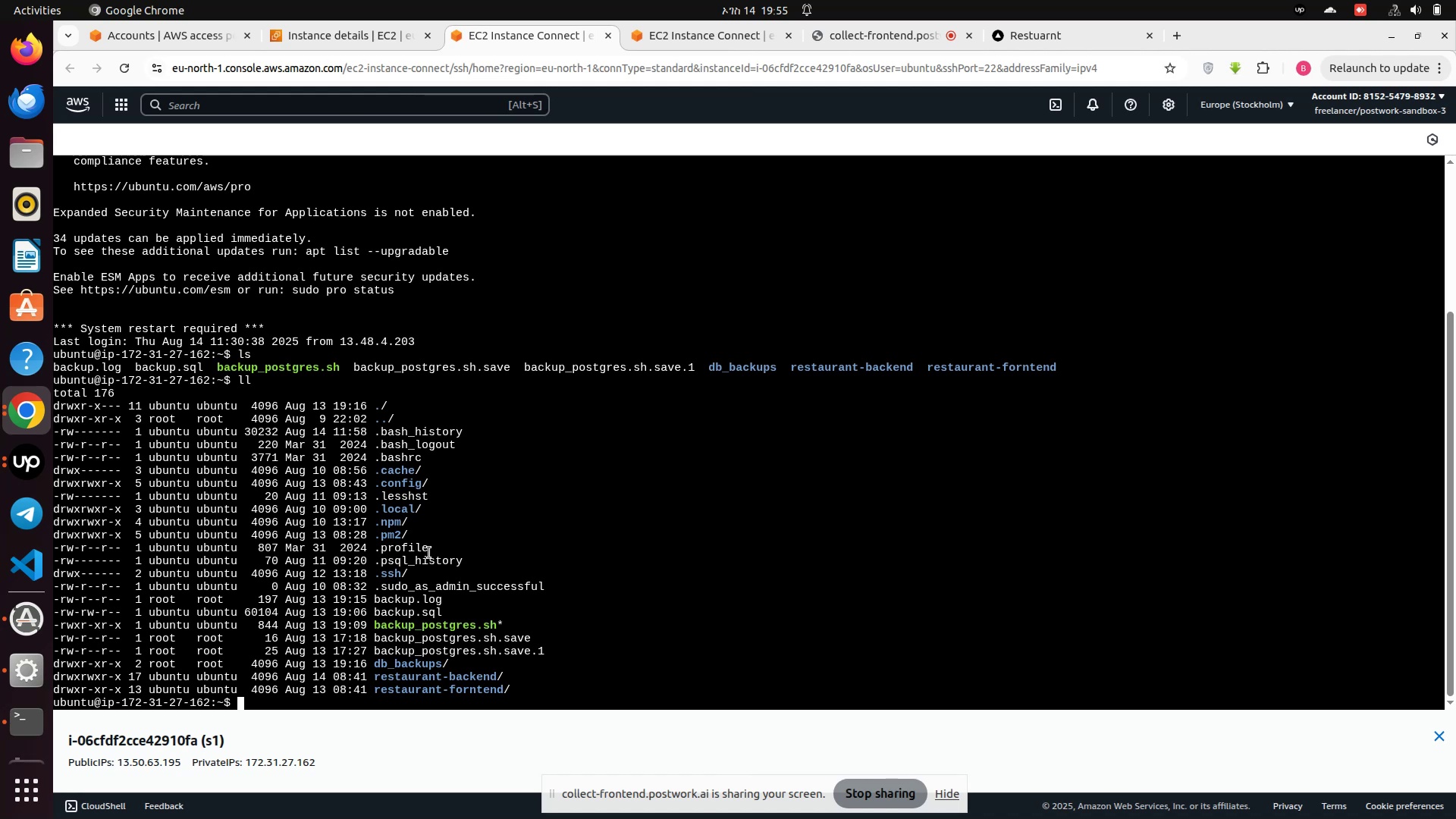 
type(sudo nano )
 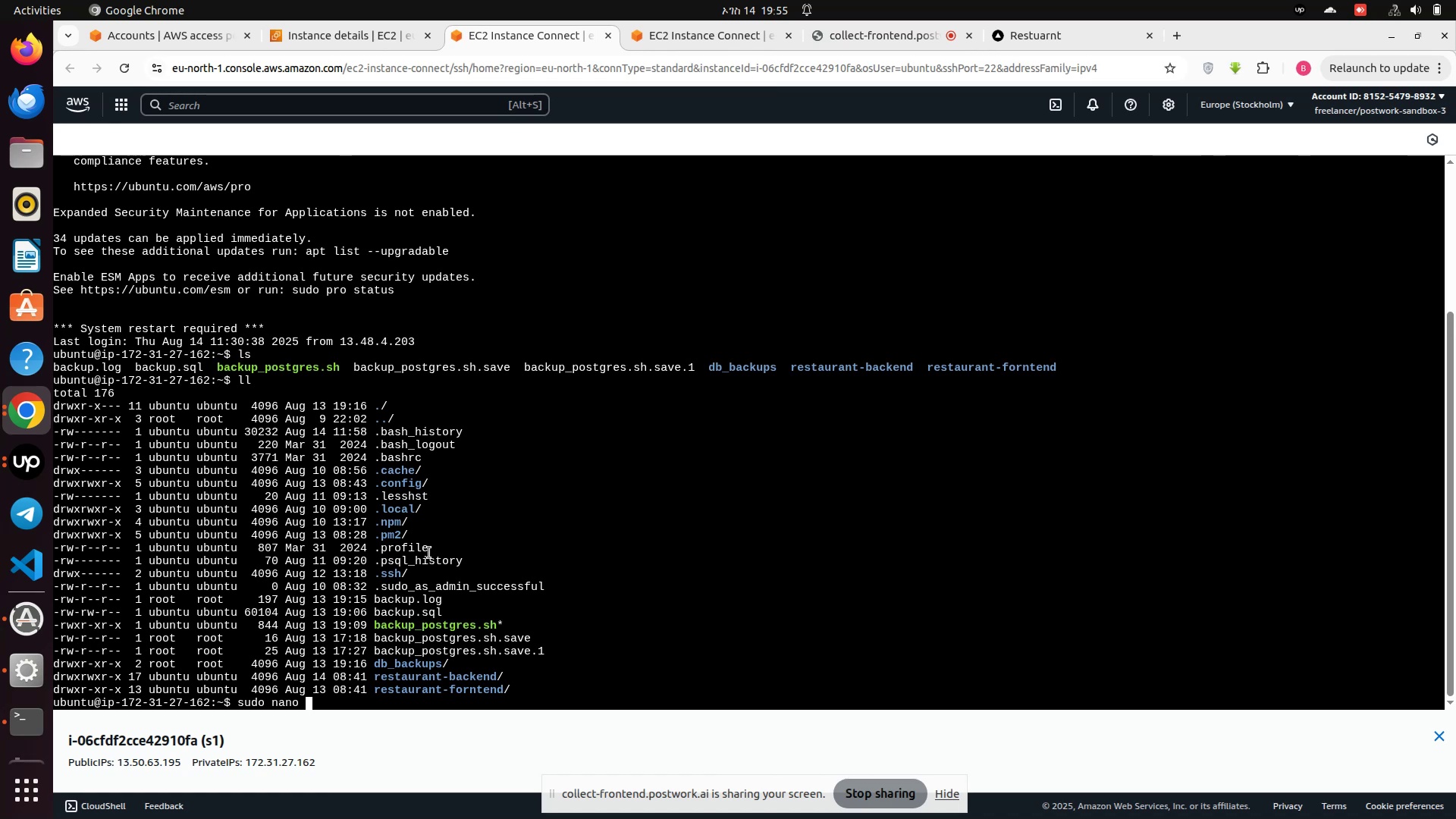 
wait(11.18)
 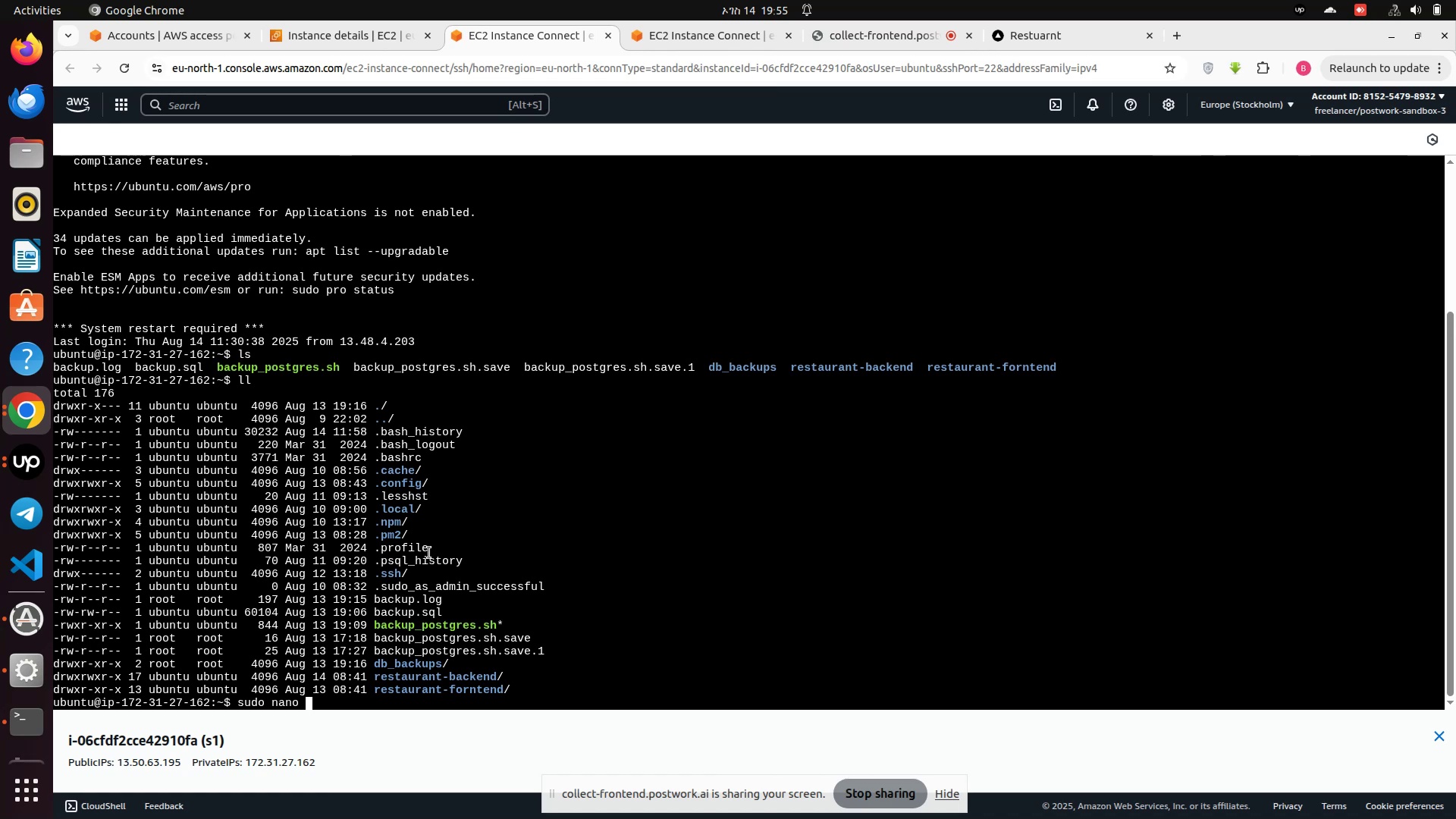 
type(/etc)
key(Tab)
 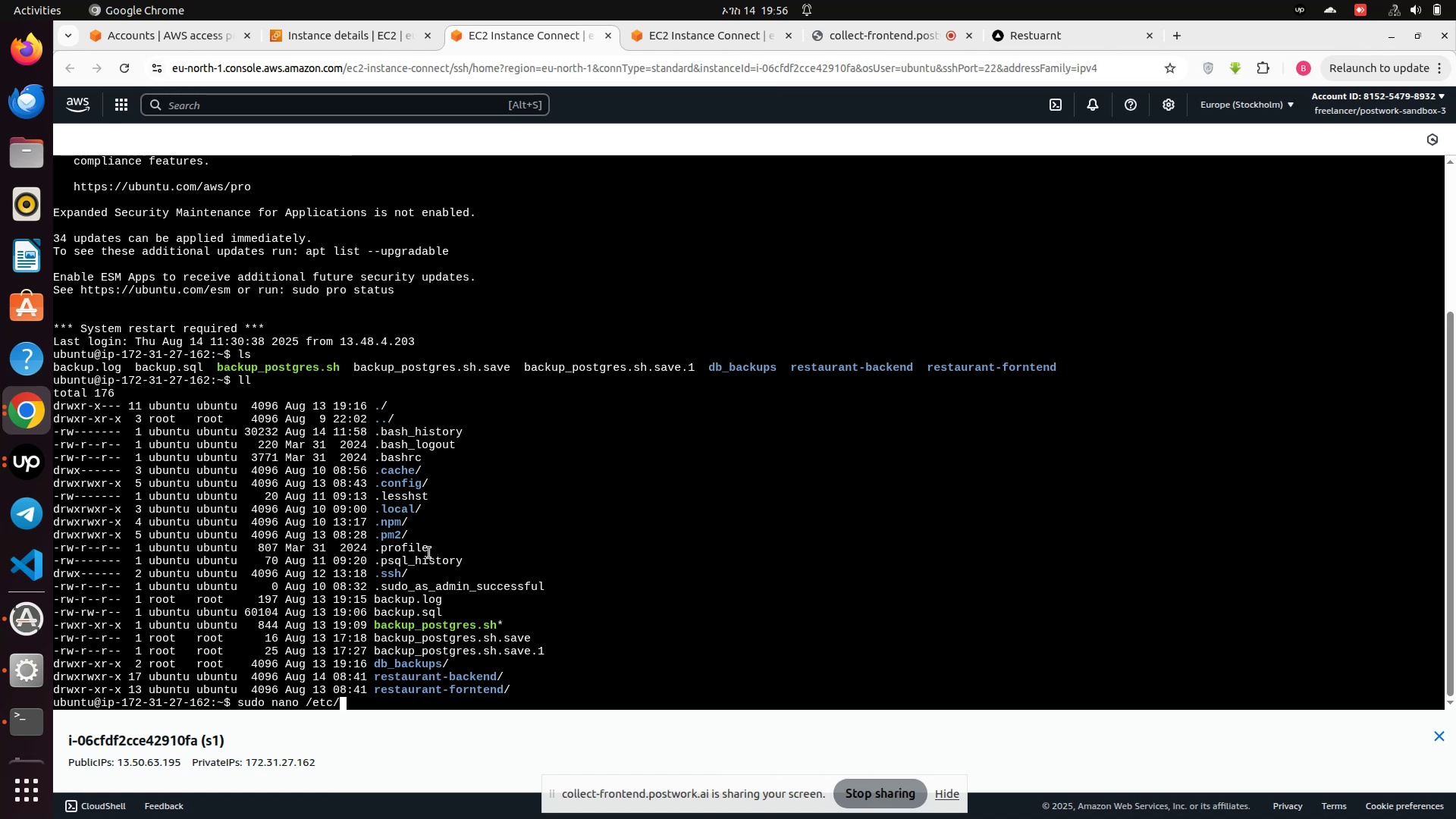 
wait(5.72)
 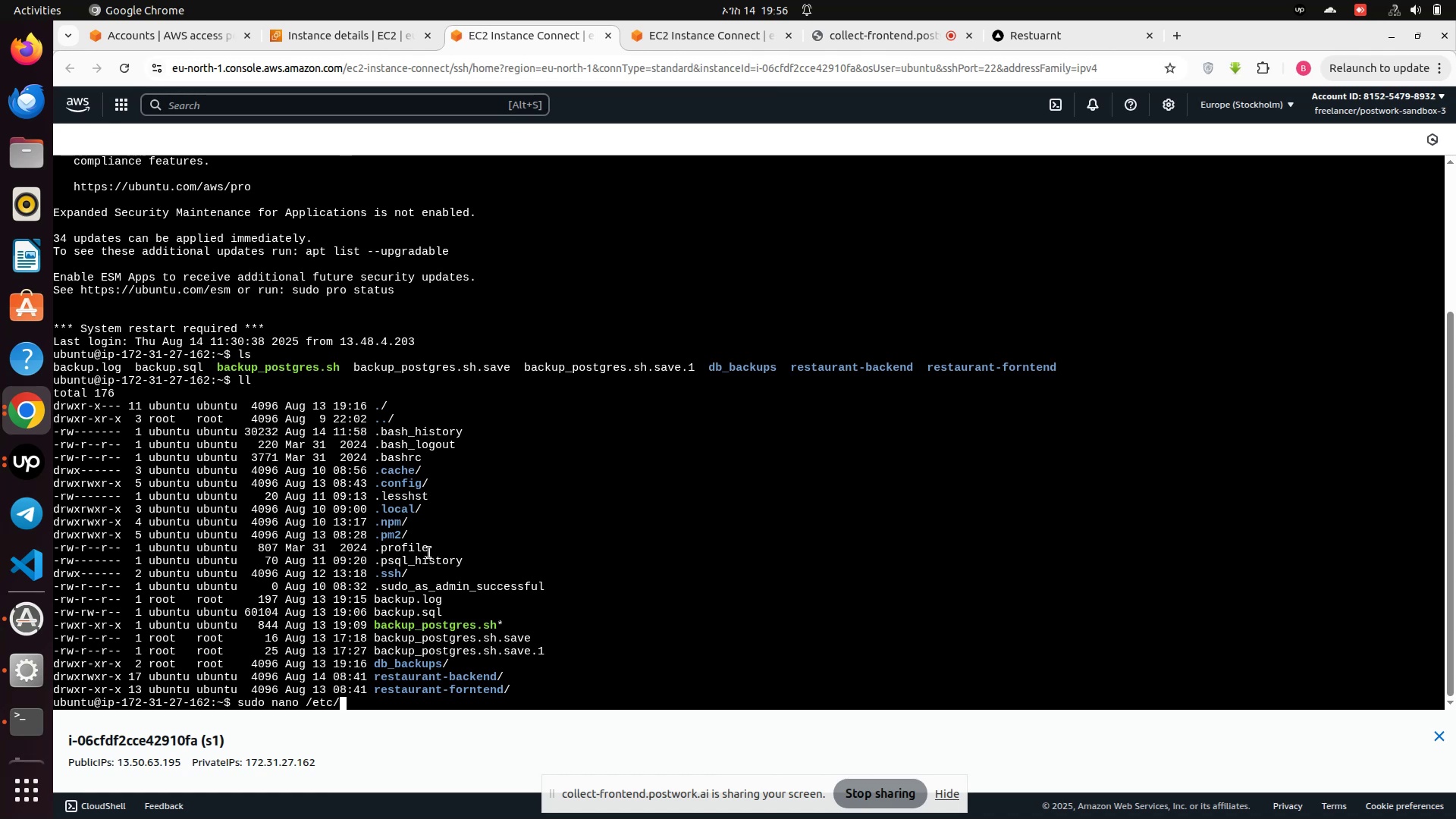 
key(Tab)
 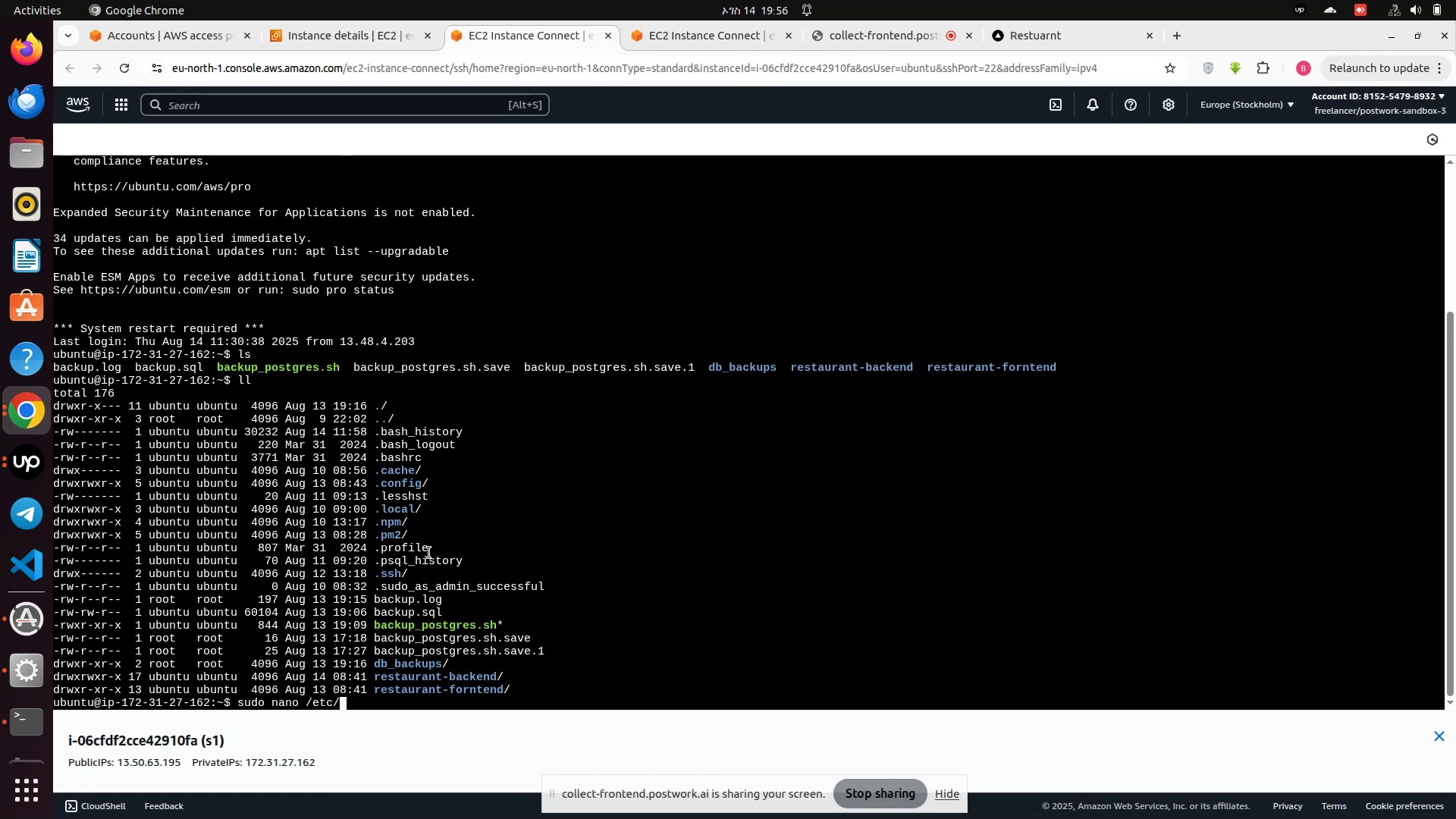 
key(Tab)
 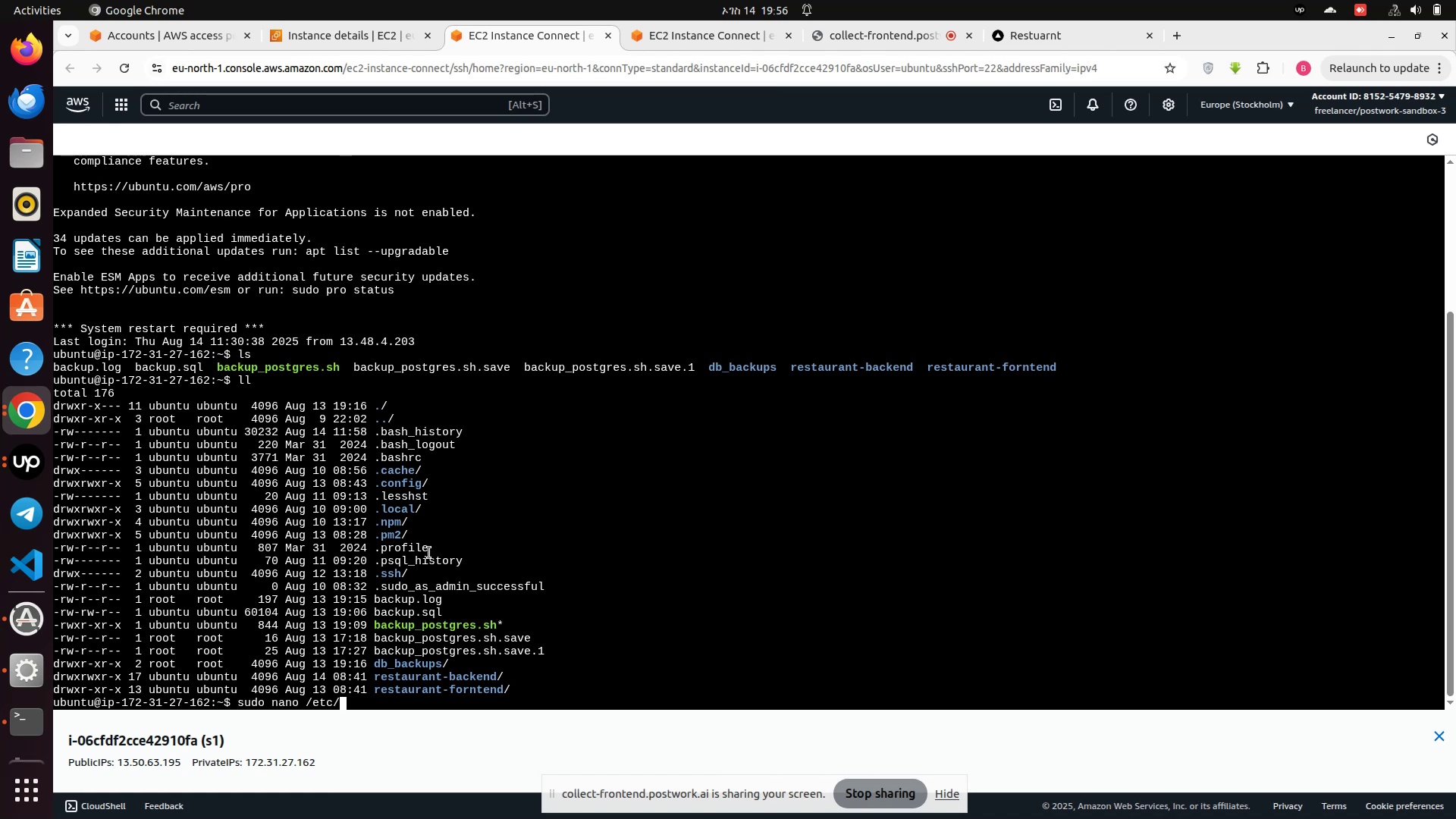 
key(Tab)
 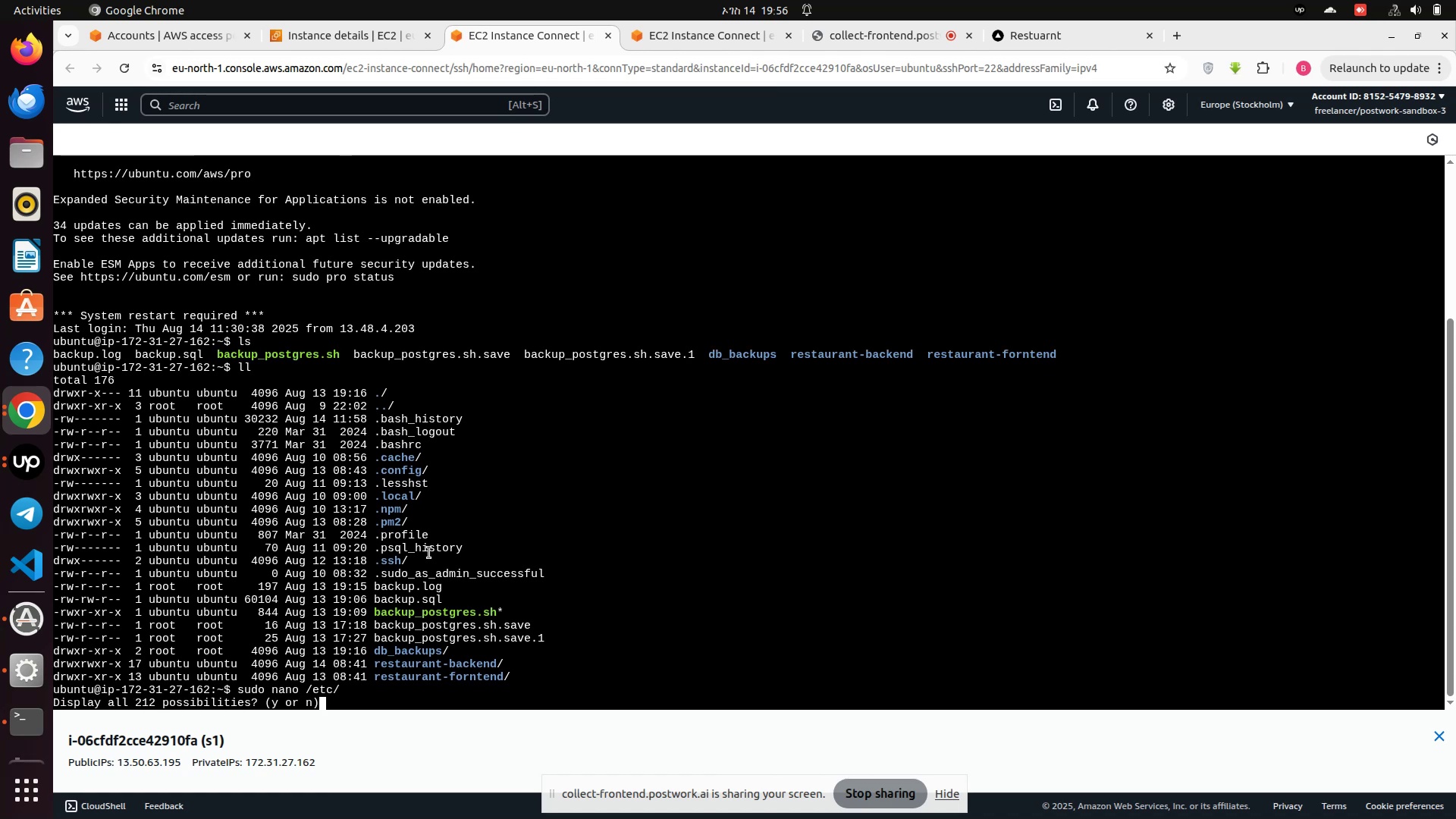 
key(Control+Z)
 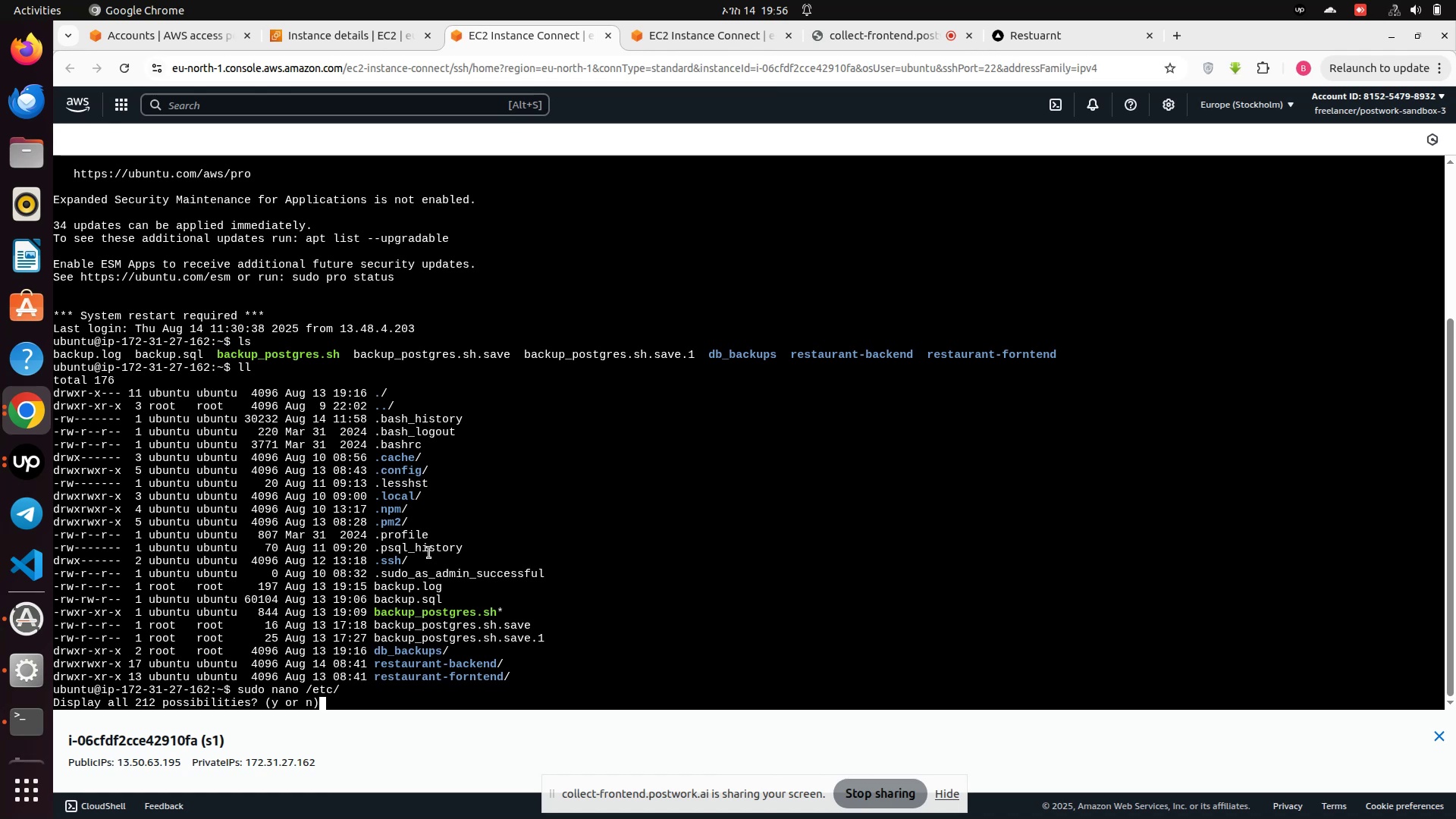 
key(Enter)
 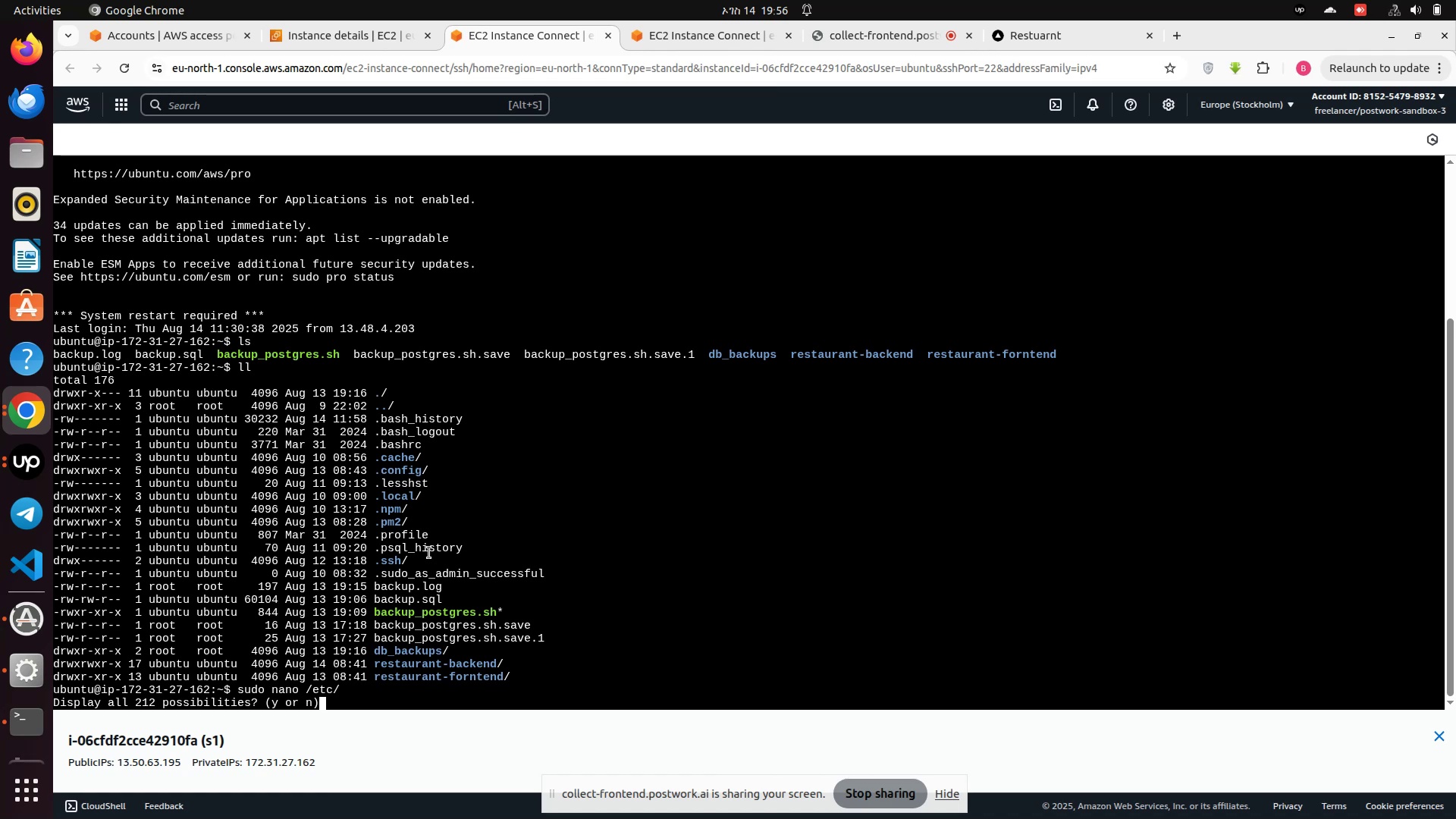 
key(Control+C)
 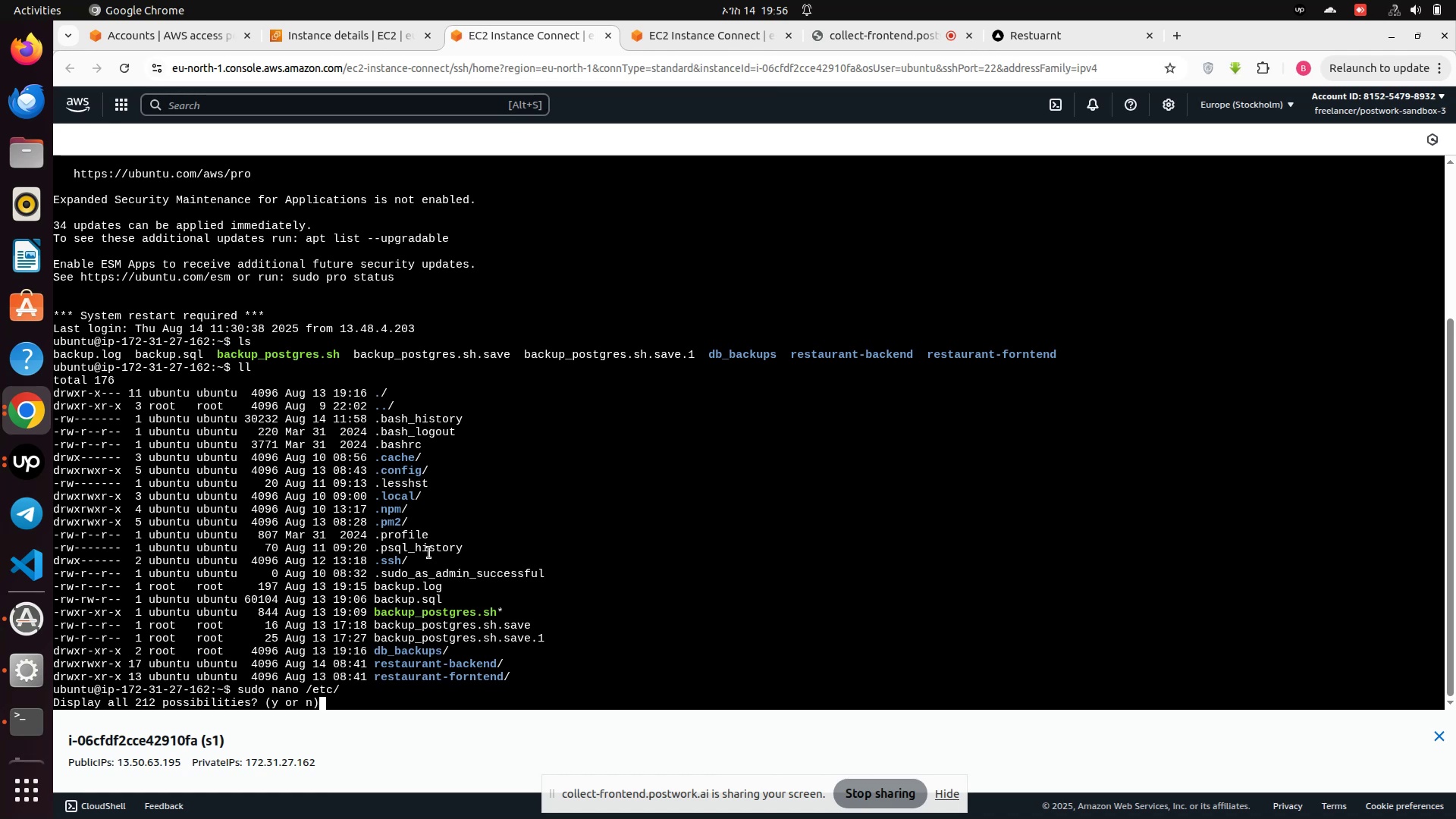 
key(Control+C)
 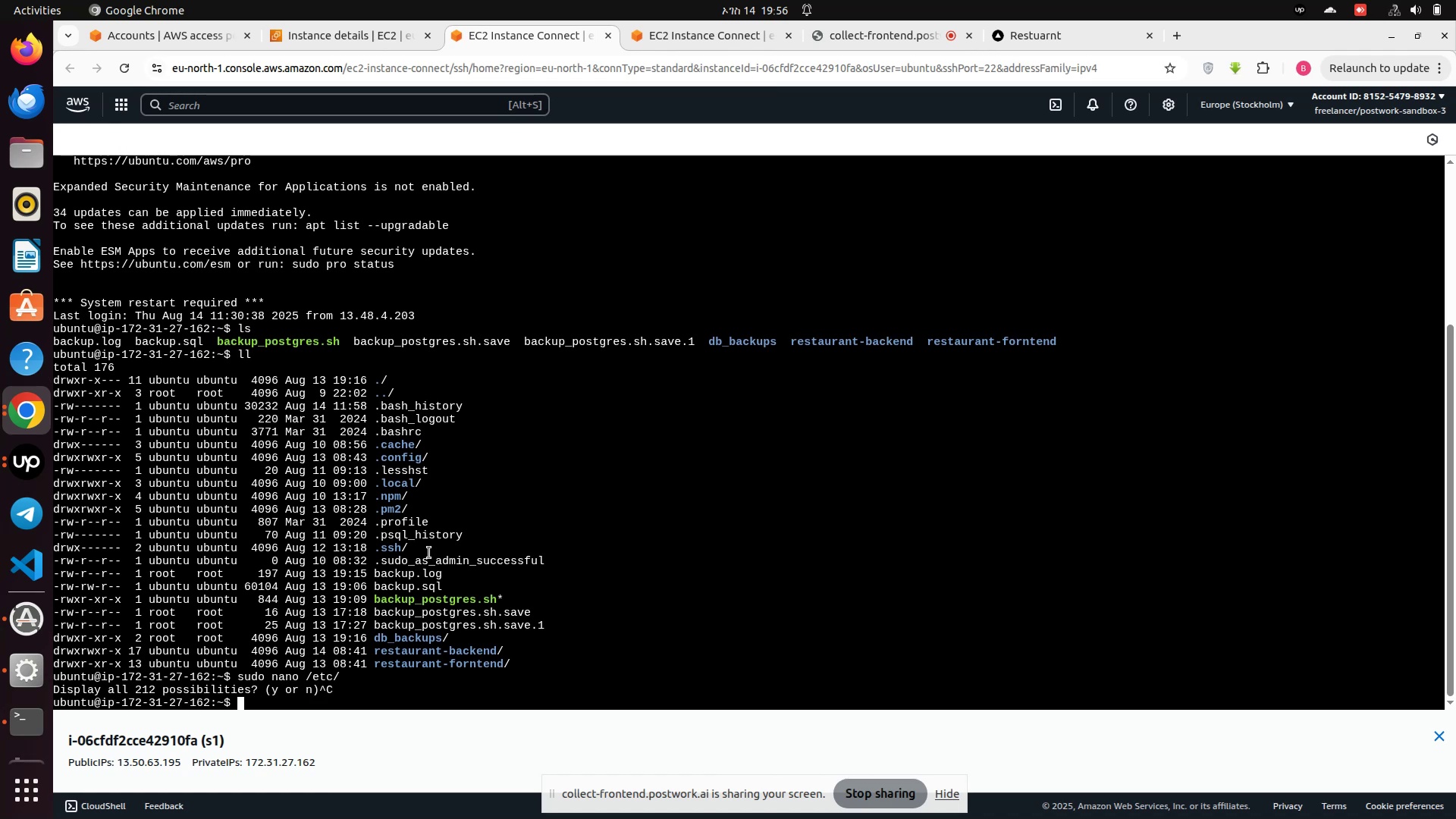 
key(Control+C)
 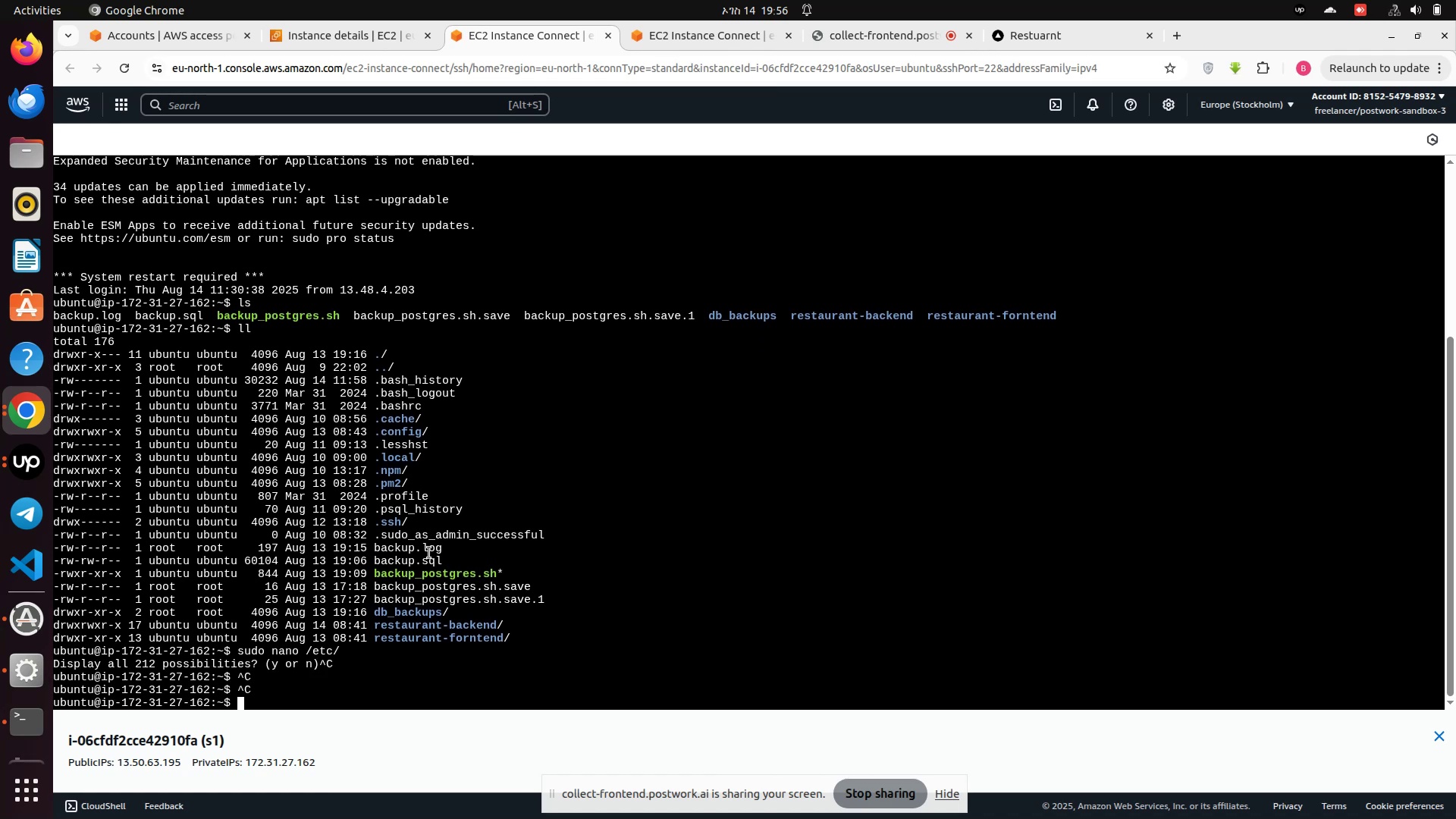 
type(sudoe)
key(Backspace)
type( nano /et)
key(Tab)
key(Tab)
key(Tab)
key(Tab)
 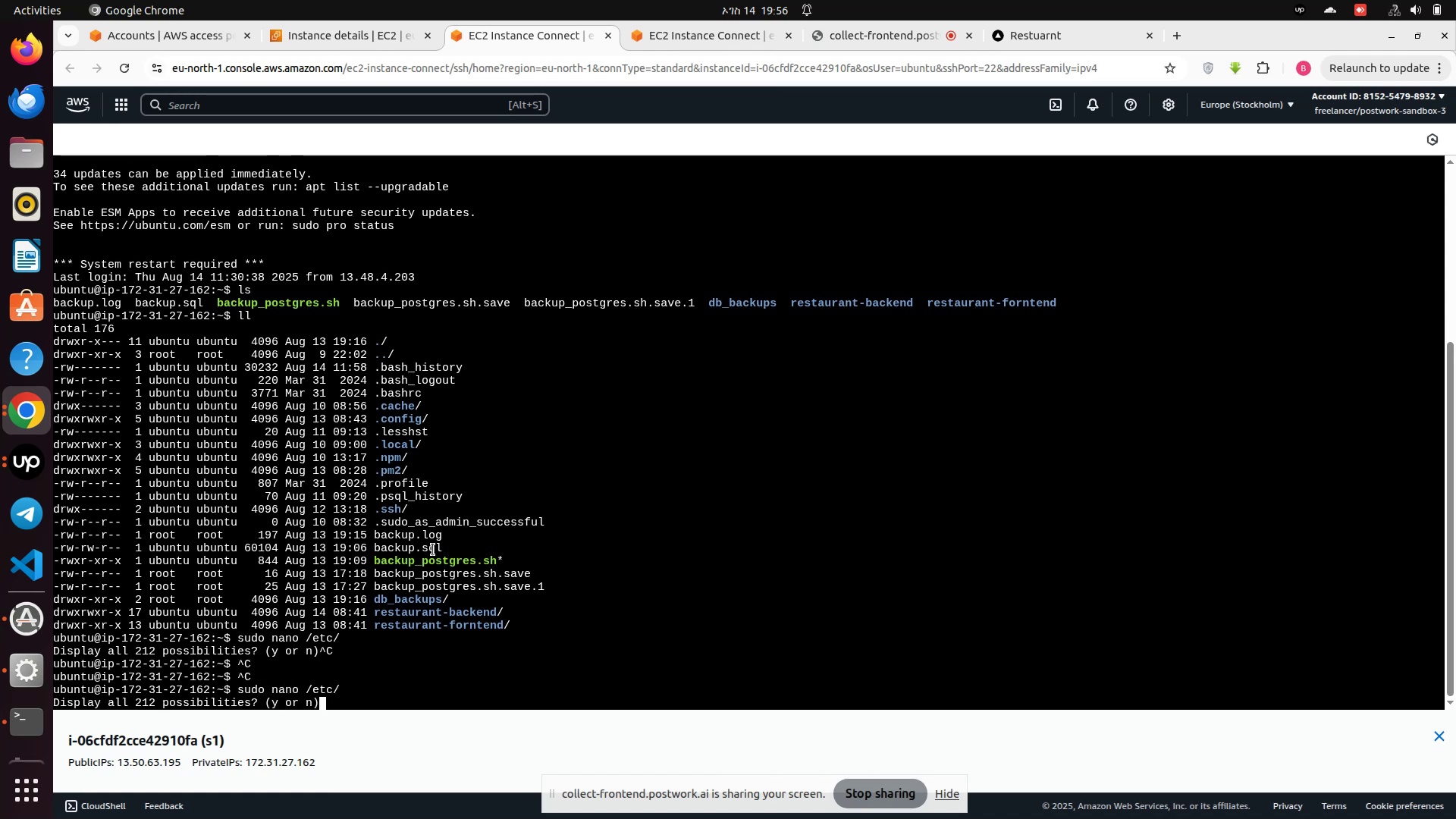 
key(Control+Z)
 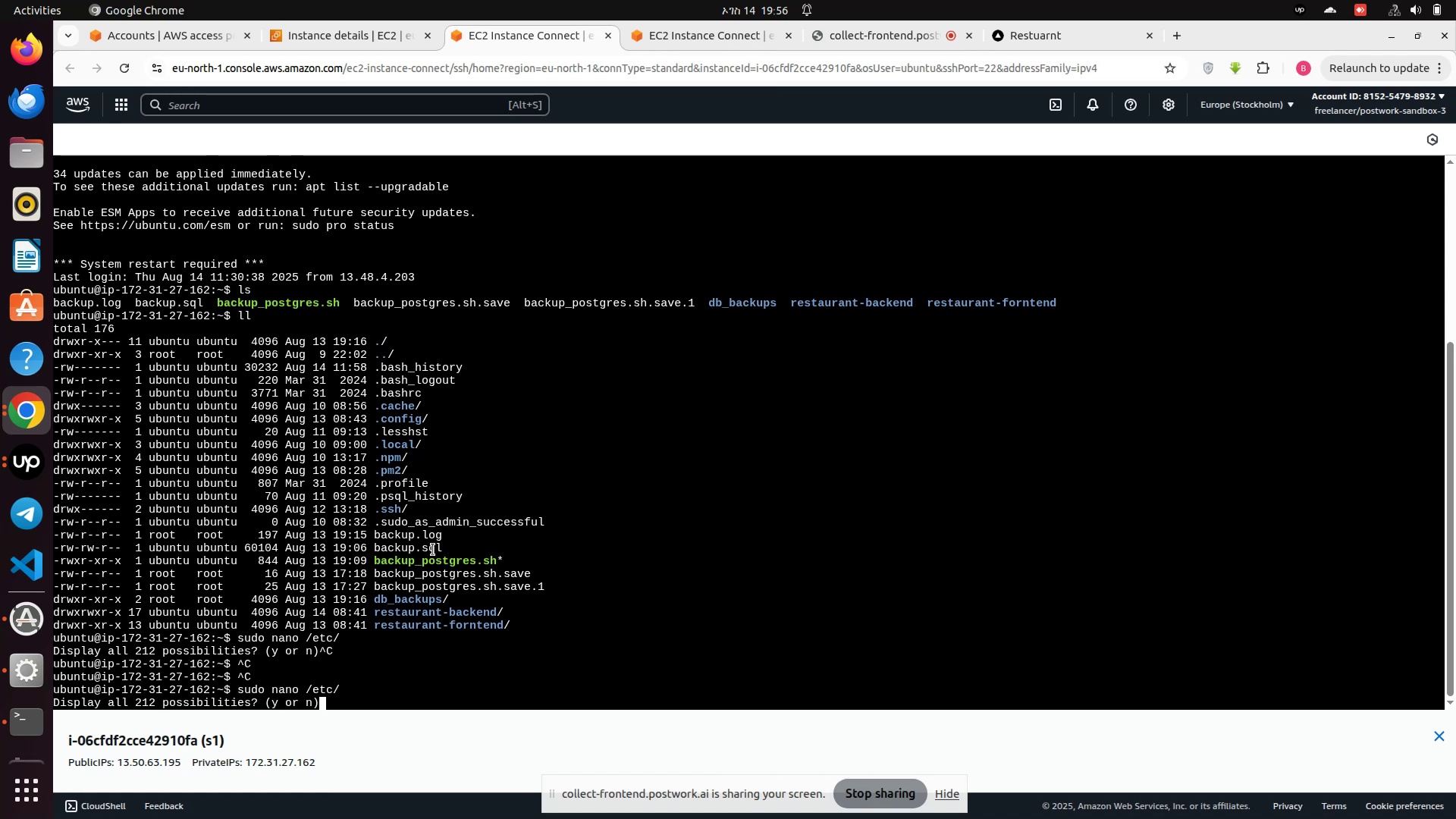 
key(Control+X)
 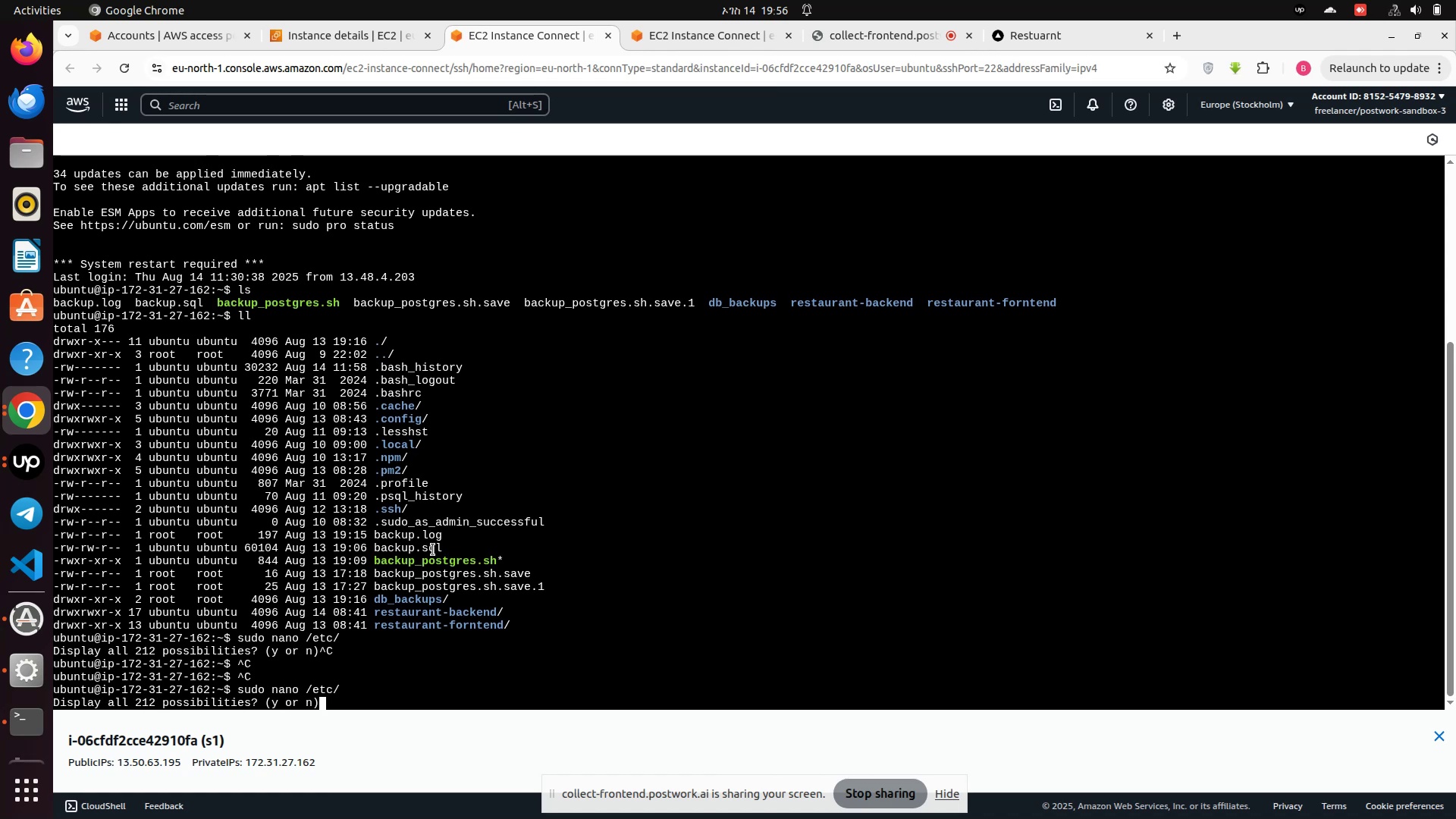 
key(Enter)
 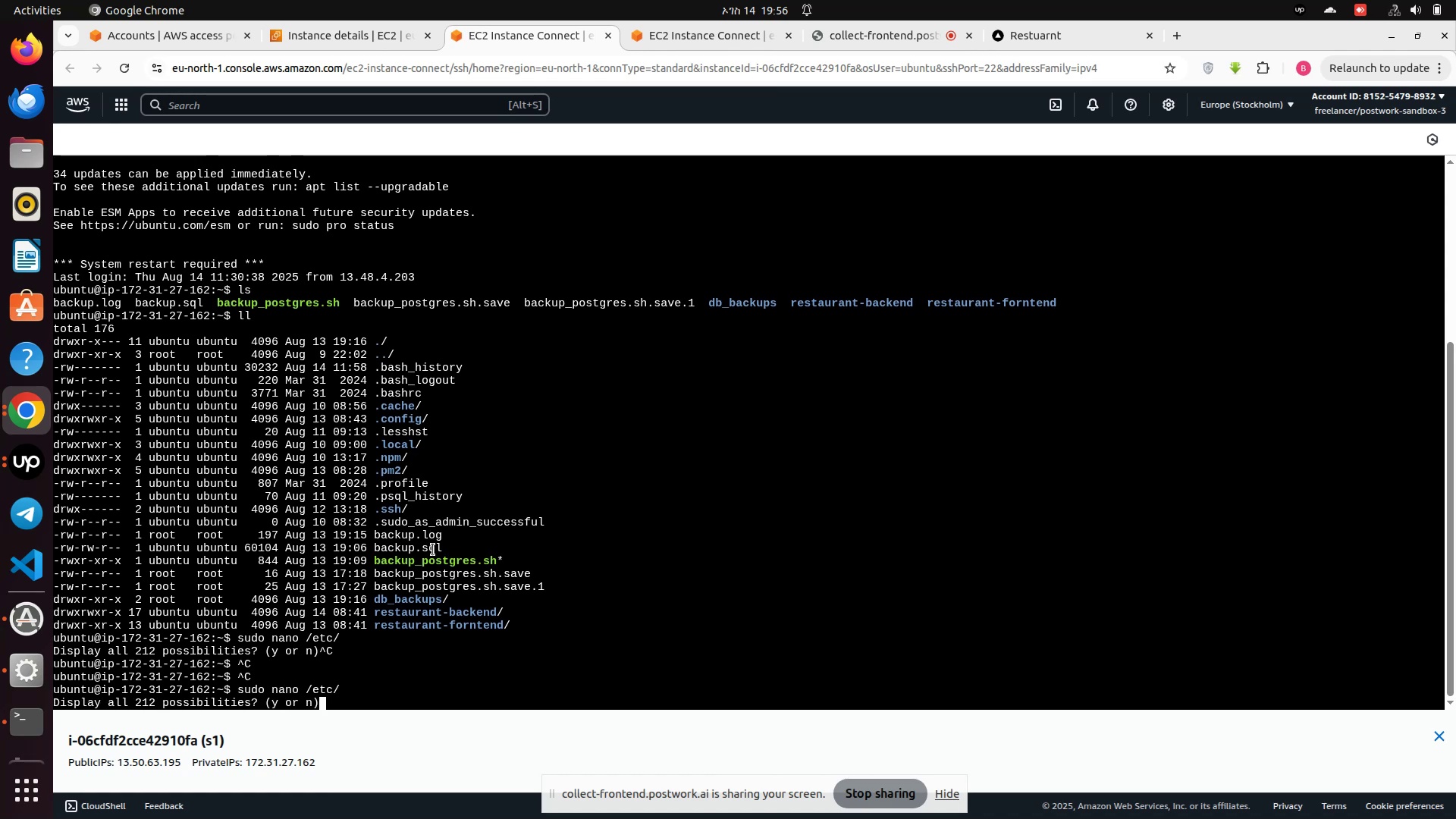 
key(Enter)
 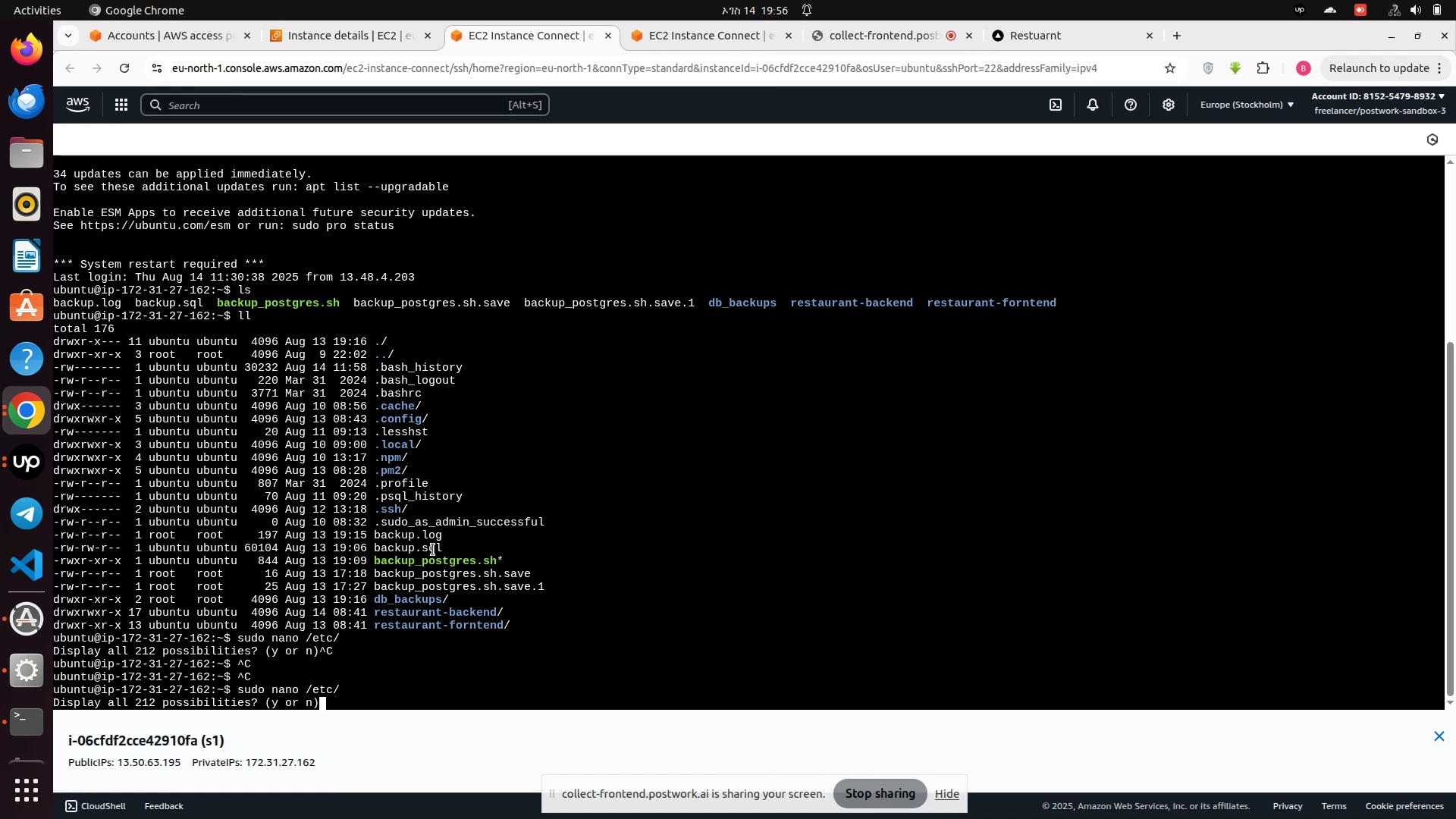 
key(Control+Z)
 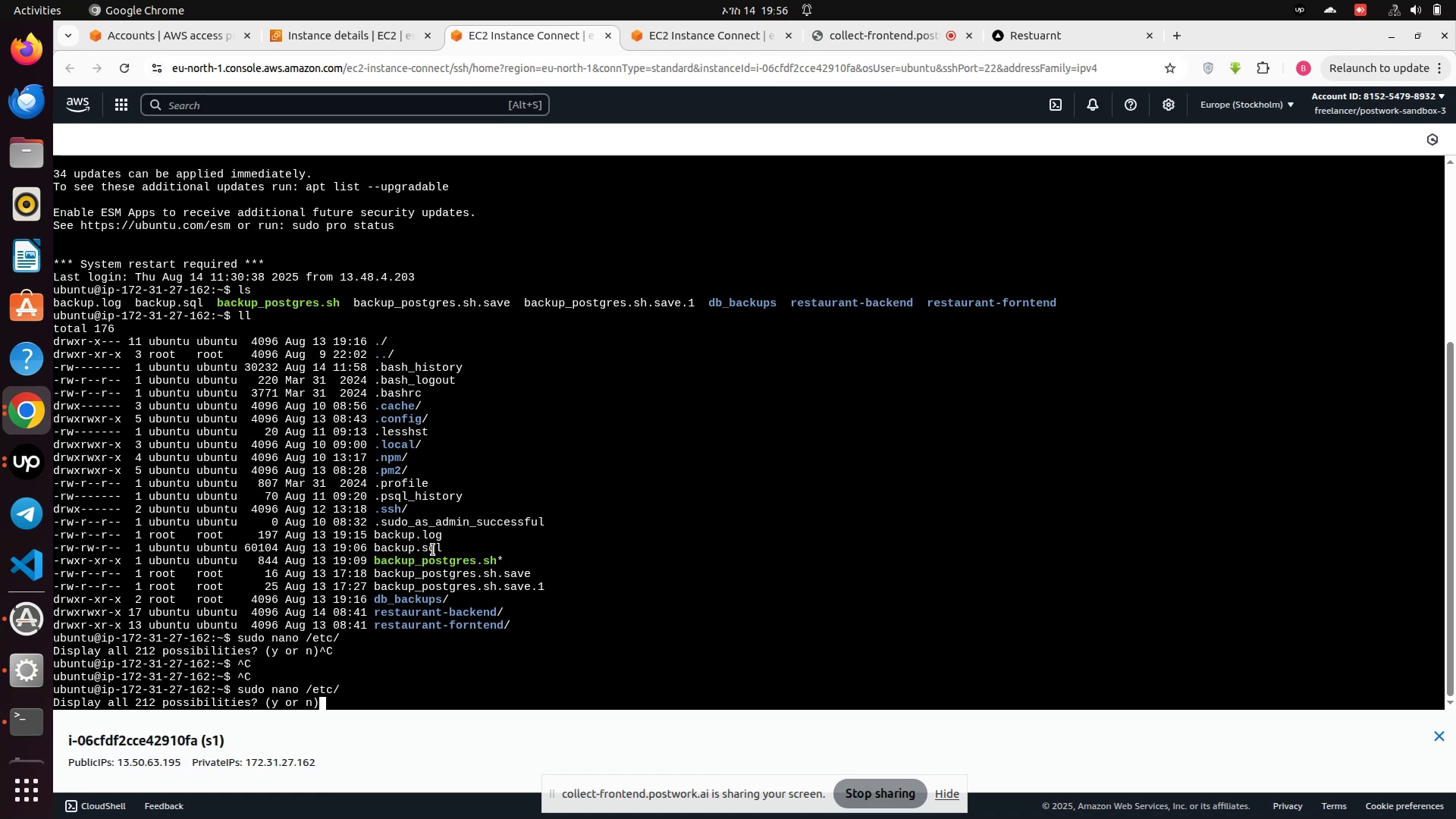 
key(Control+Z)
 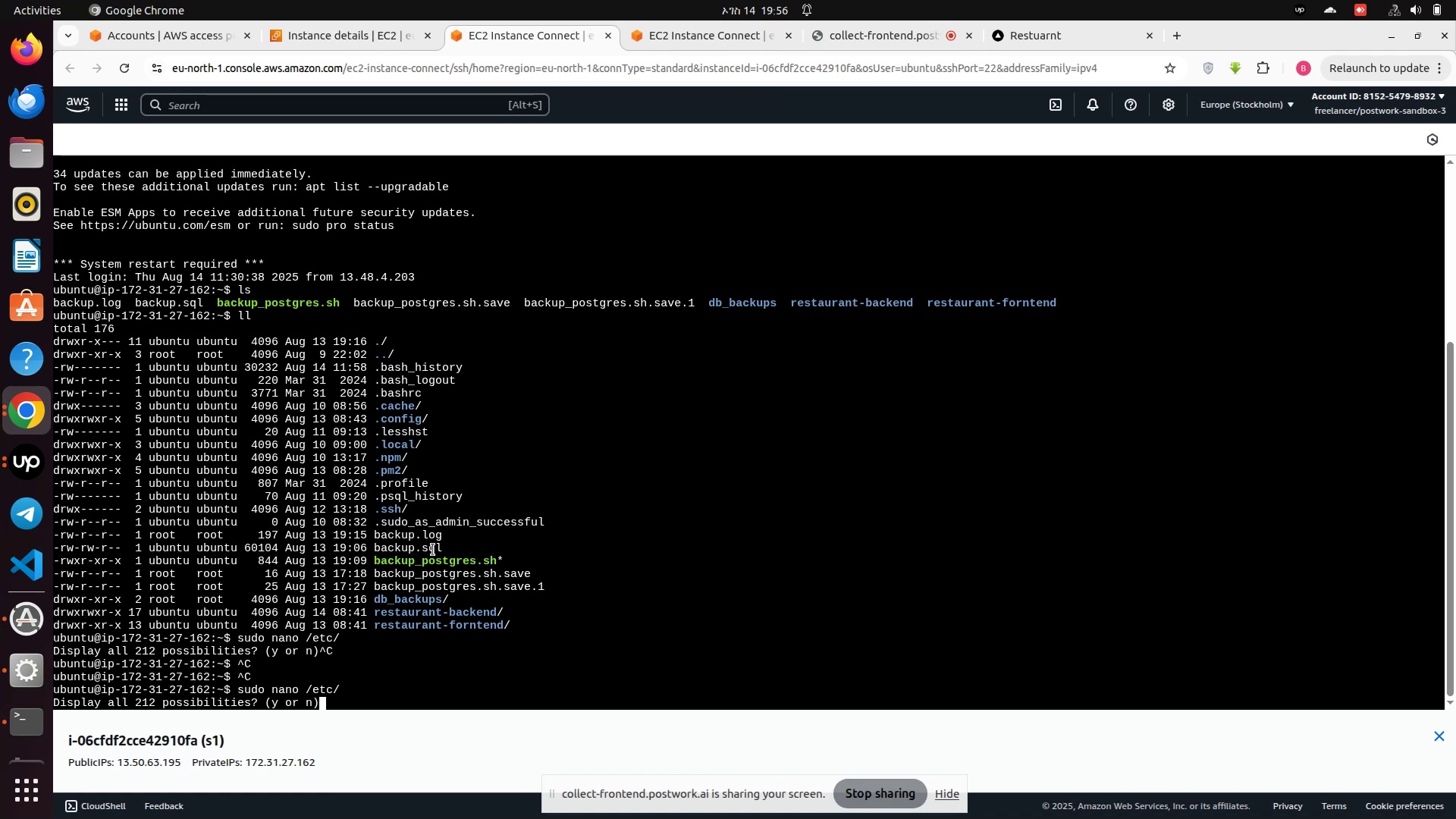 
key(Backslash)
 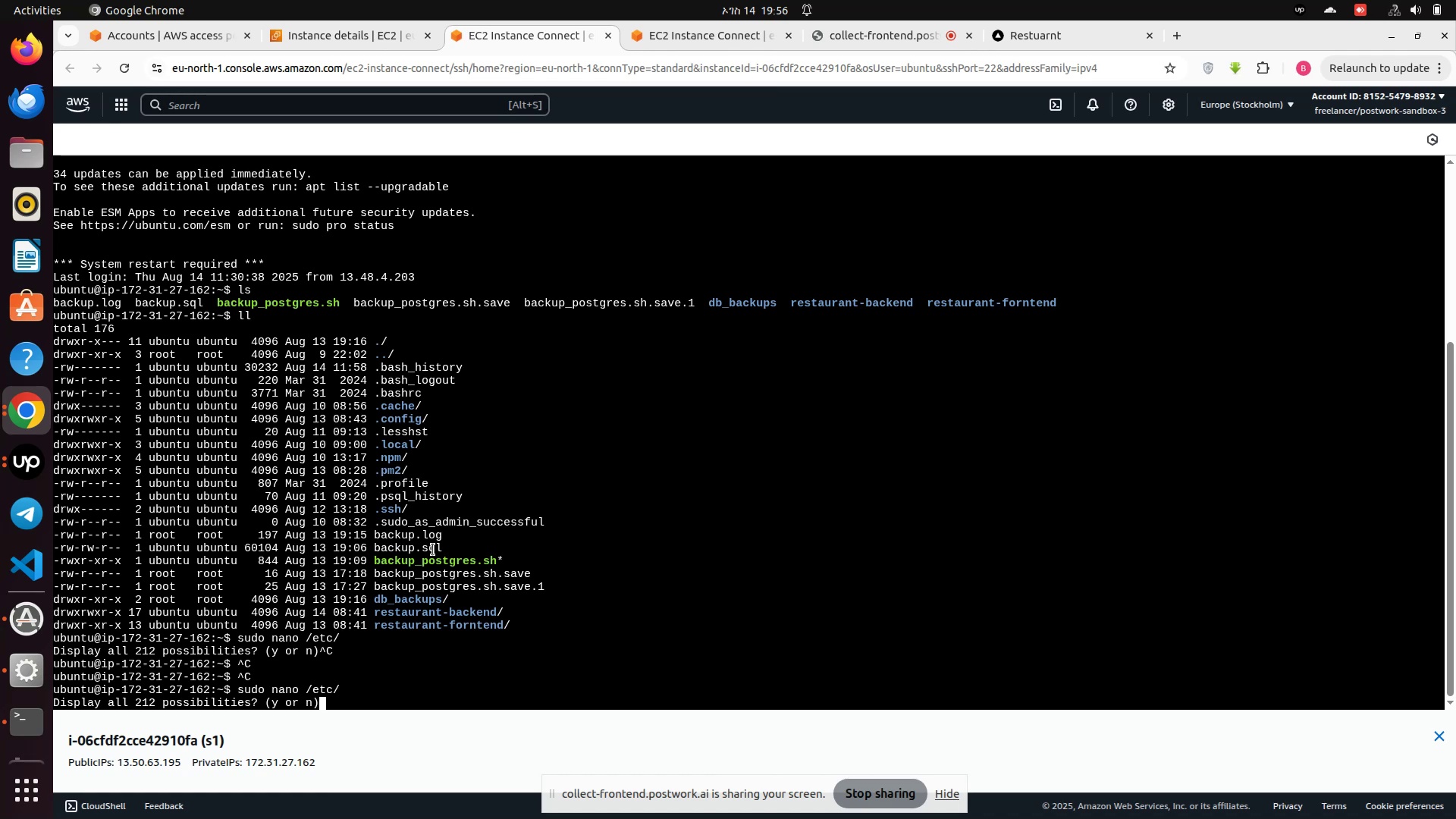 
key(Enter)
 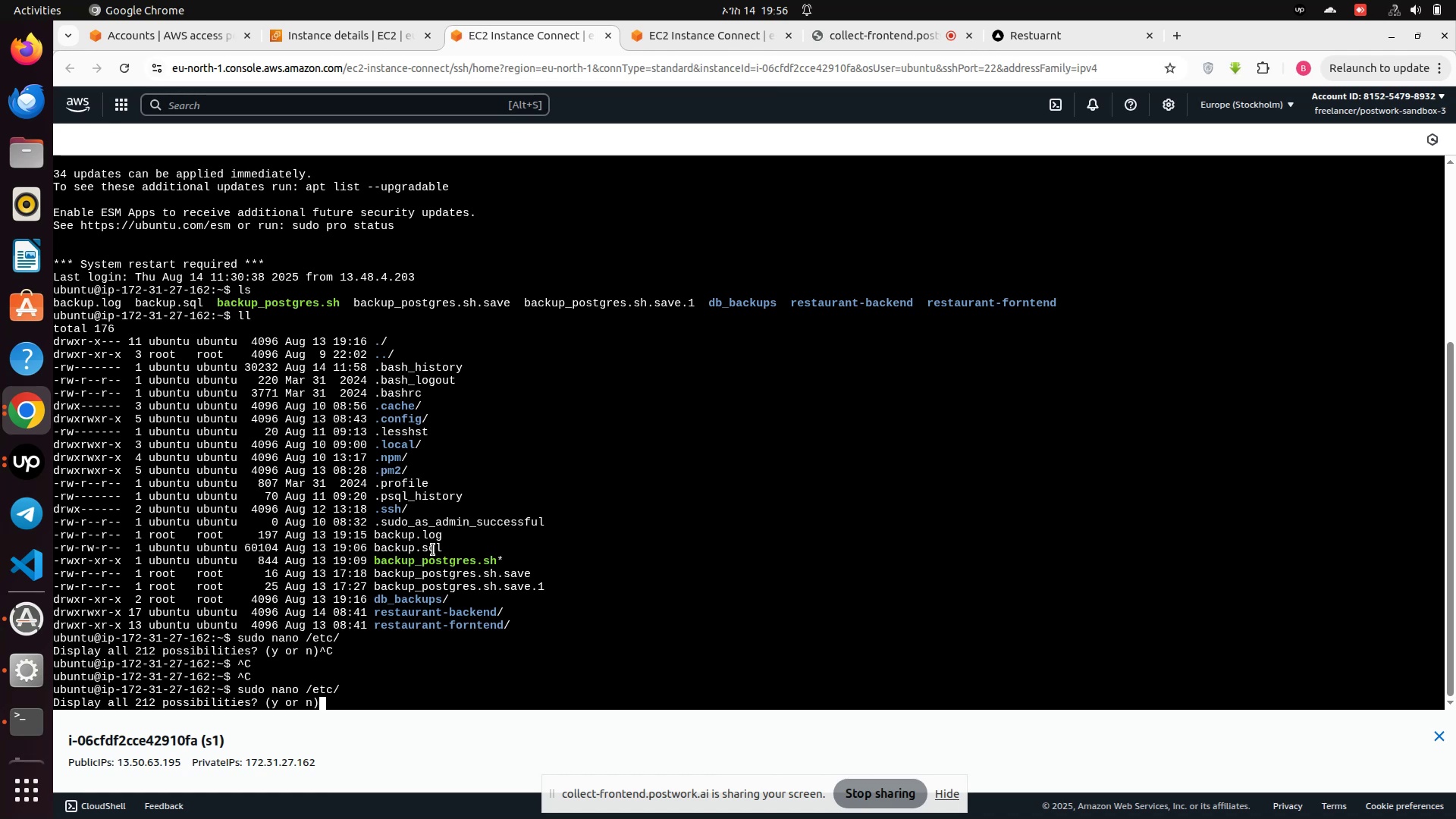 
key(Enter)
 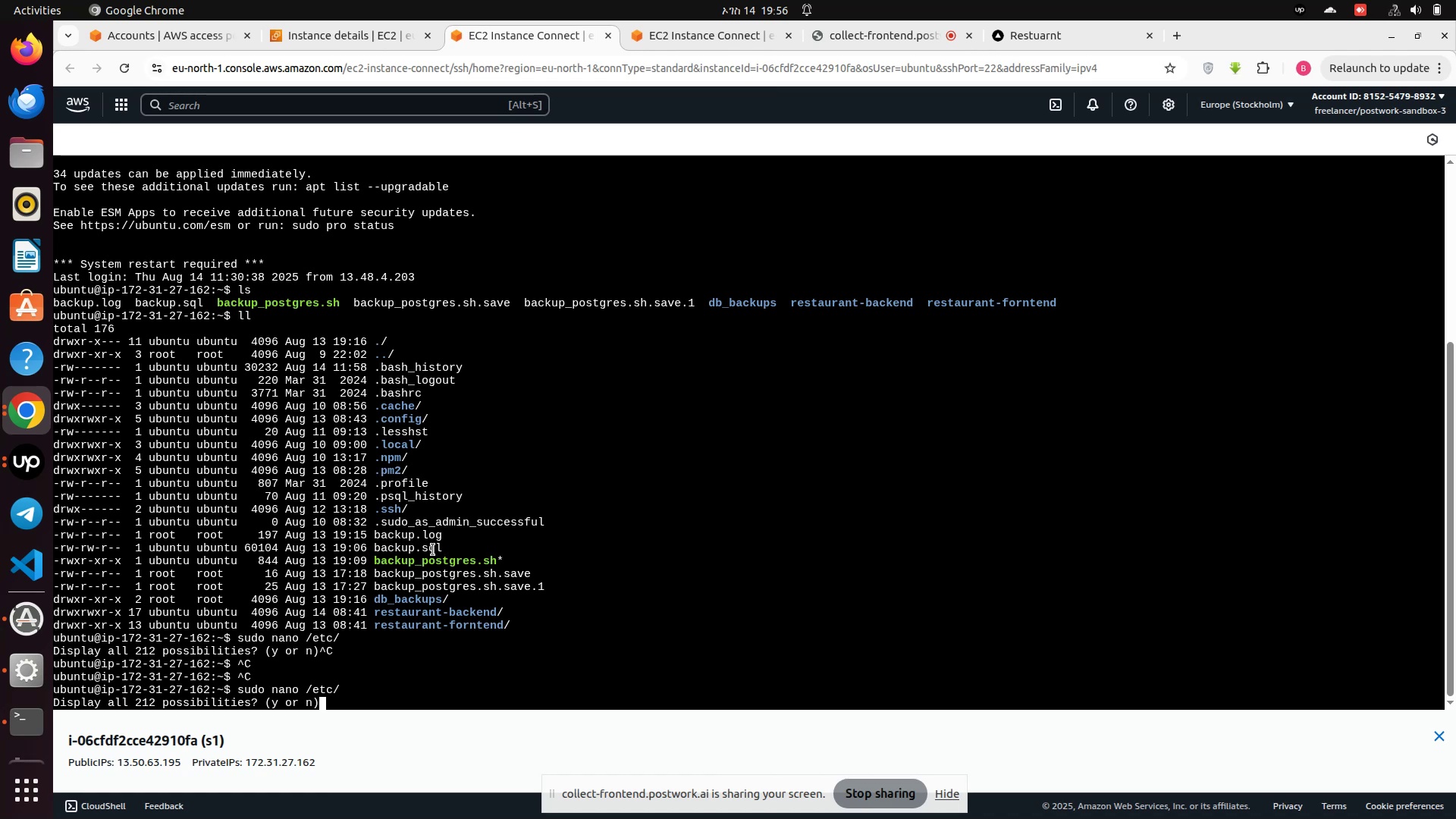 
key(Enter)
 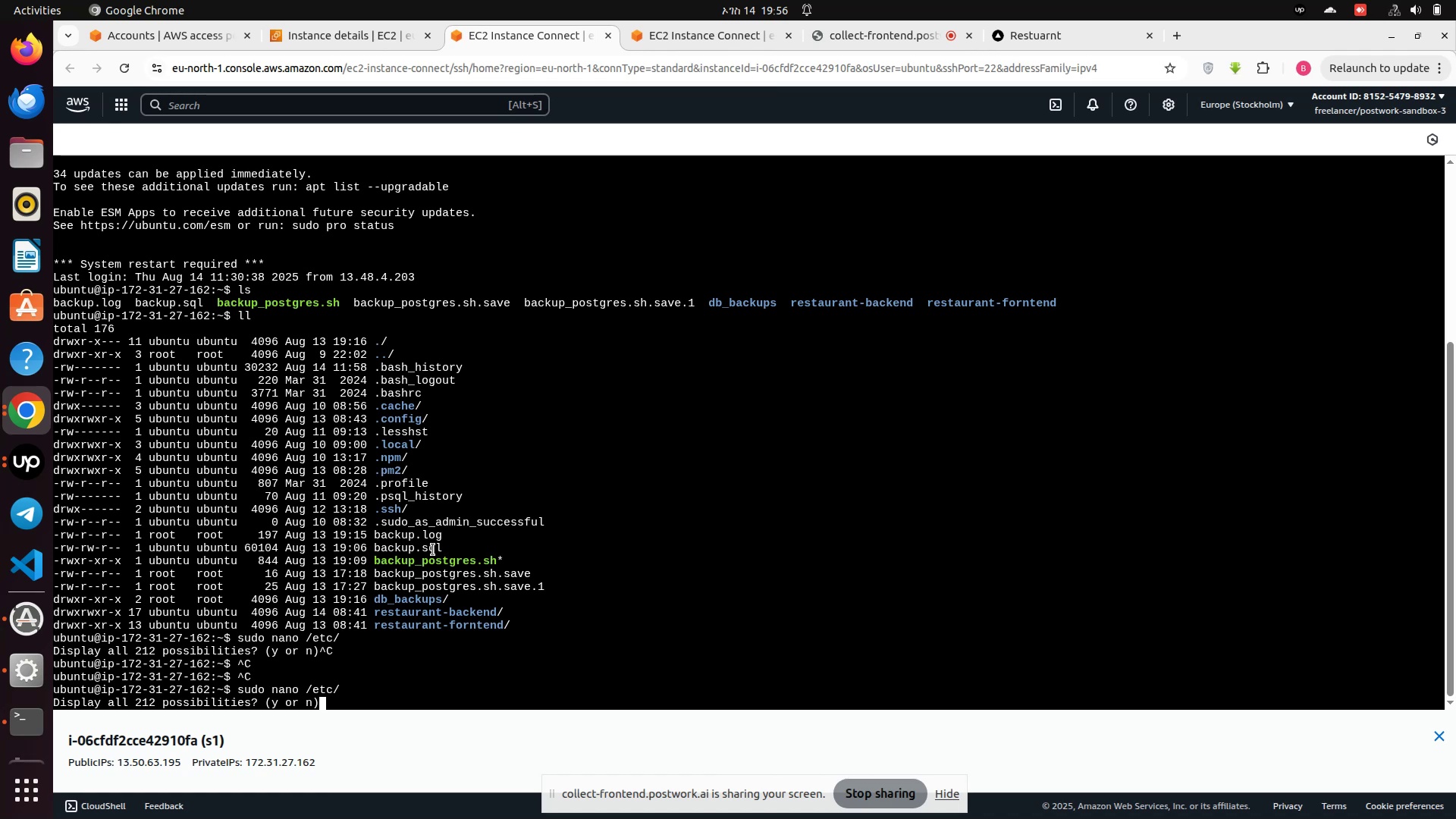 
key(Enter)
 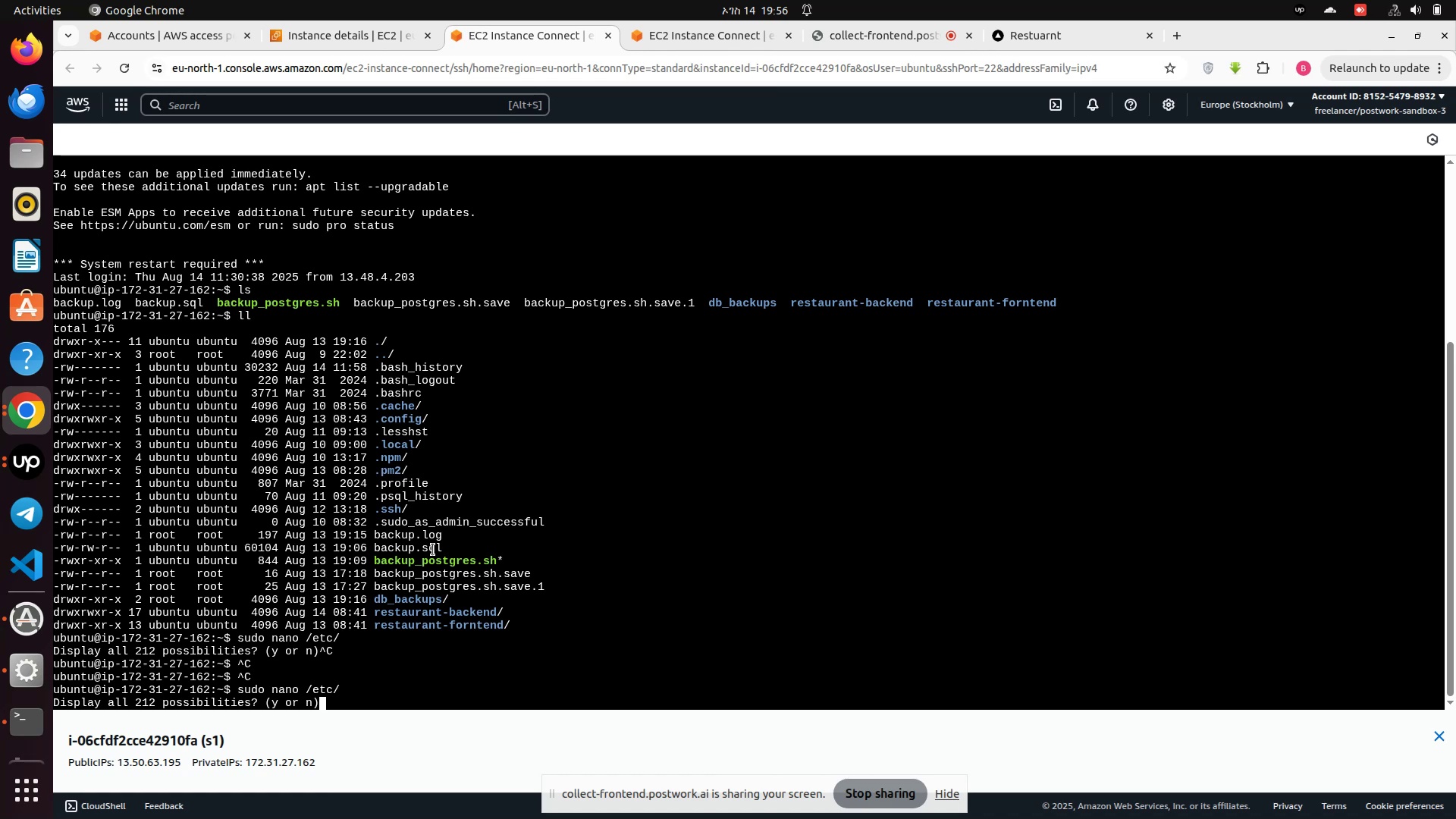 
key(Control+C)
 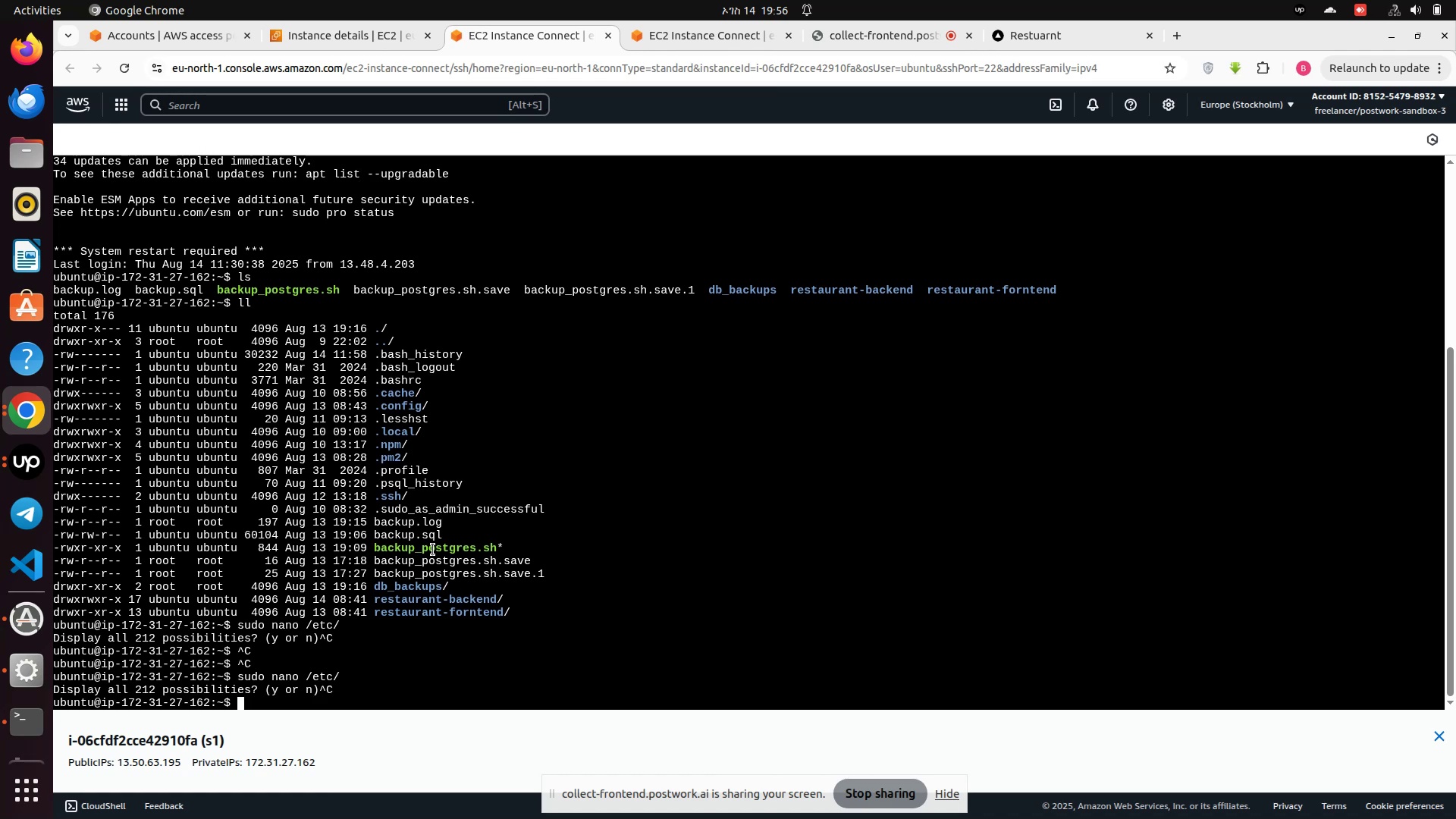 
type(cd clear)
 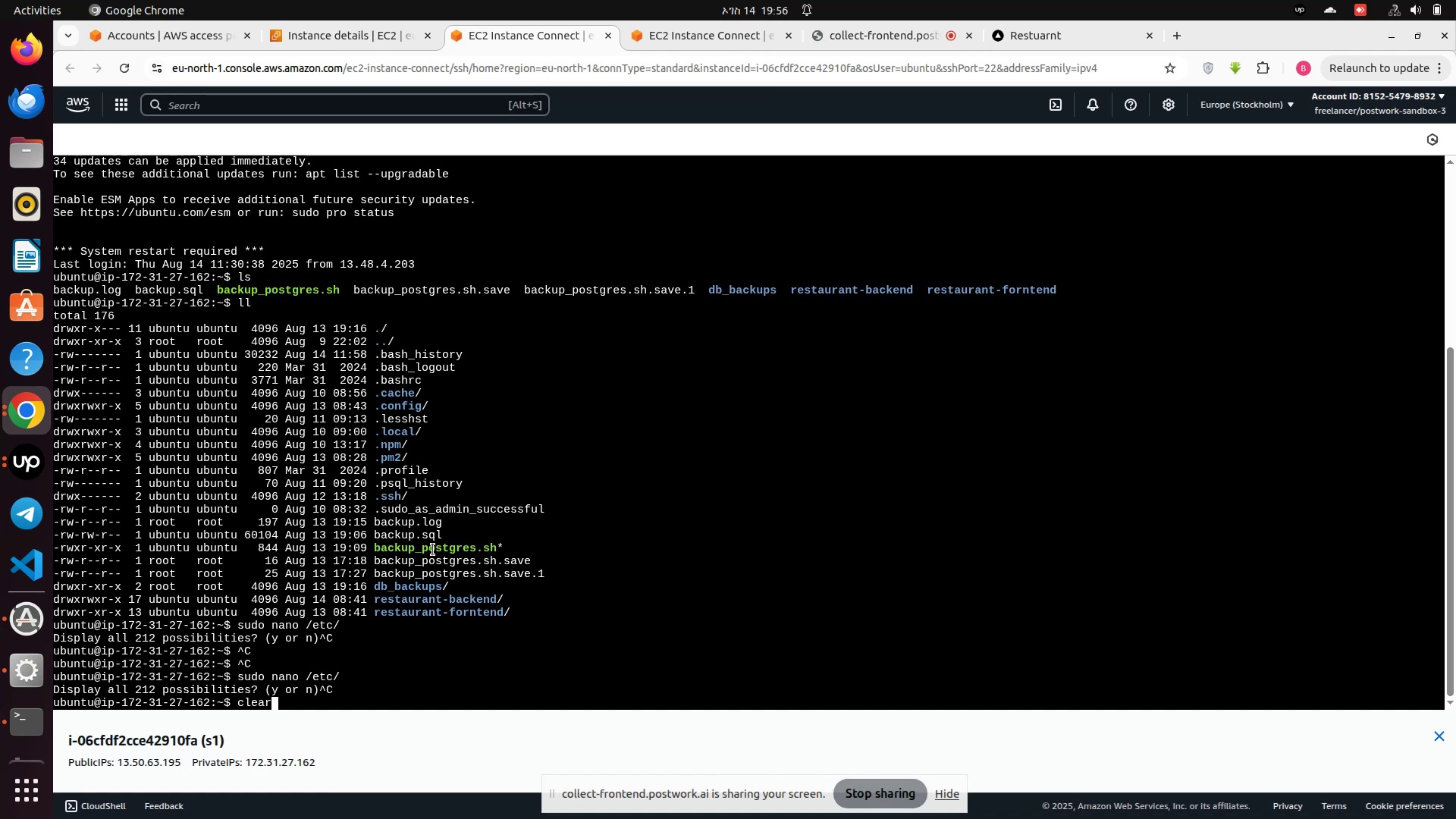 
hold_key(key=Backspace, duration=1.08)
 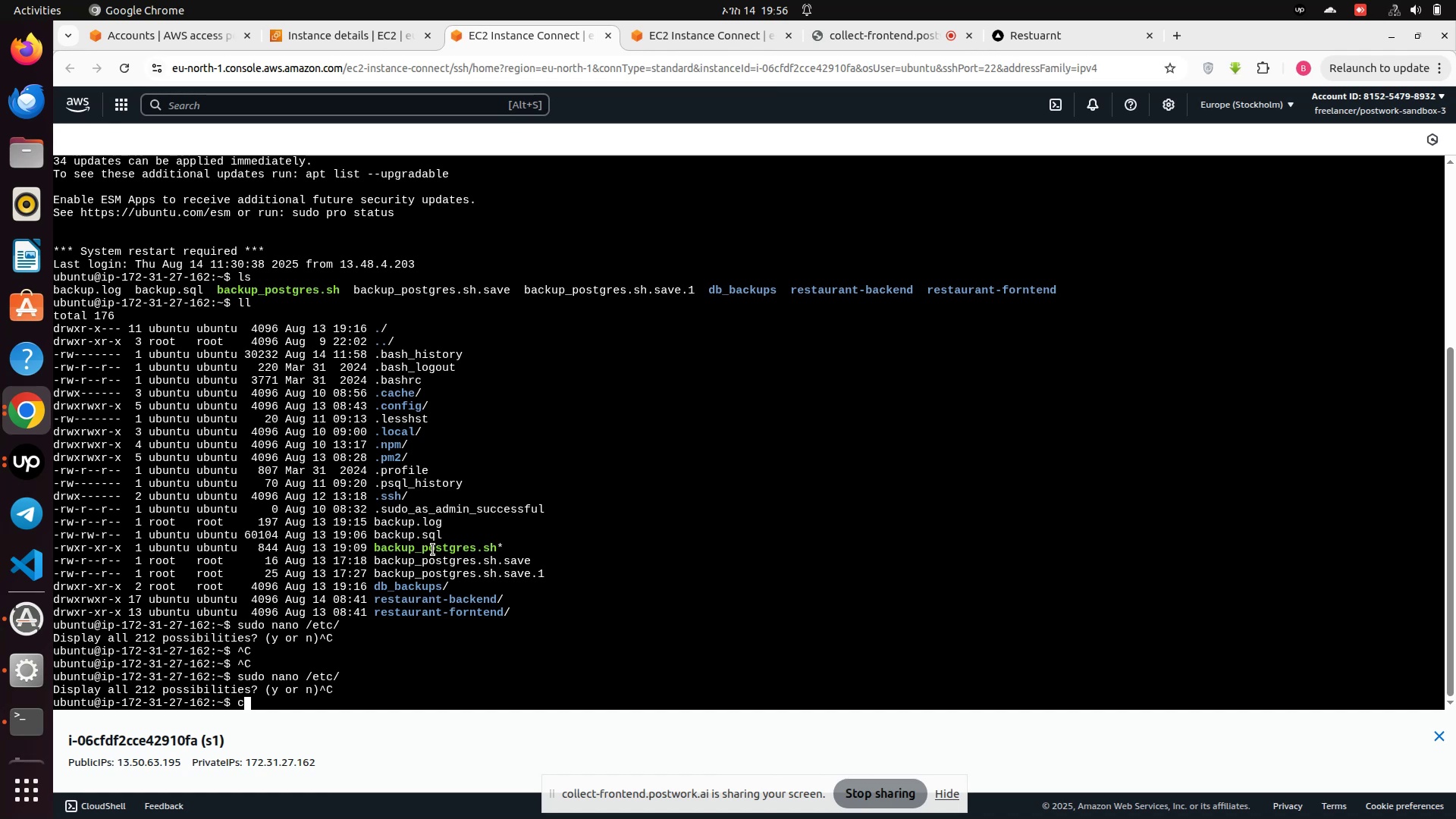 
key(Enter)
 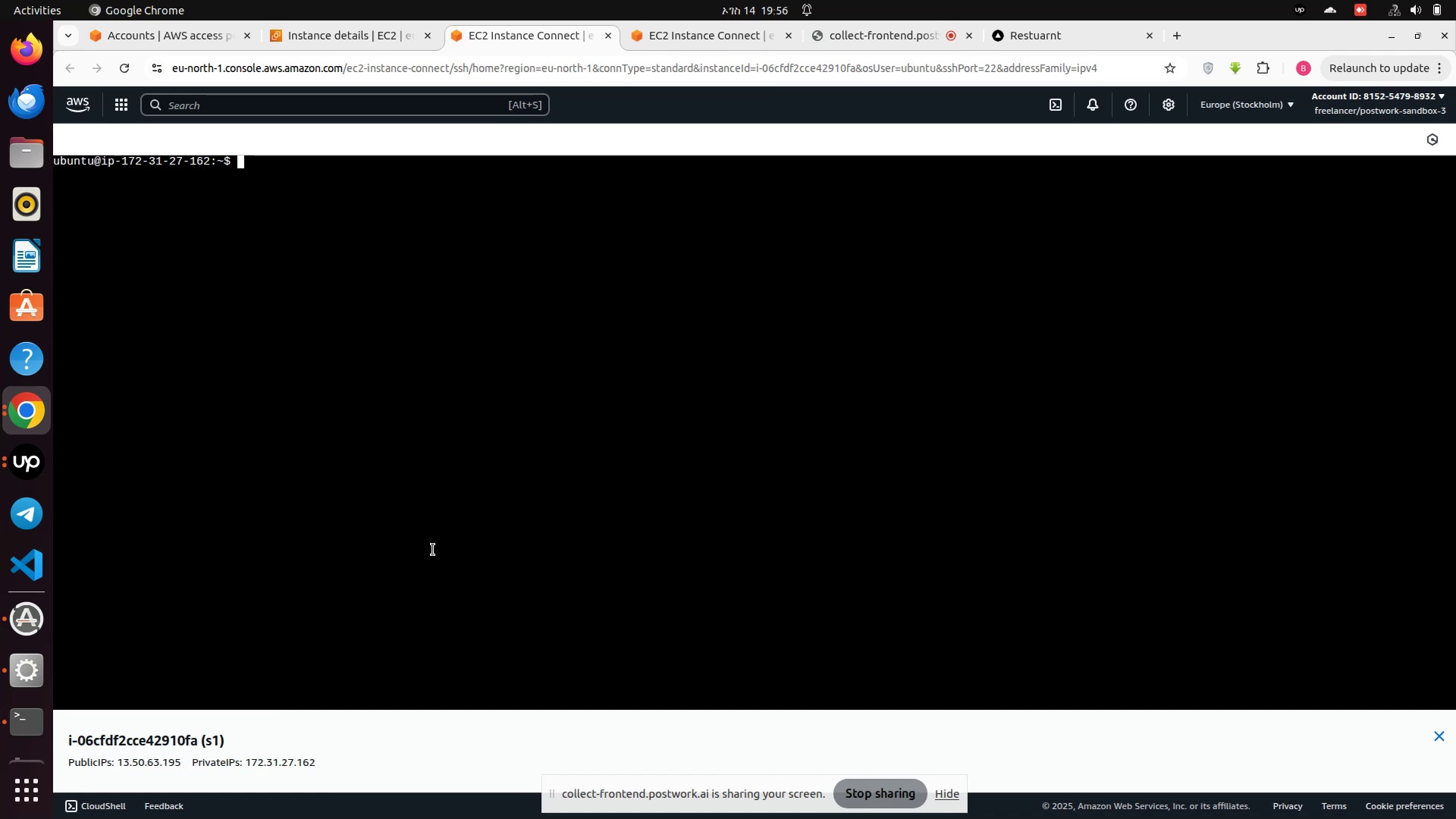 
type(sudo /etc/)
 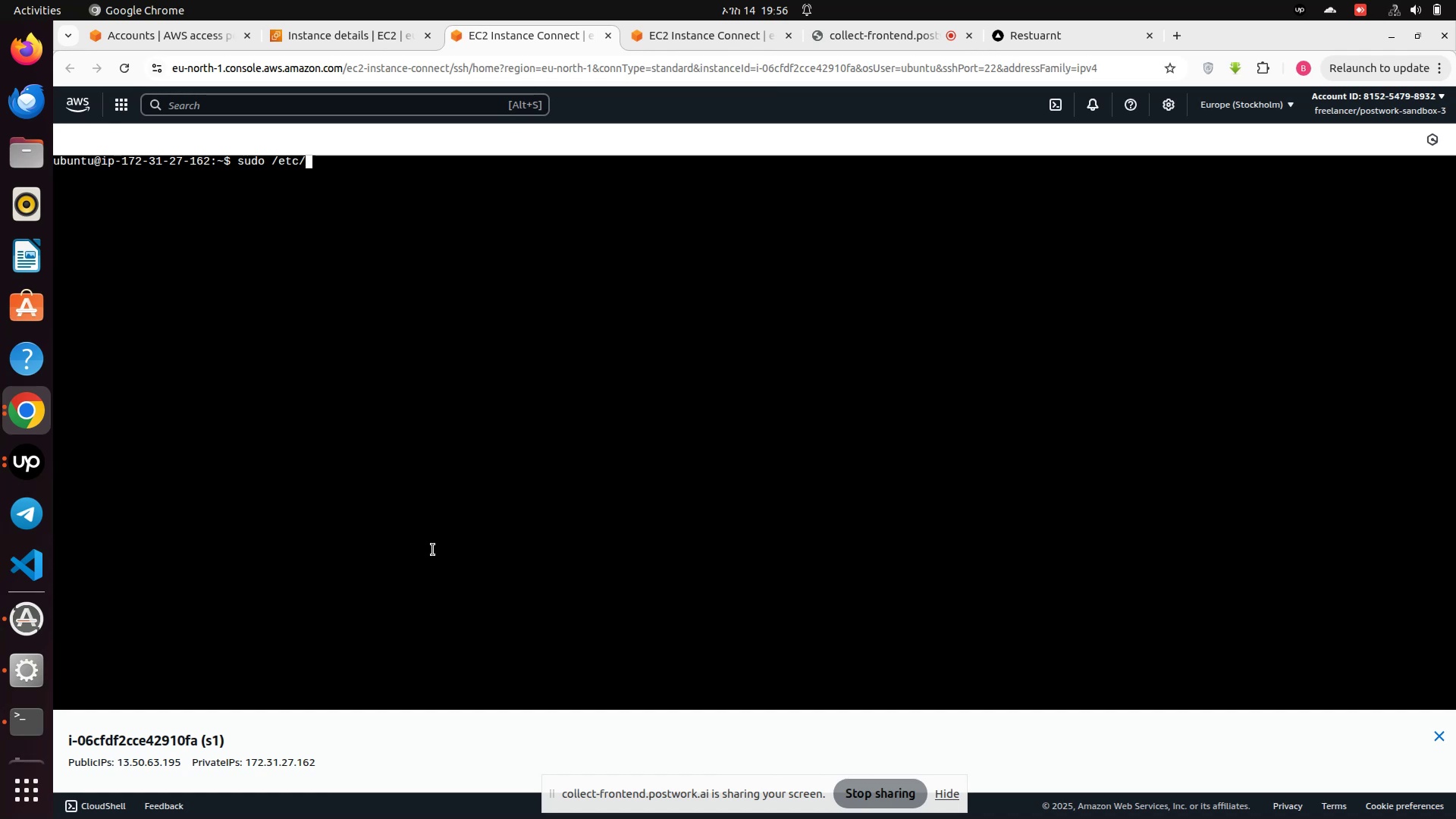 
wait(17.02)
 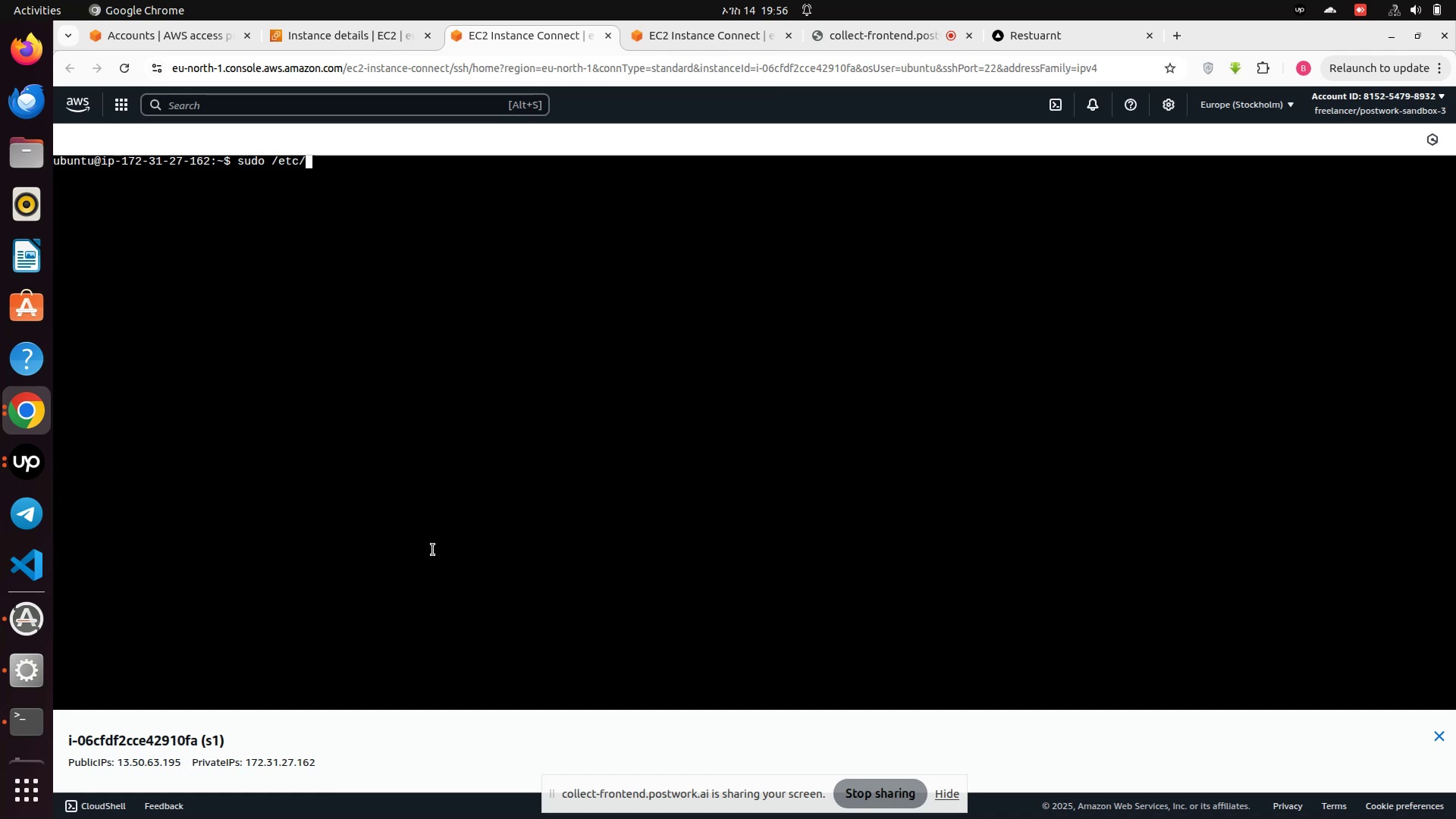 
type(ng)
key(Tab)
 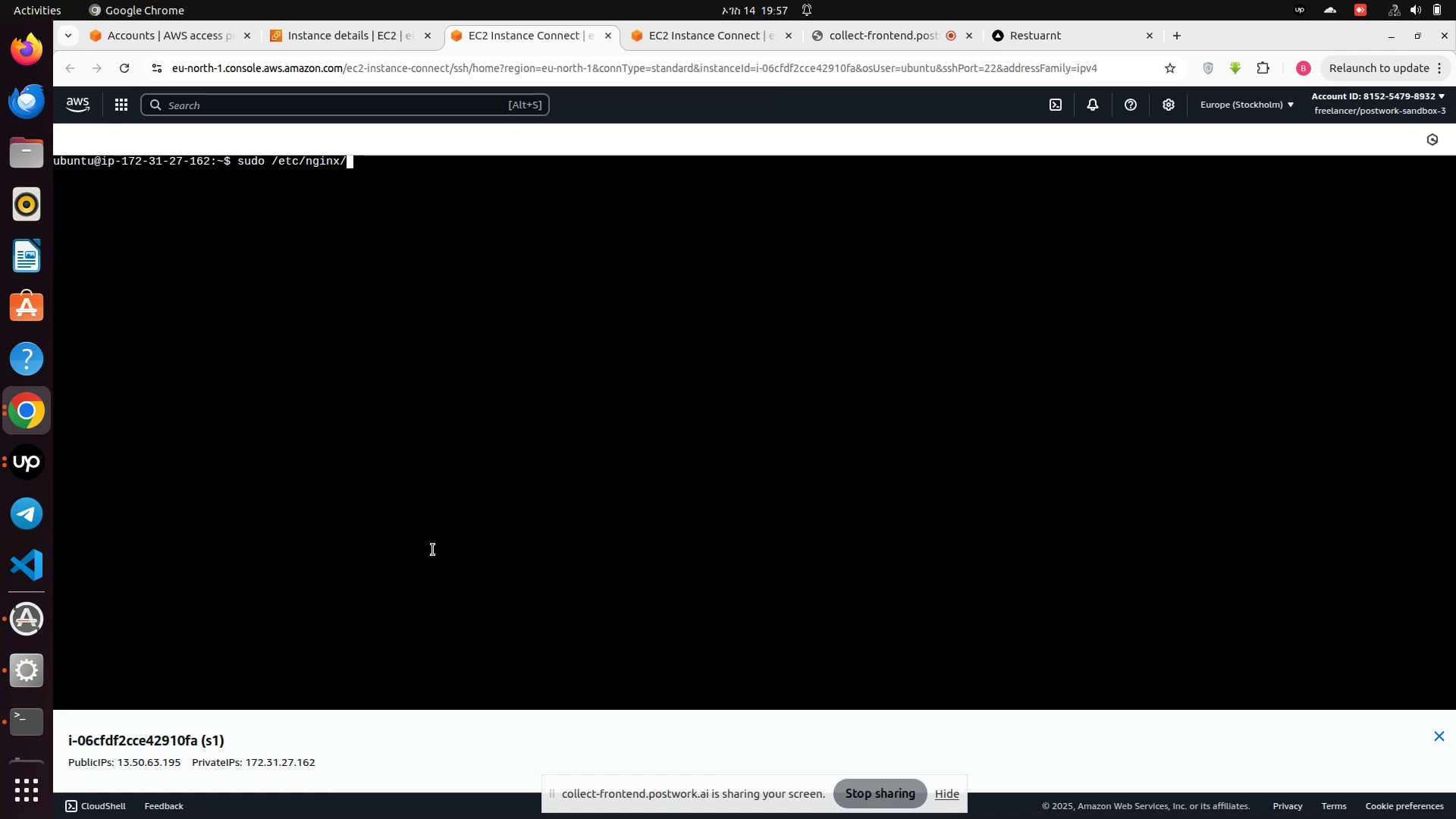 
wait(11.05)
 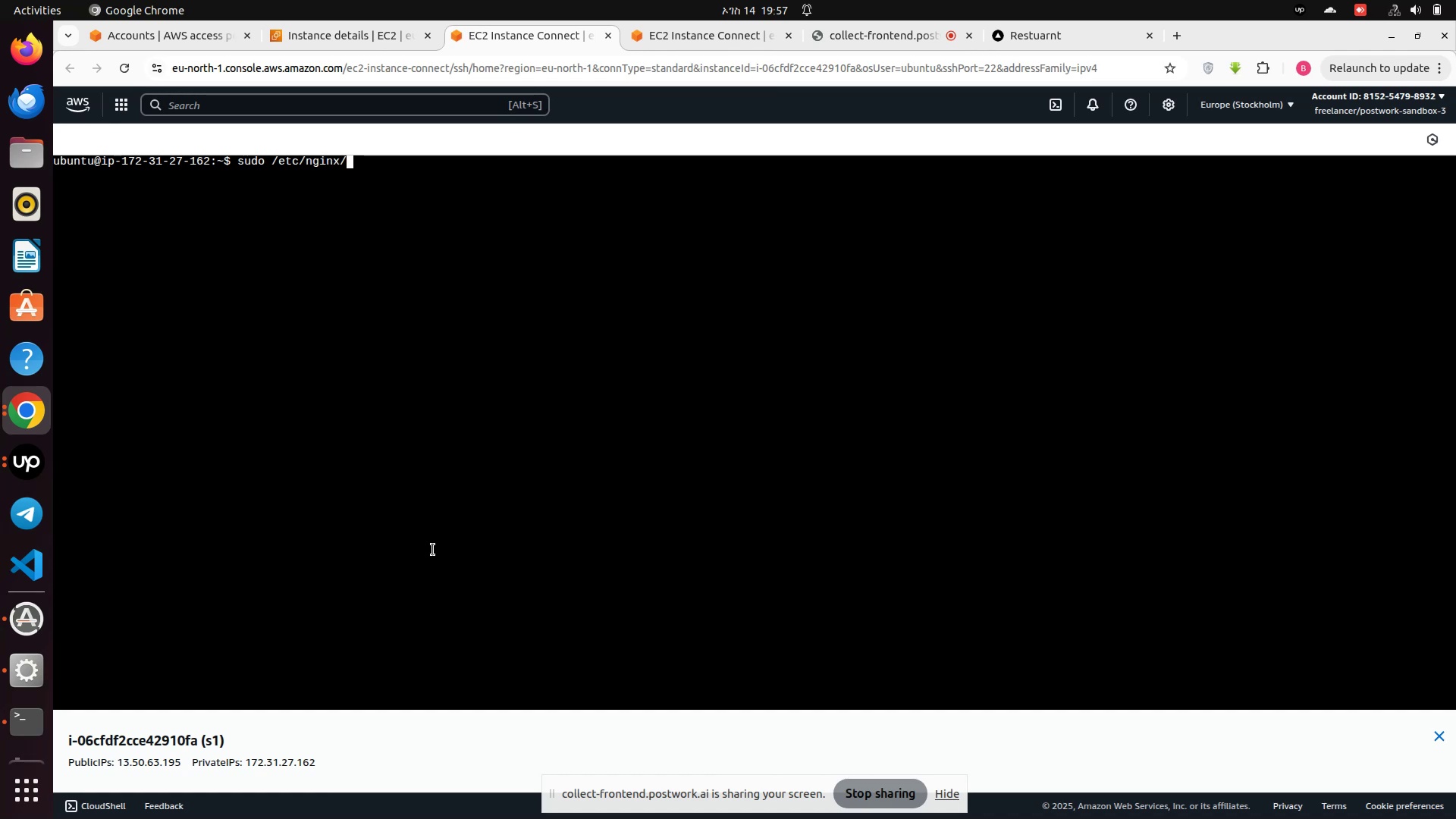 
type(av)
key(Tab)
key(Tab)
key(Tab)
key(Backspace)
key(Backspace)
key(Backspace)
type(/)
 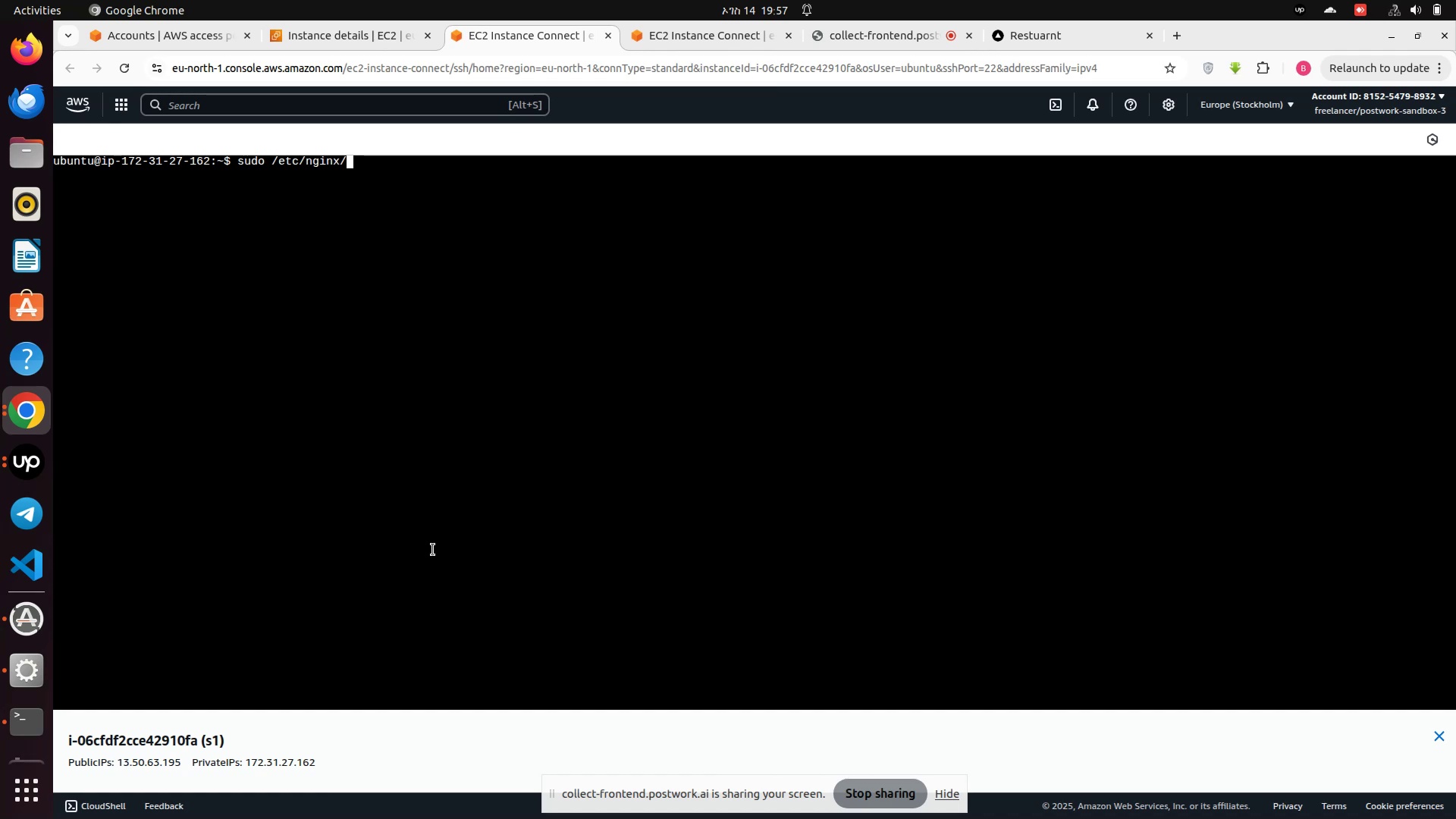 
type(r)
key(Backspace)
type(sit)
key(Tab)
key(Tab)
type(av)
key(Tab)
type(rest)
key(Tab)
type(au)
key(Tab)
key(Tab)
key(Tab)
 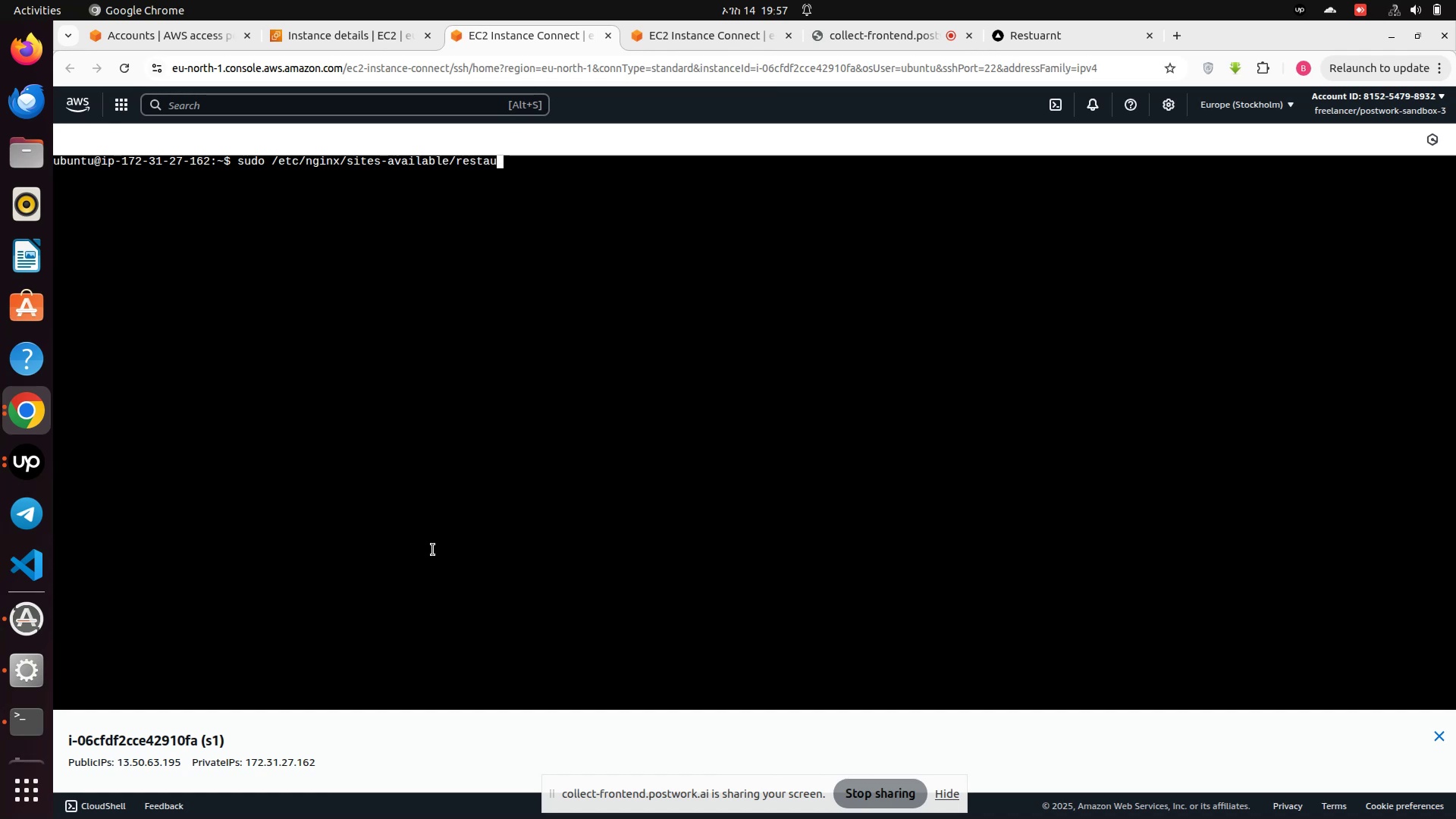 
key(Tab)
key(Tab)
key(Tab)
key(Backspace)
key(Backspace)
key(Backspace)
key(Backspace)
key(Backspace)
key(Backspace)
key(Backspace)
key(Backspace)
type(e)
key(Tab)
key(Tab)
key(Tab)
key(Tab)
key(Tab)
type(r)
key(Tab)
key(Tab)
key(Tab)
key(Tab)
key(Tab)
type(es)
key(Tab)
type(ta)
key(Tab)
key(Tab)
key(Tab)
key(Tab)
 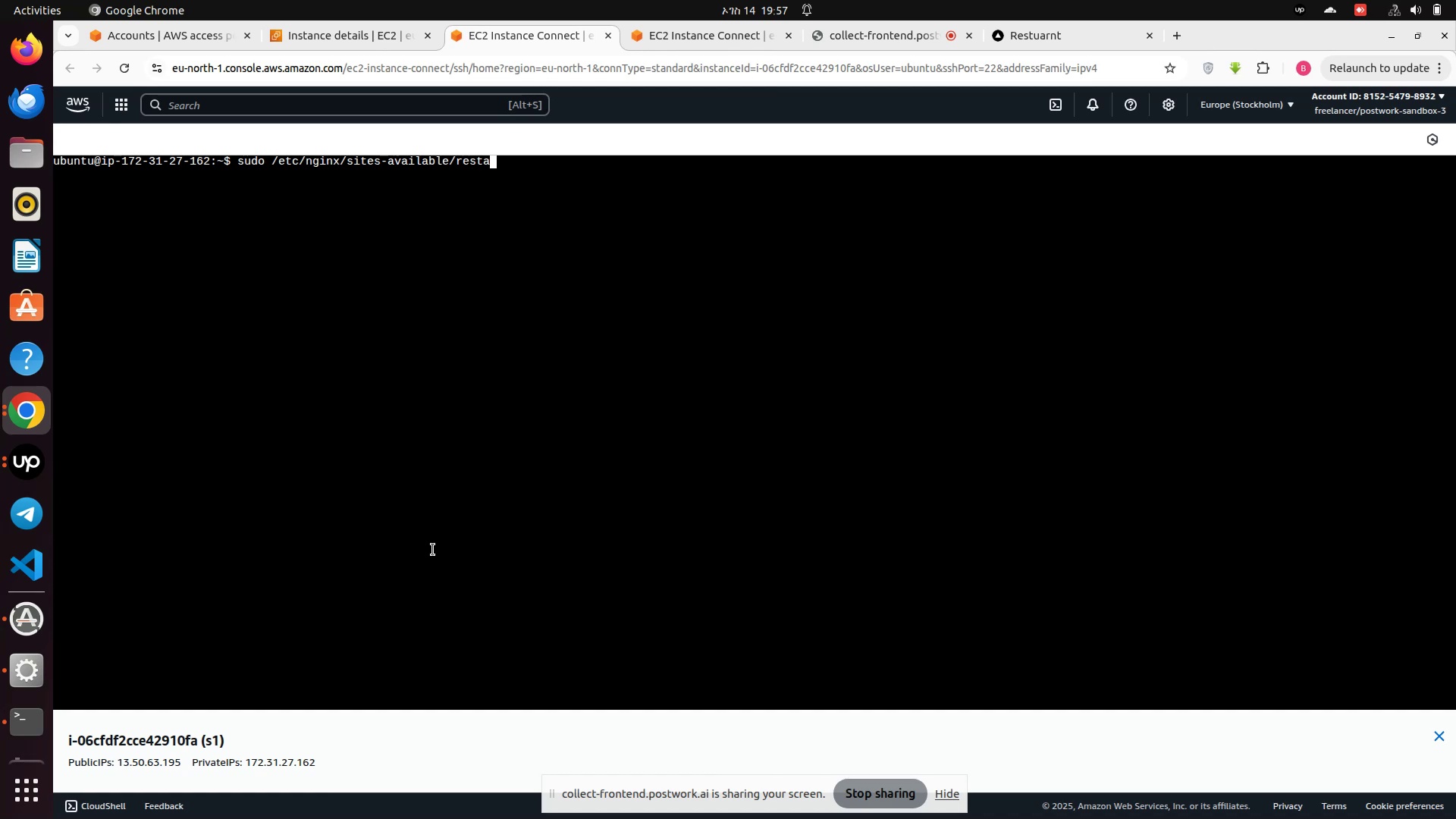 
hold_key(key=ArrowLeft, duration=1.37)
 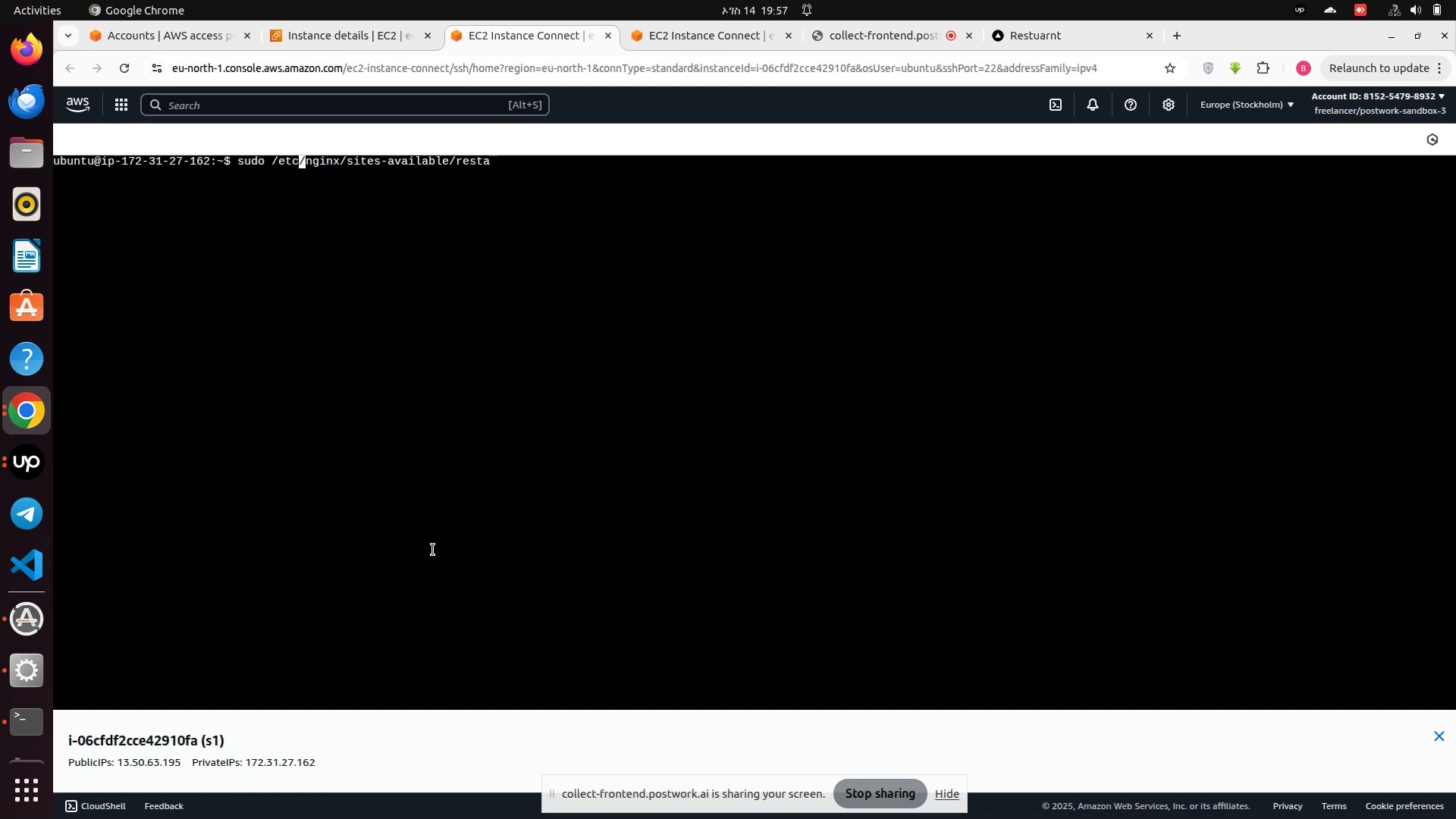 
key(ArrowLeft)
 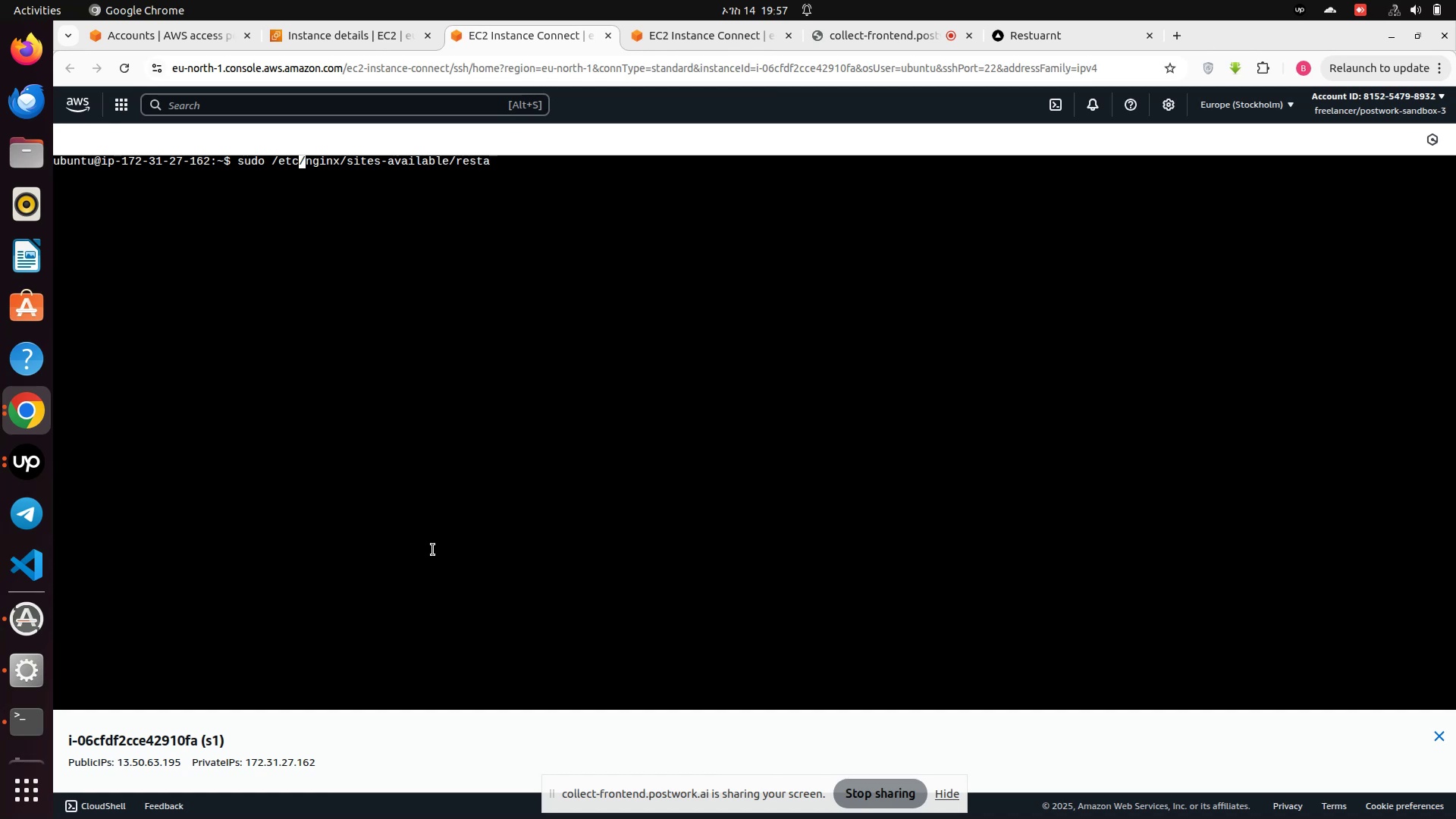 
key(ArrowLeft)
 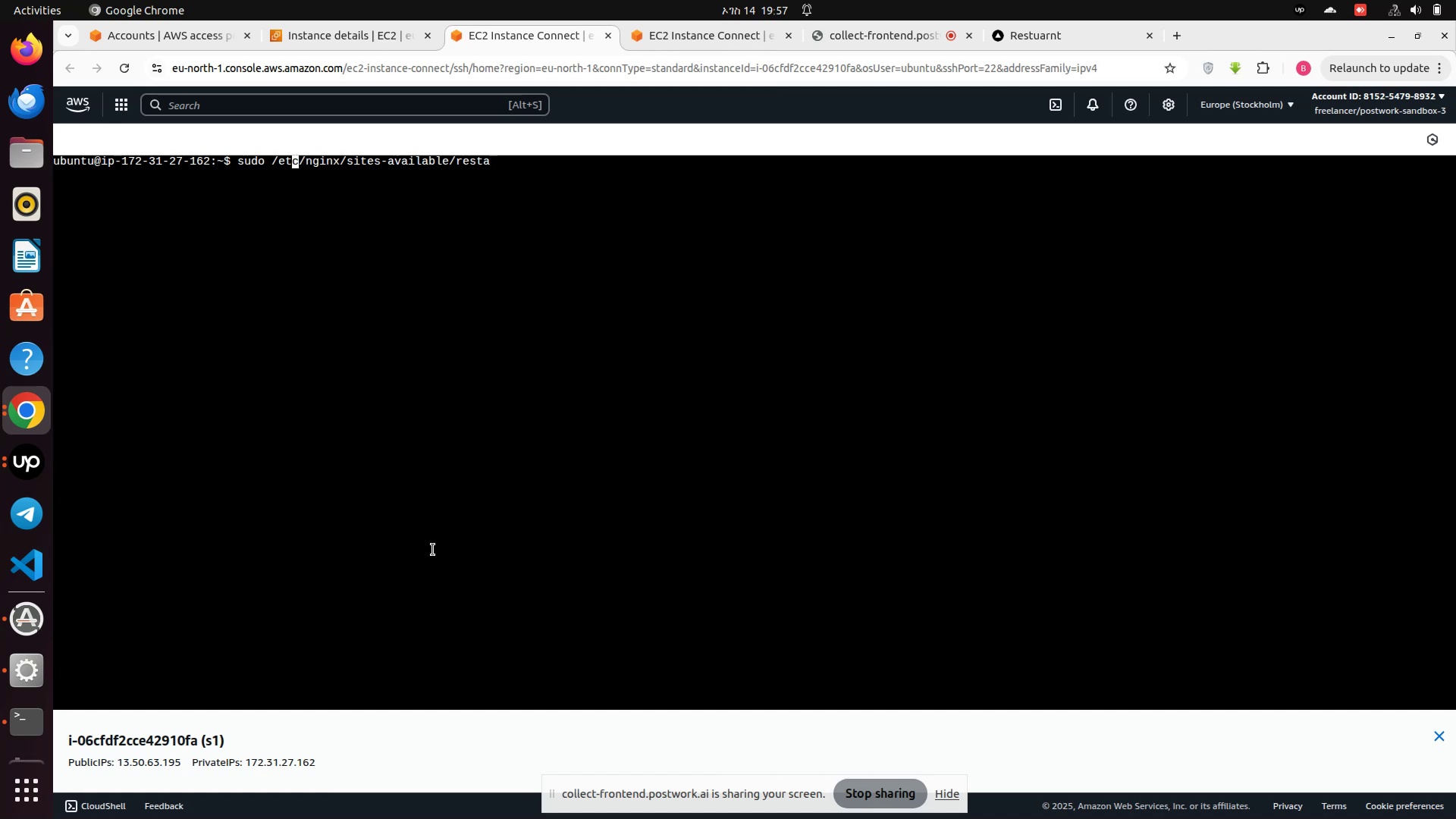 
key(ArrowLeft)
 